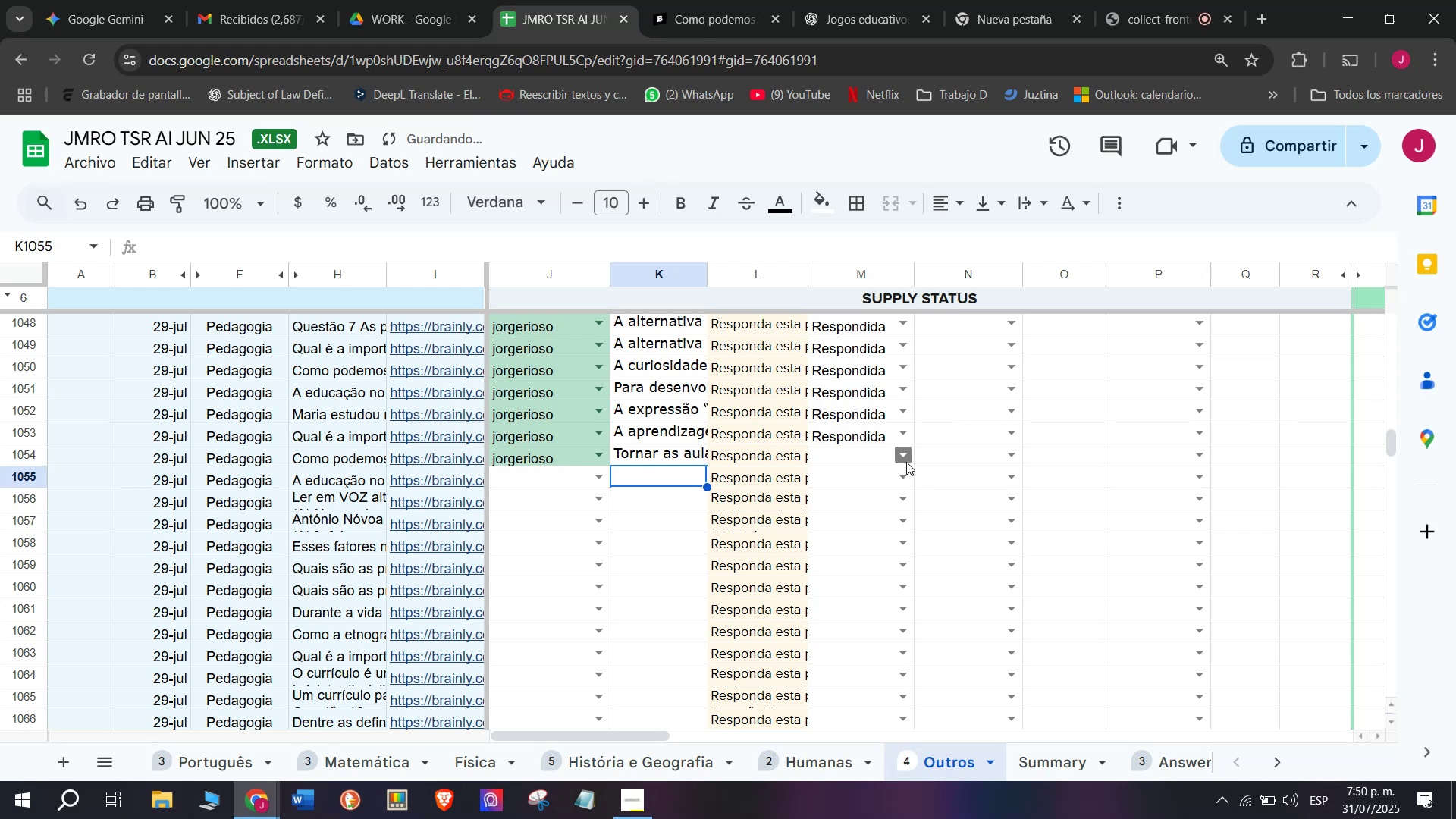 
double_click([881, 504])
 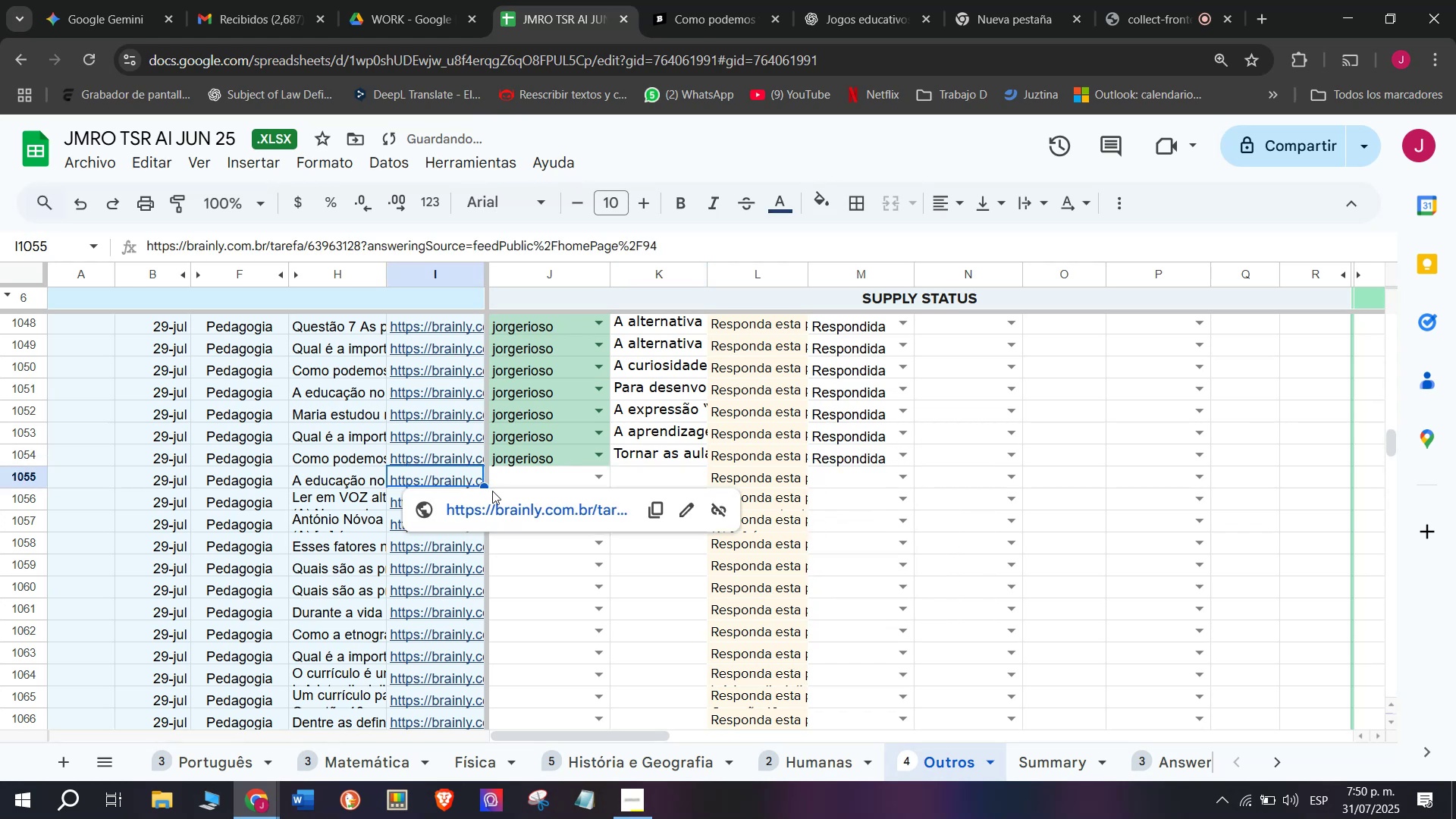 
left_click([490, 511])
 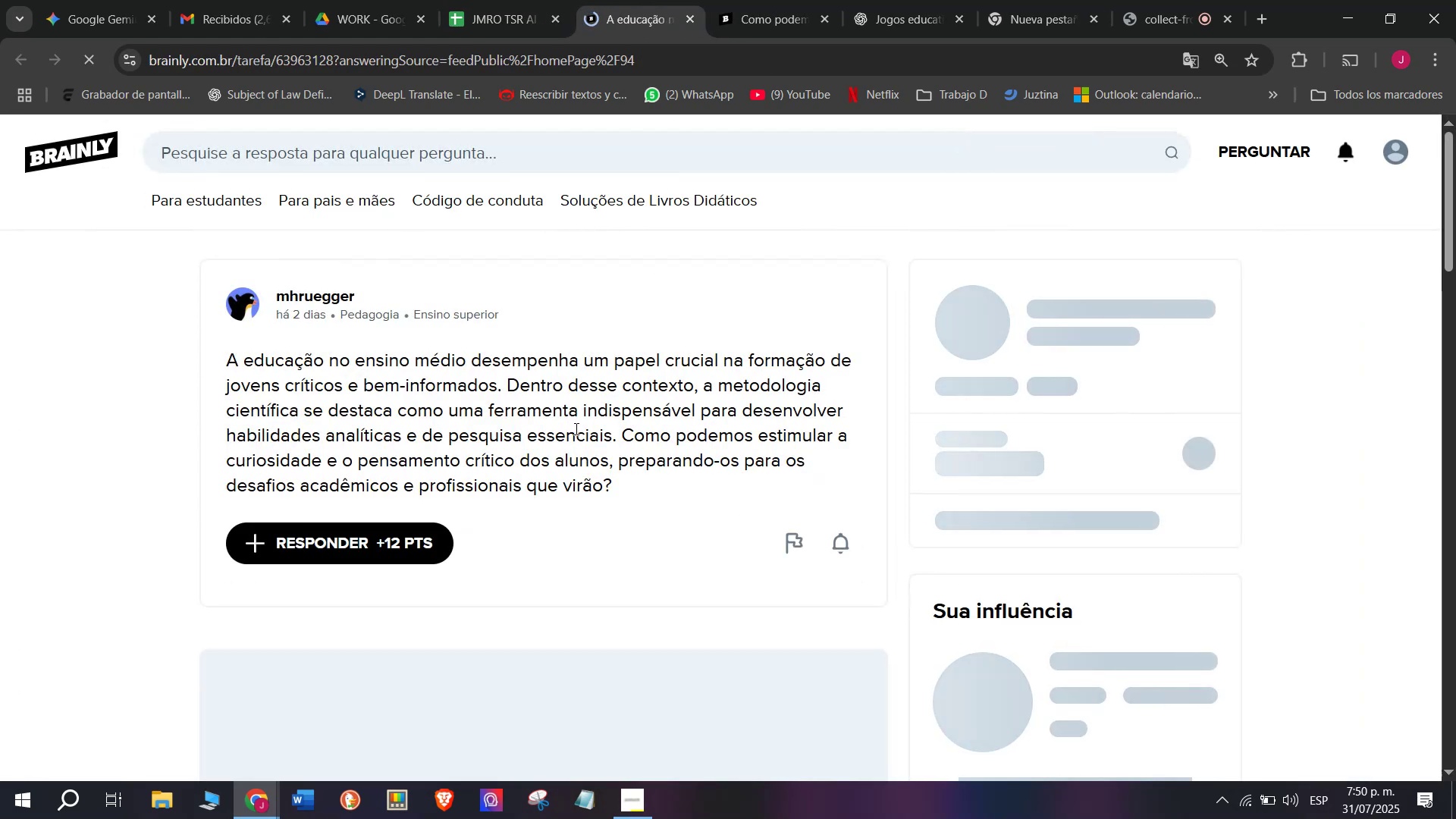 
left_click_drag(start_coordinate=[632, 478], to_coordinate=[224, 358])
 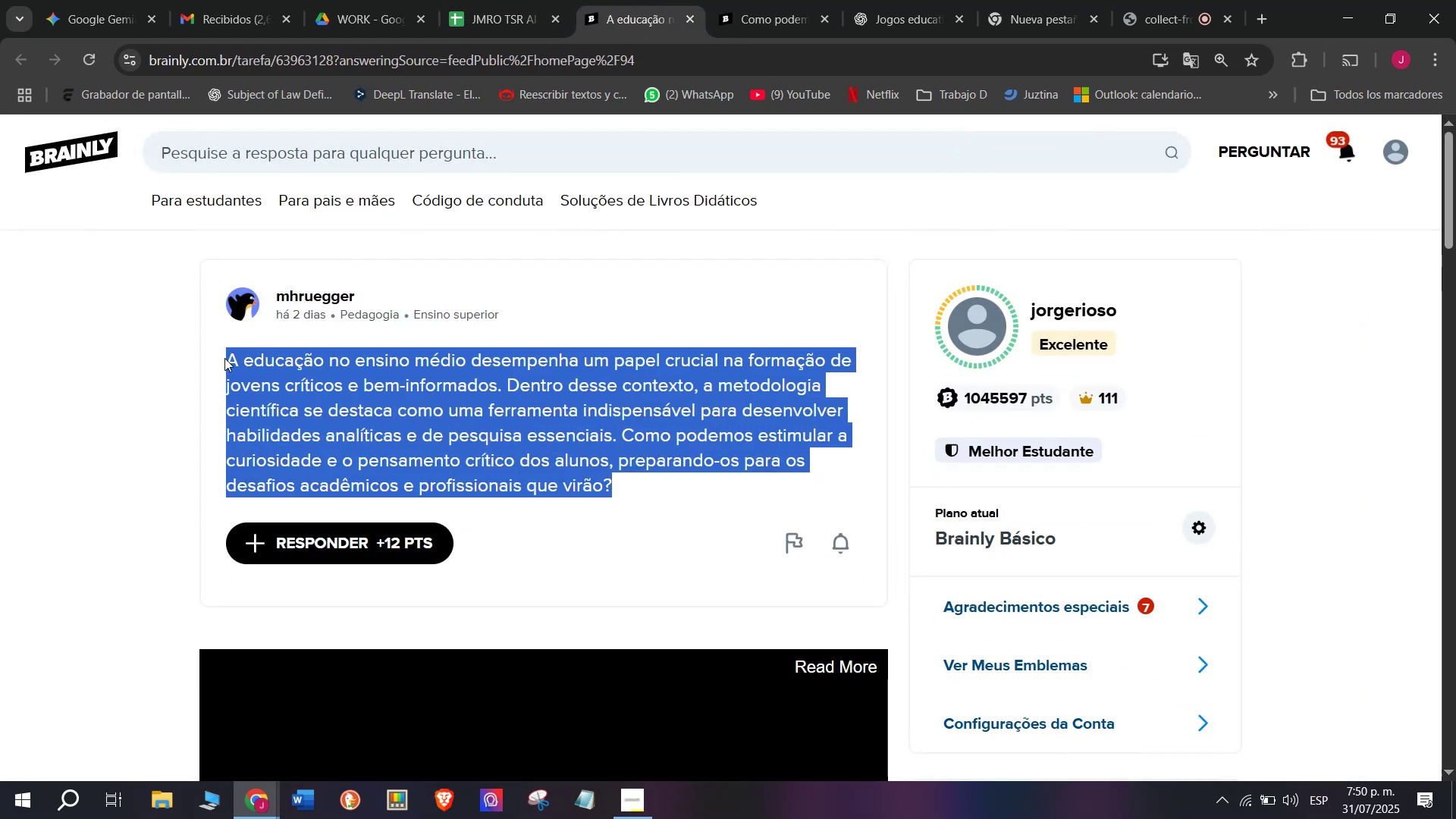 
key(Control+C)
 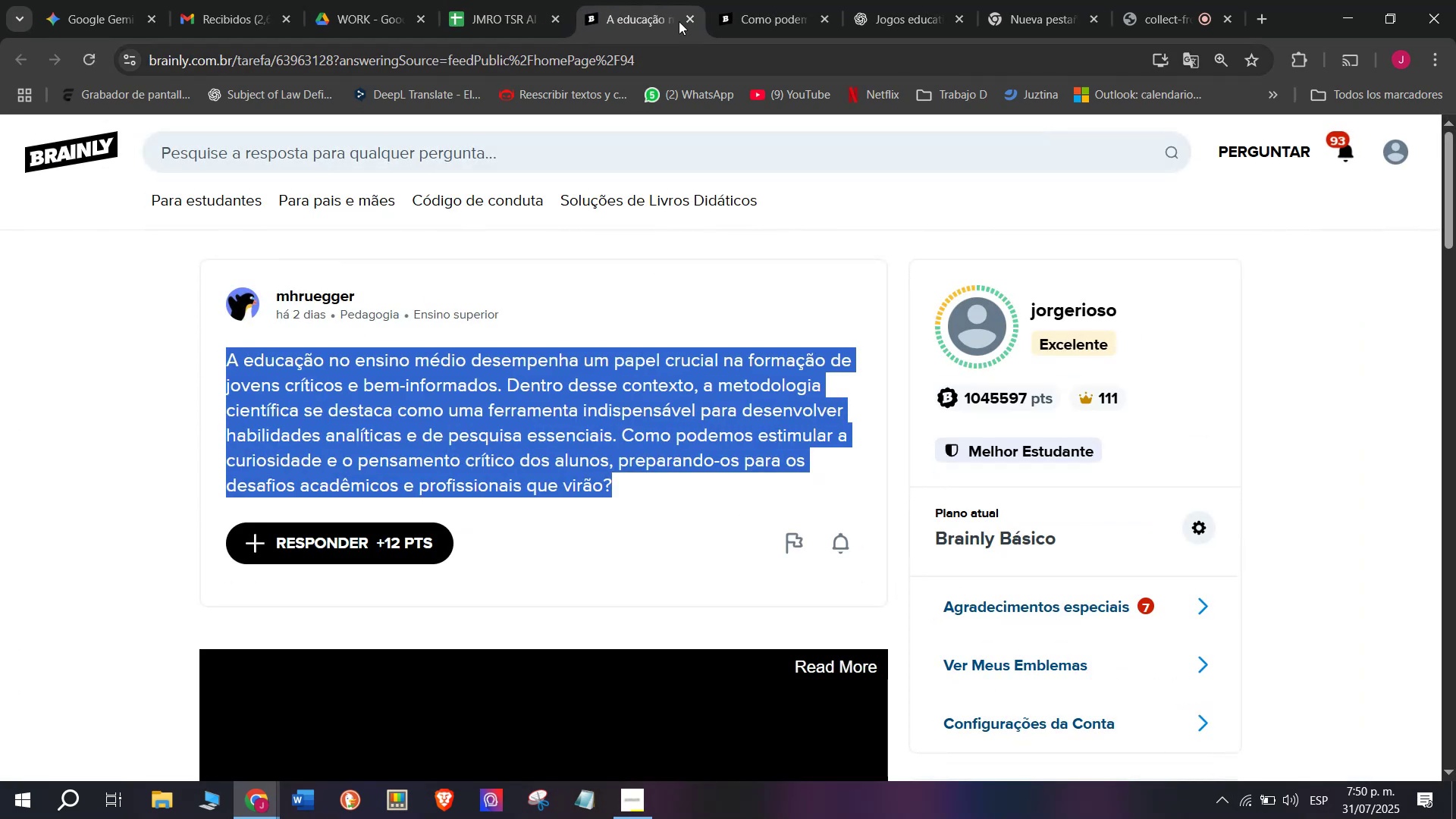 
left_click([790, 0])
 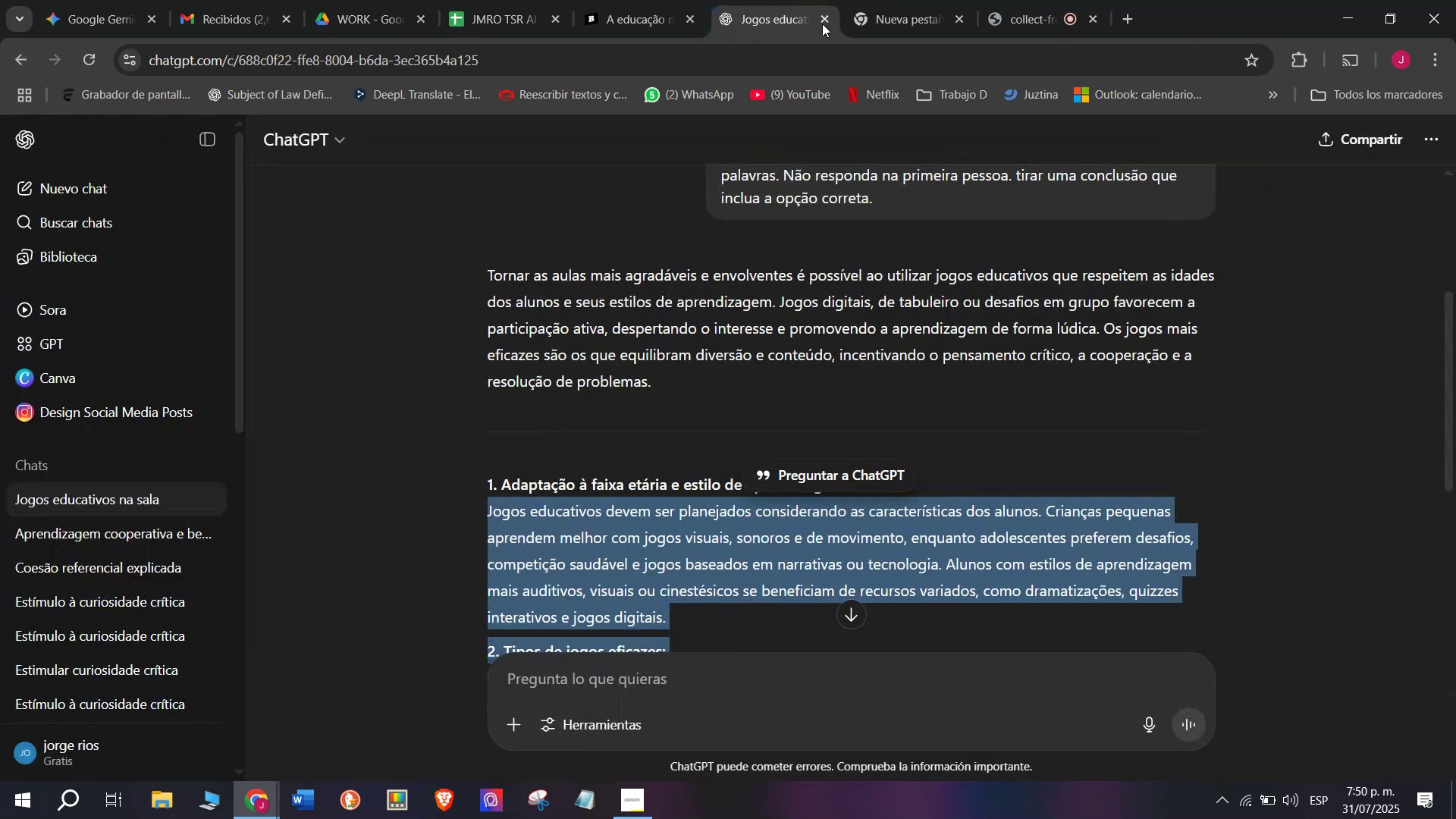 
left_click([755, 0])
 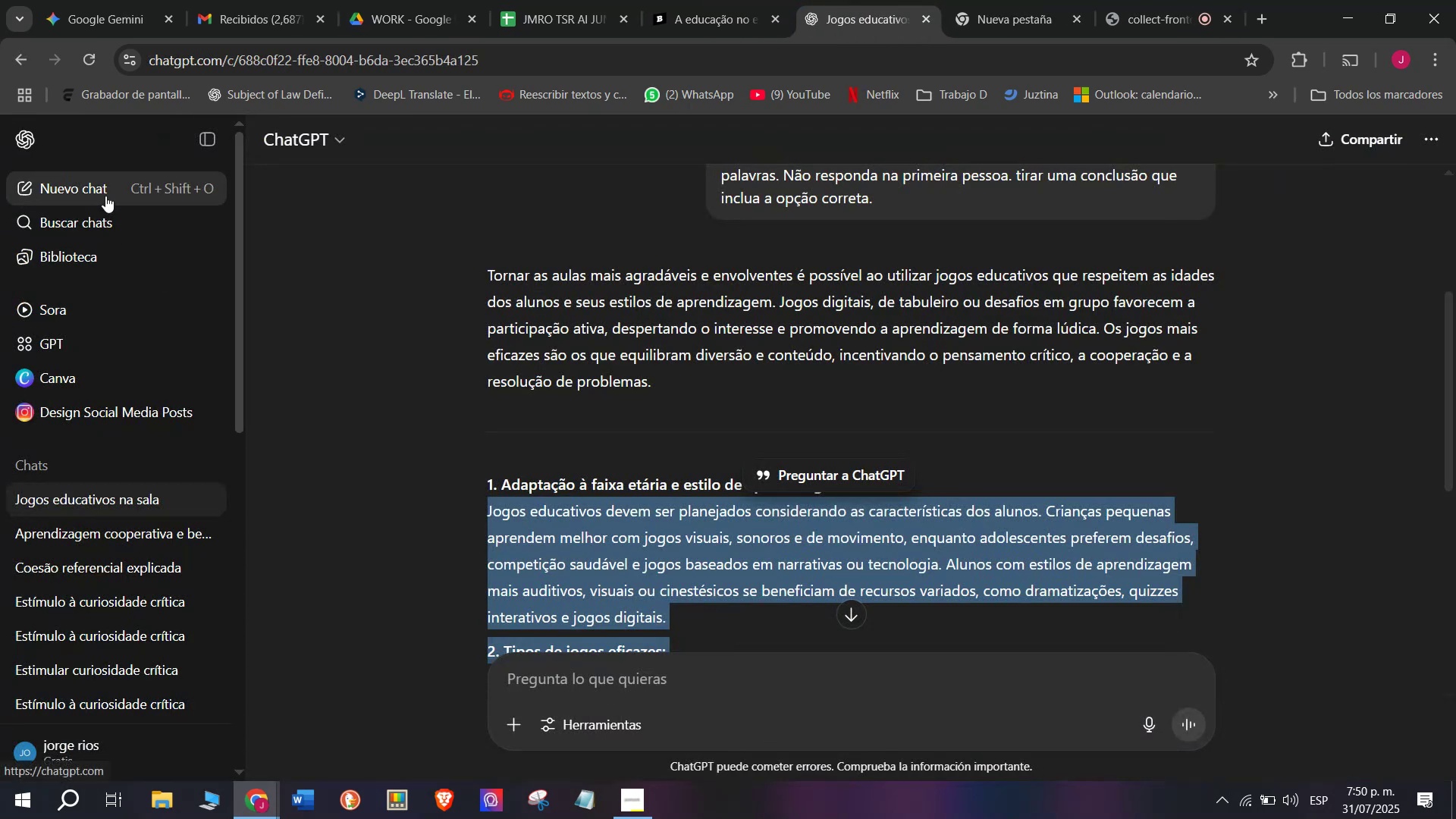 
left_click([105, 196])
 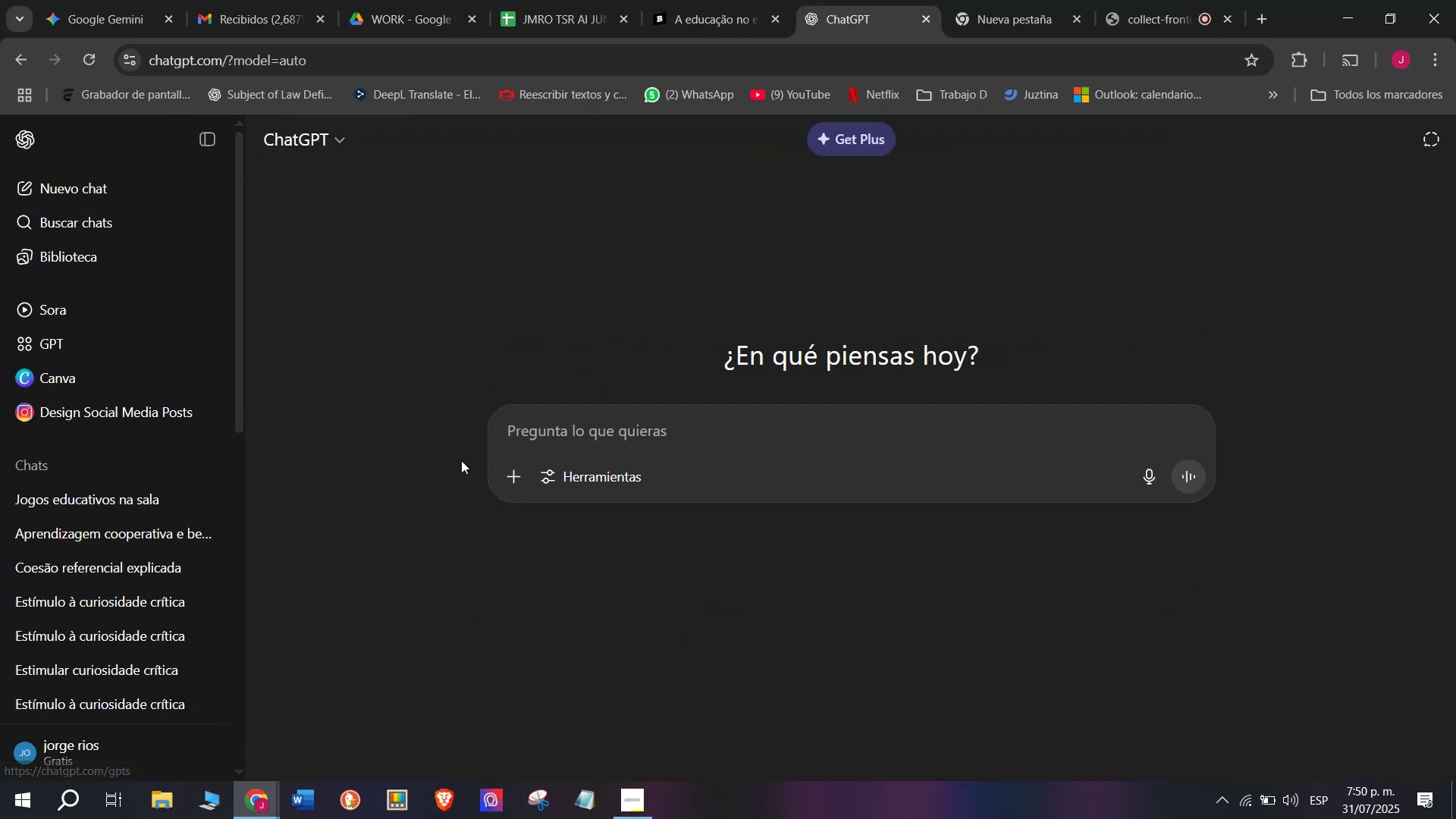 
key(Meta+V)
 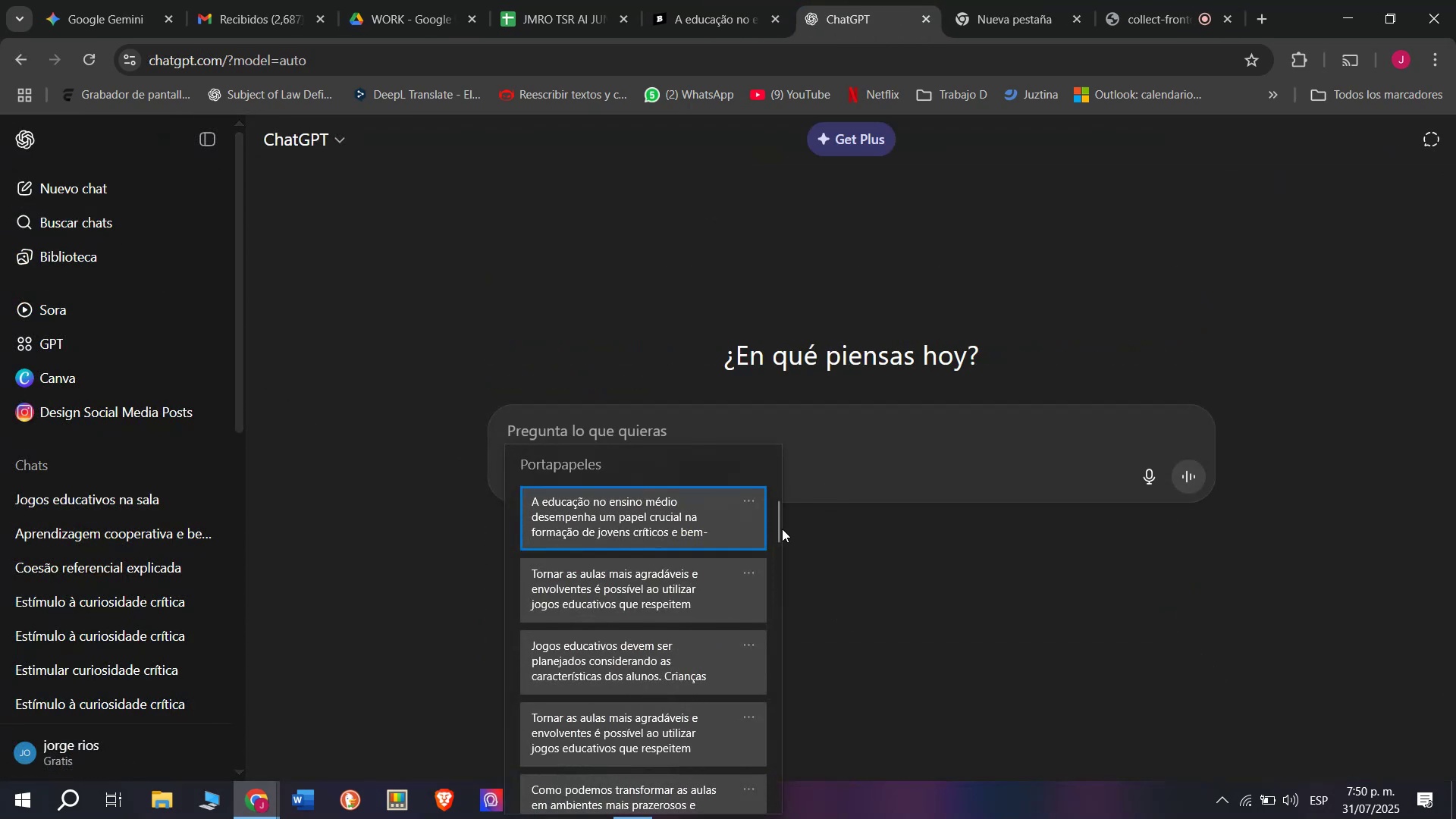 
left_click_drag(start_coordinate=[778, 529], to_coordinate=[712, 818])
 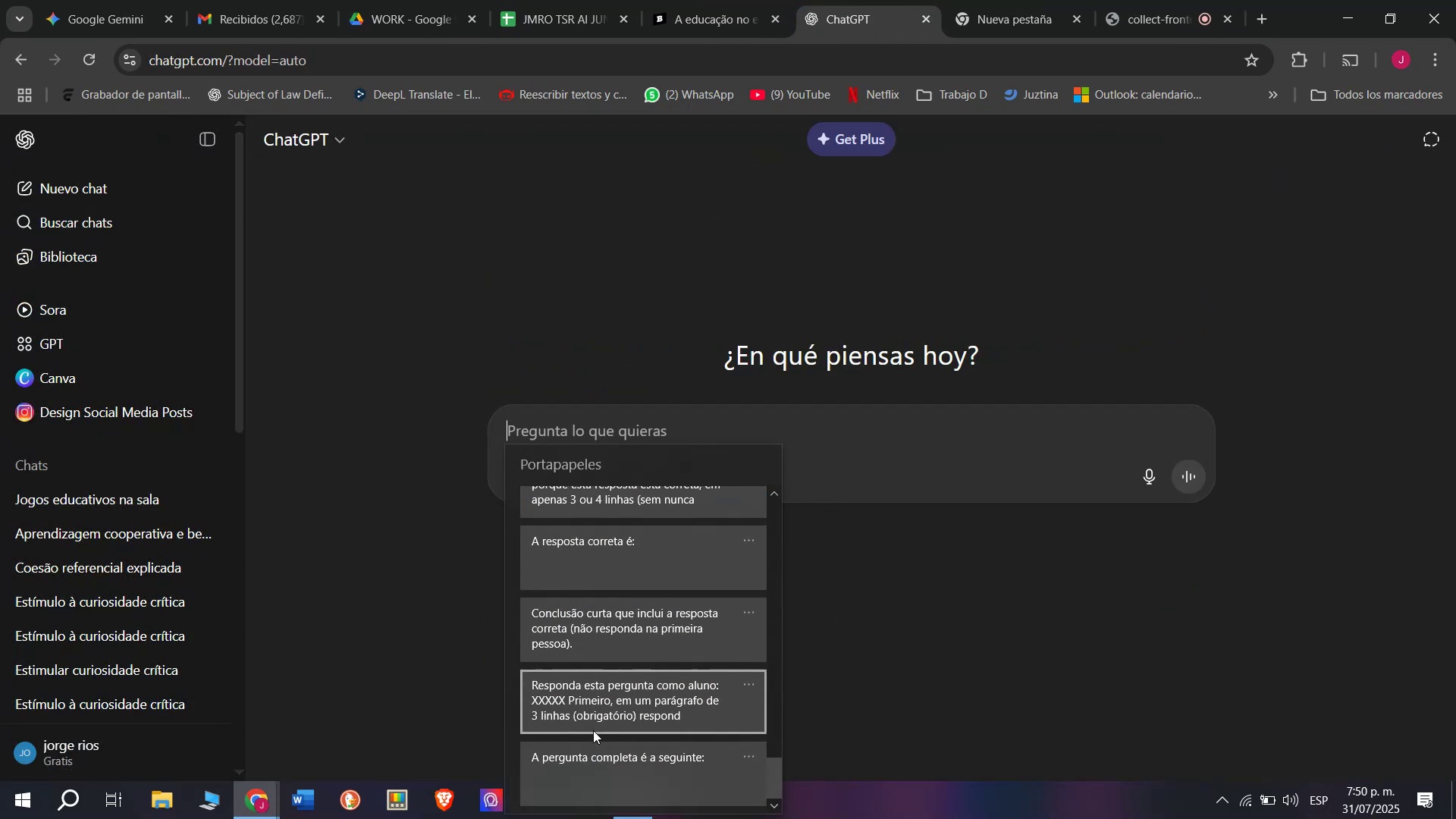 
key(Control+ControlLeft)
 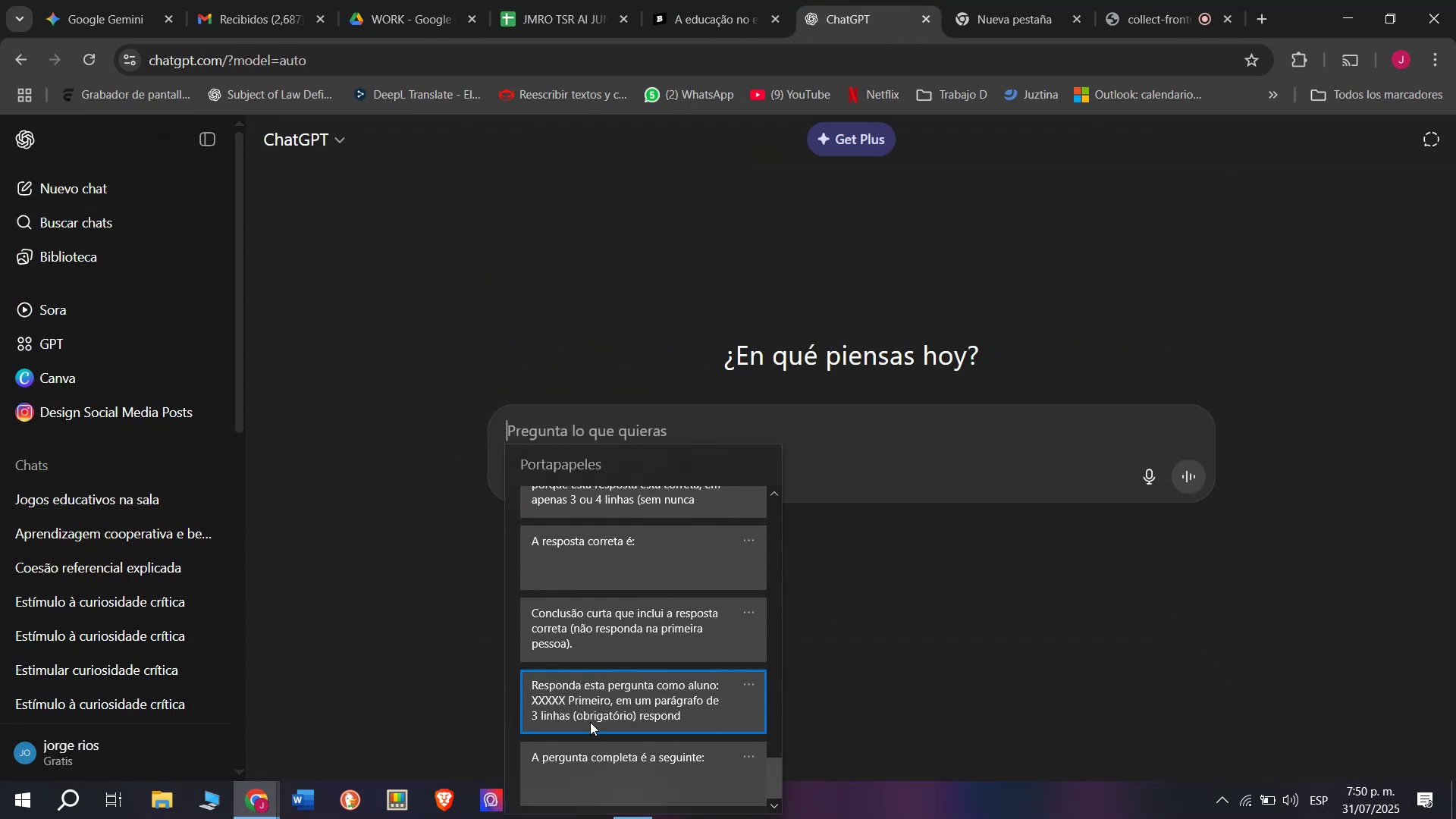 
key(Control+V)
 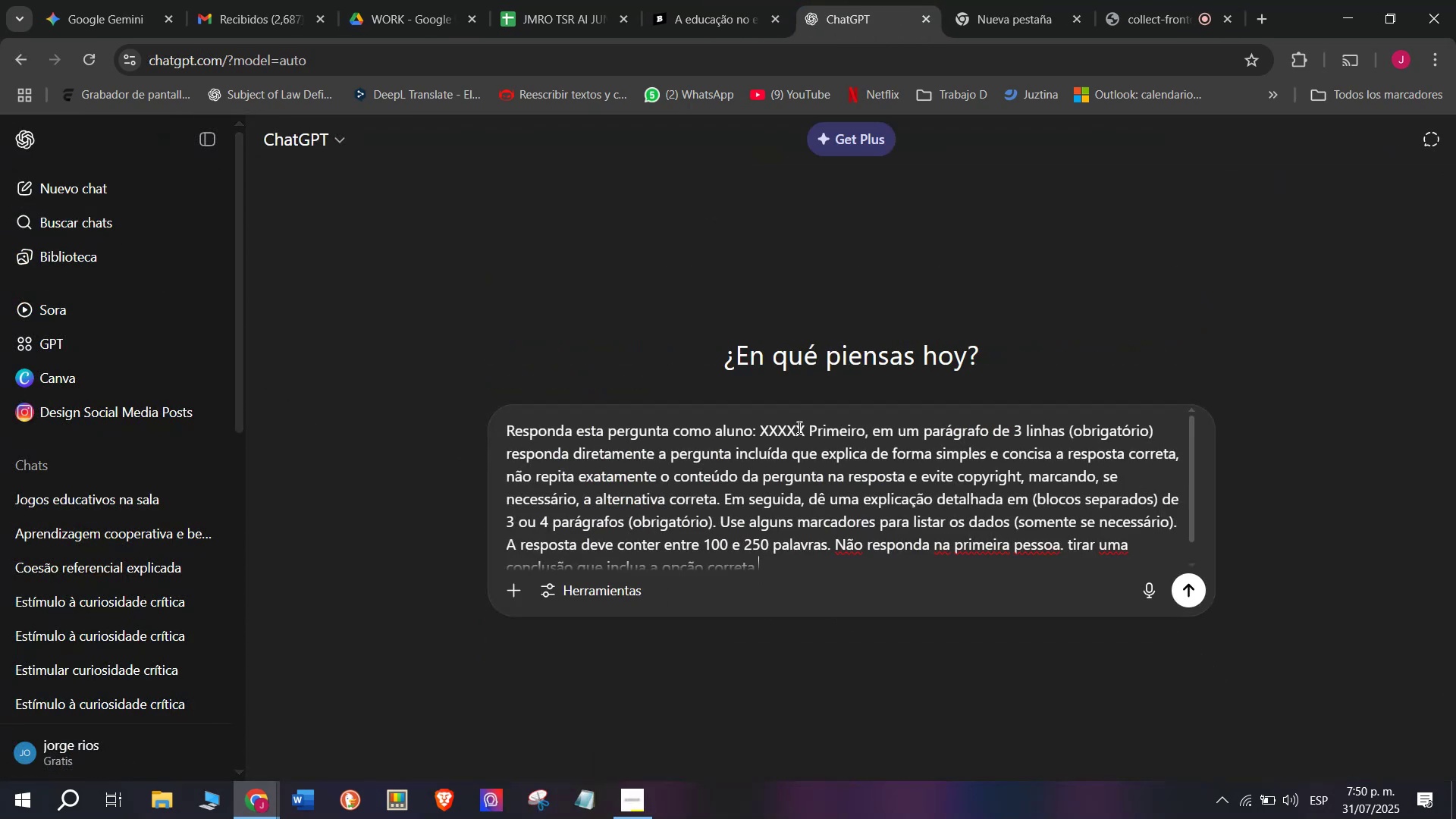 
left_click_drag(start_coordinate=[801, 427], to_coordinate=[763, 435])
 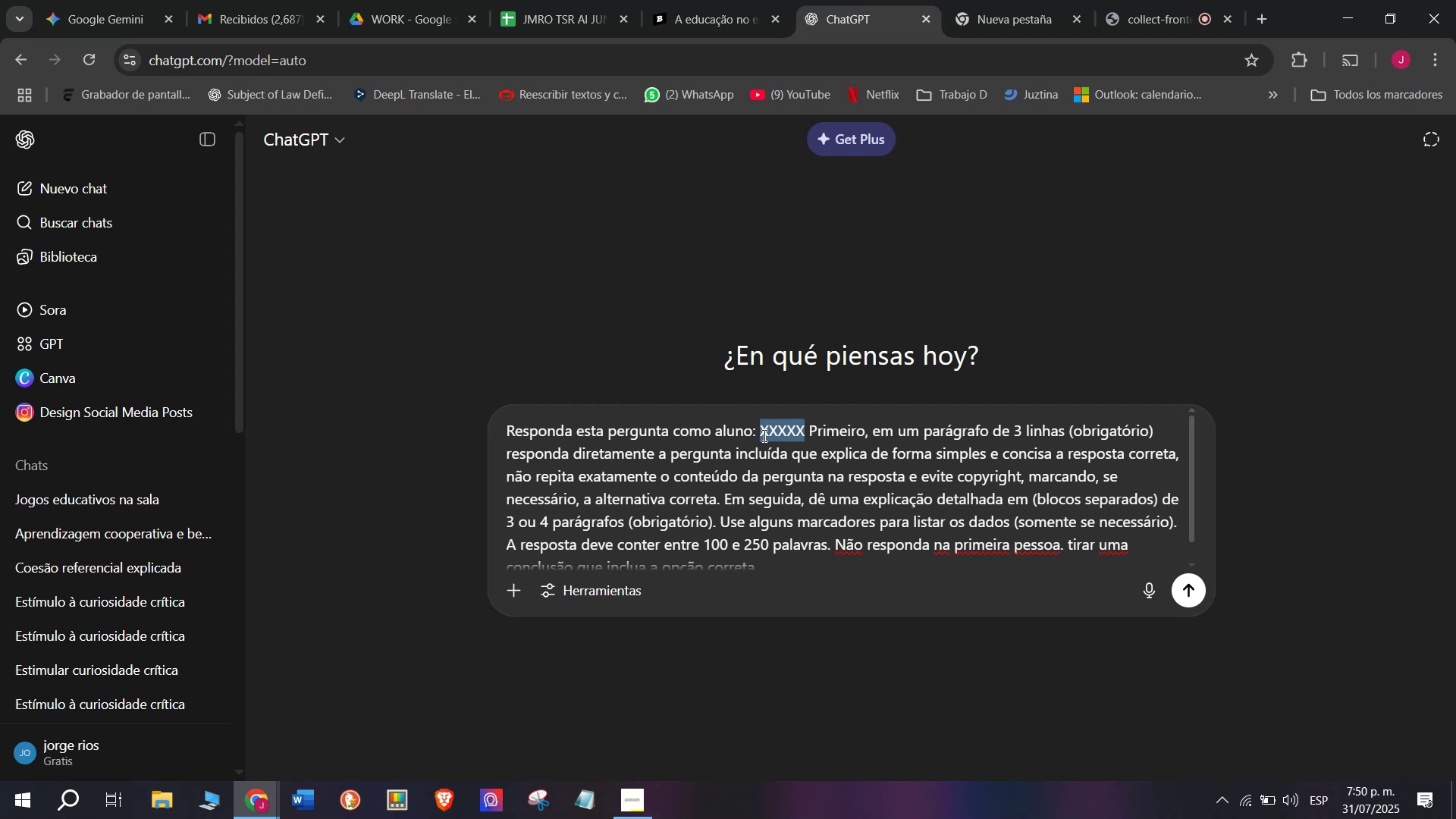 
key(Meta+V)
 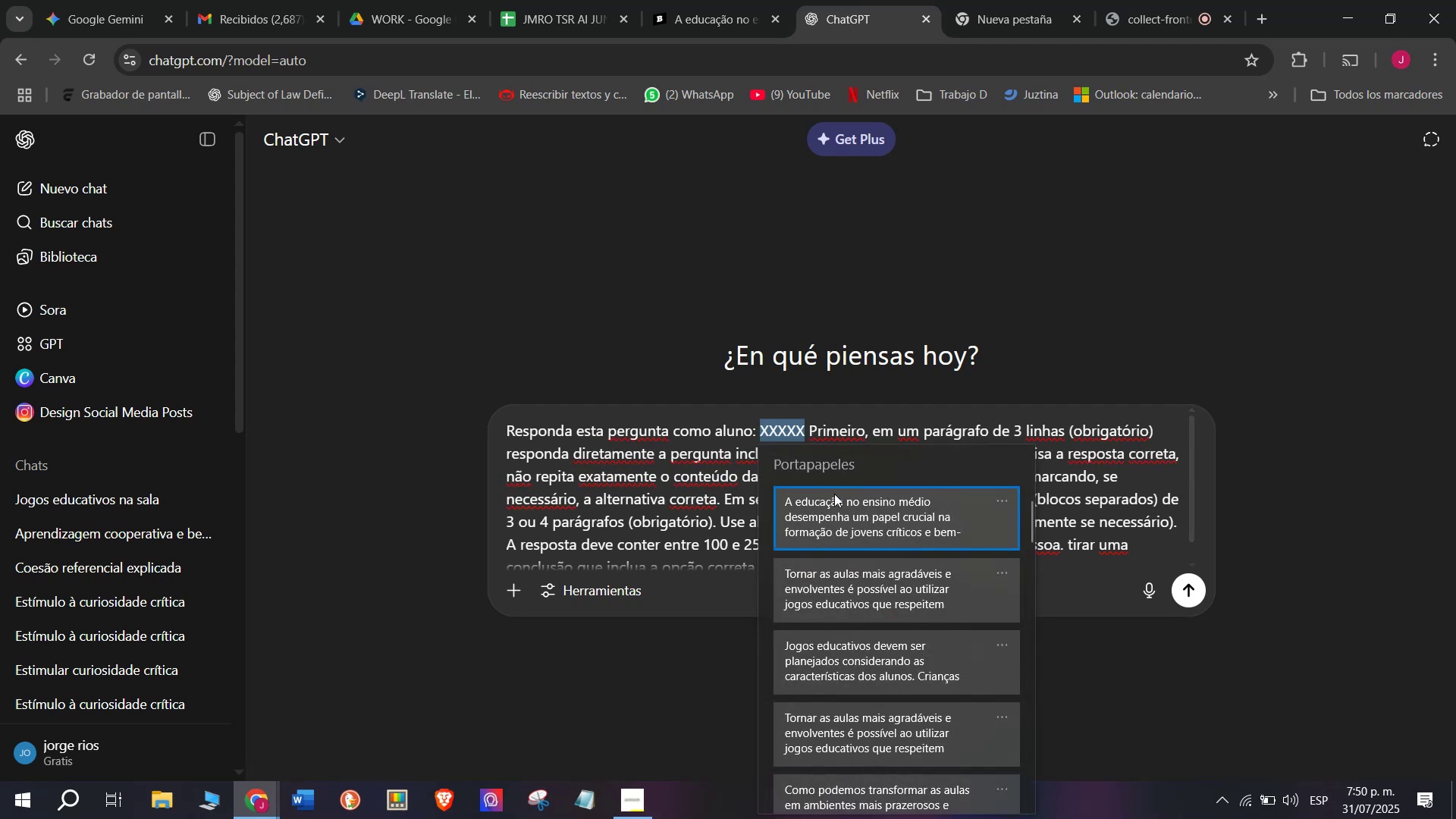 
left_click([841, 513])
 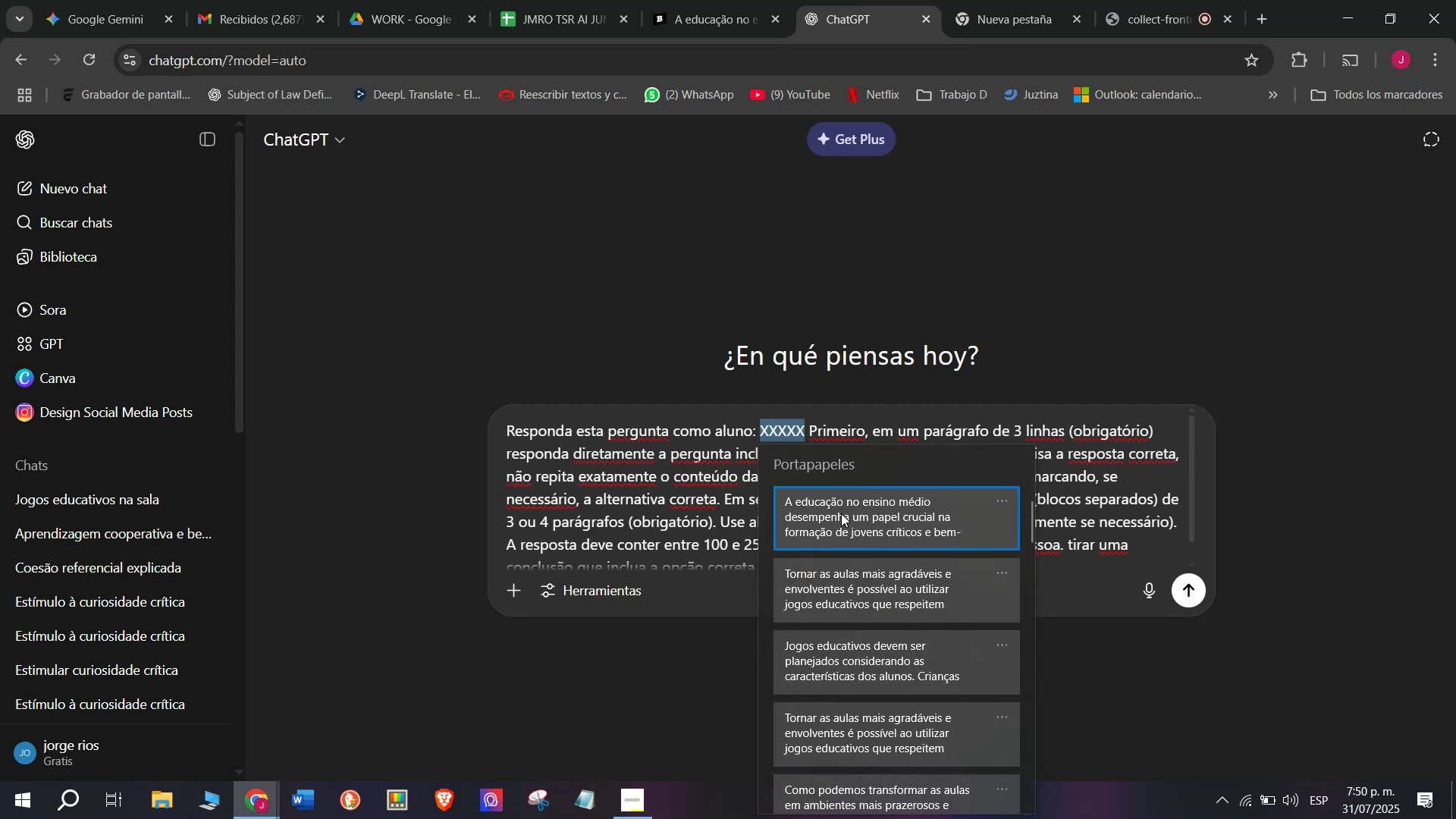 
key(Control+ControlLeft)
 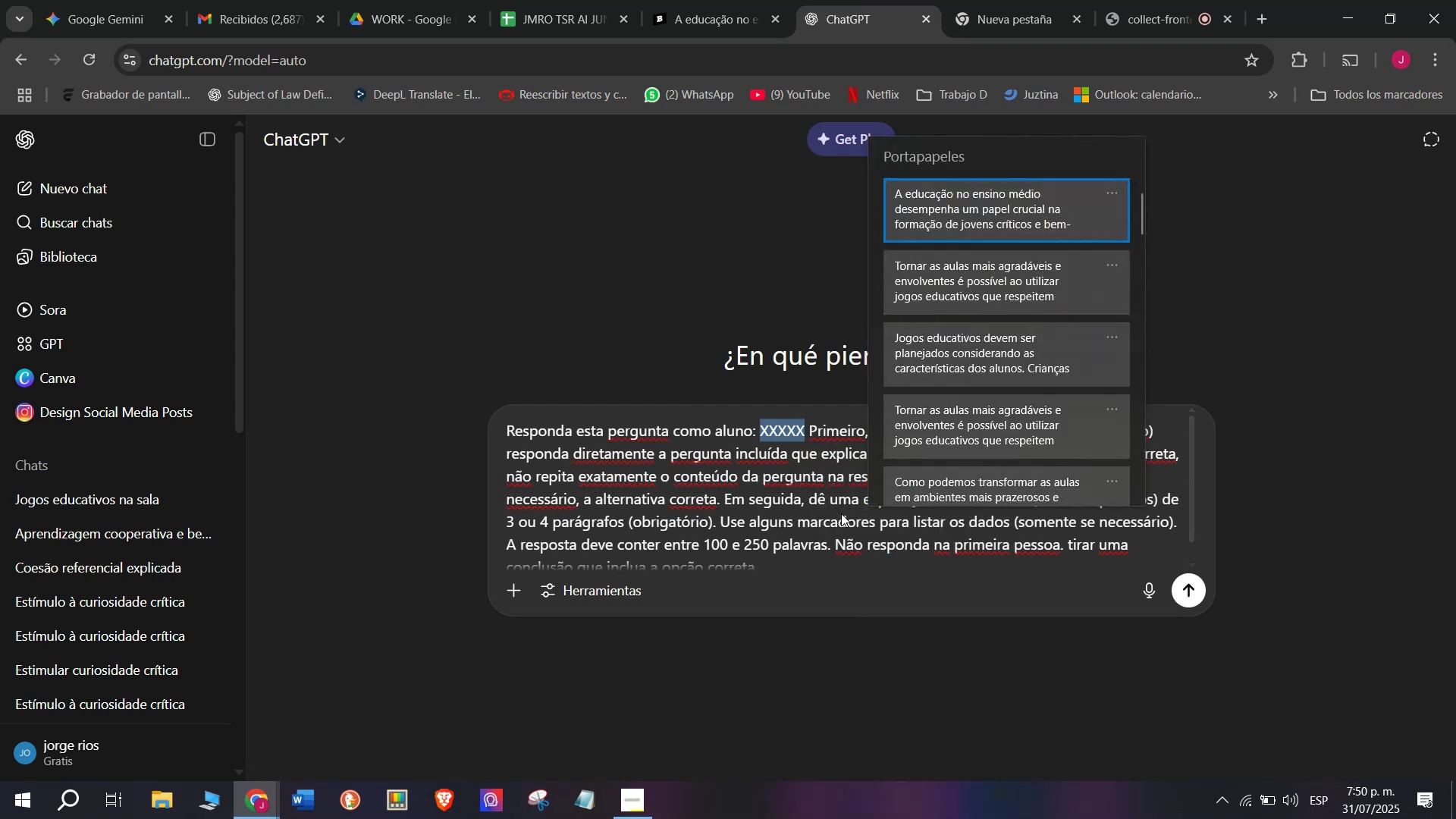 
key(Control+V)
 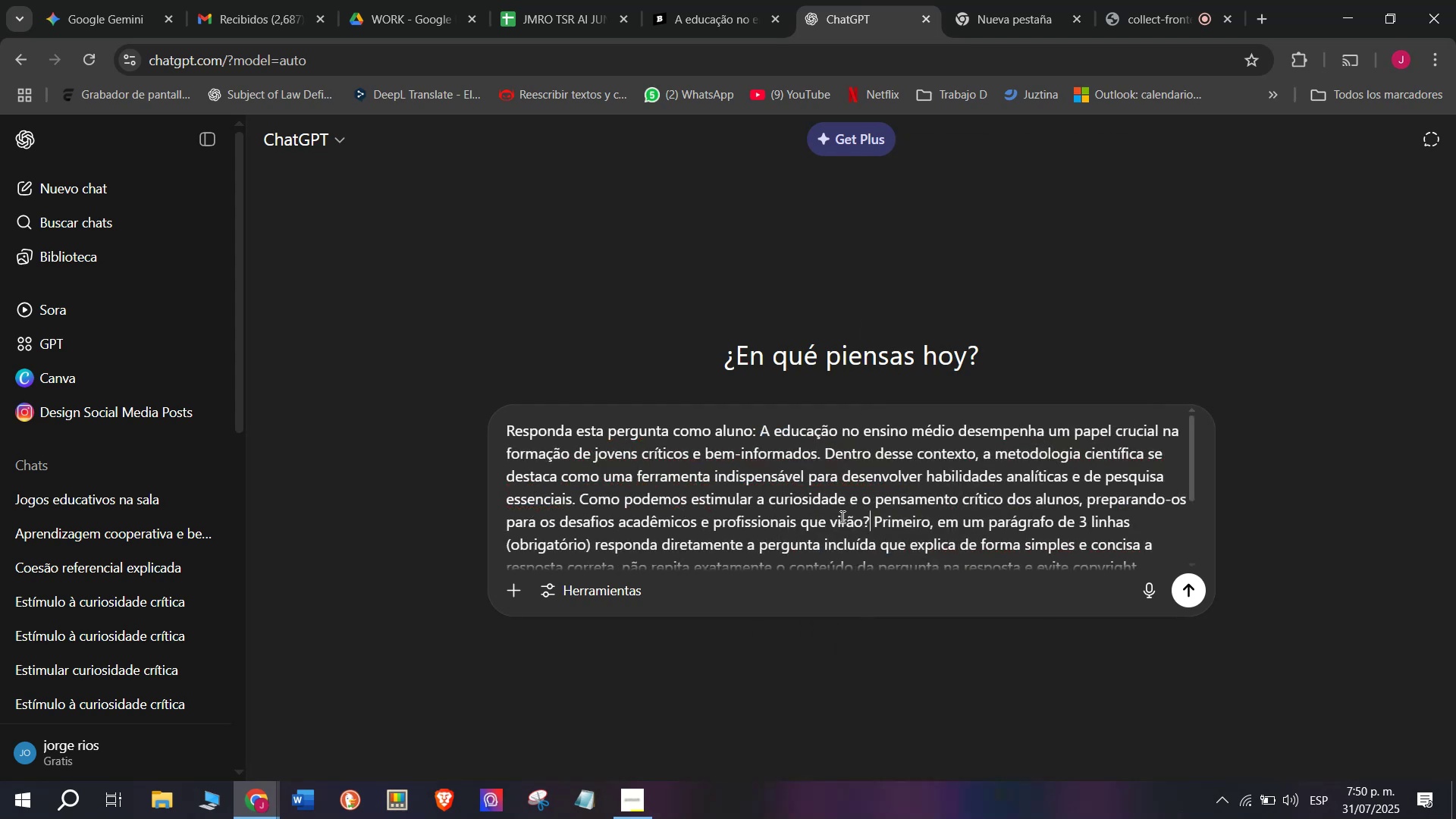 
key(Enter)
 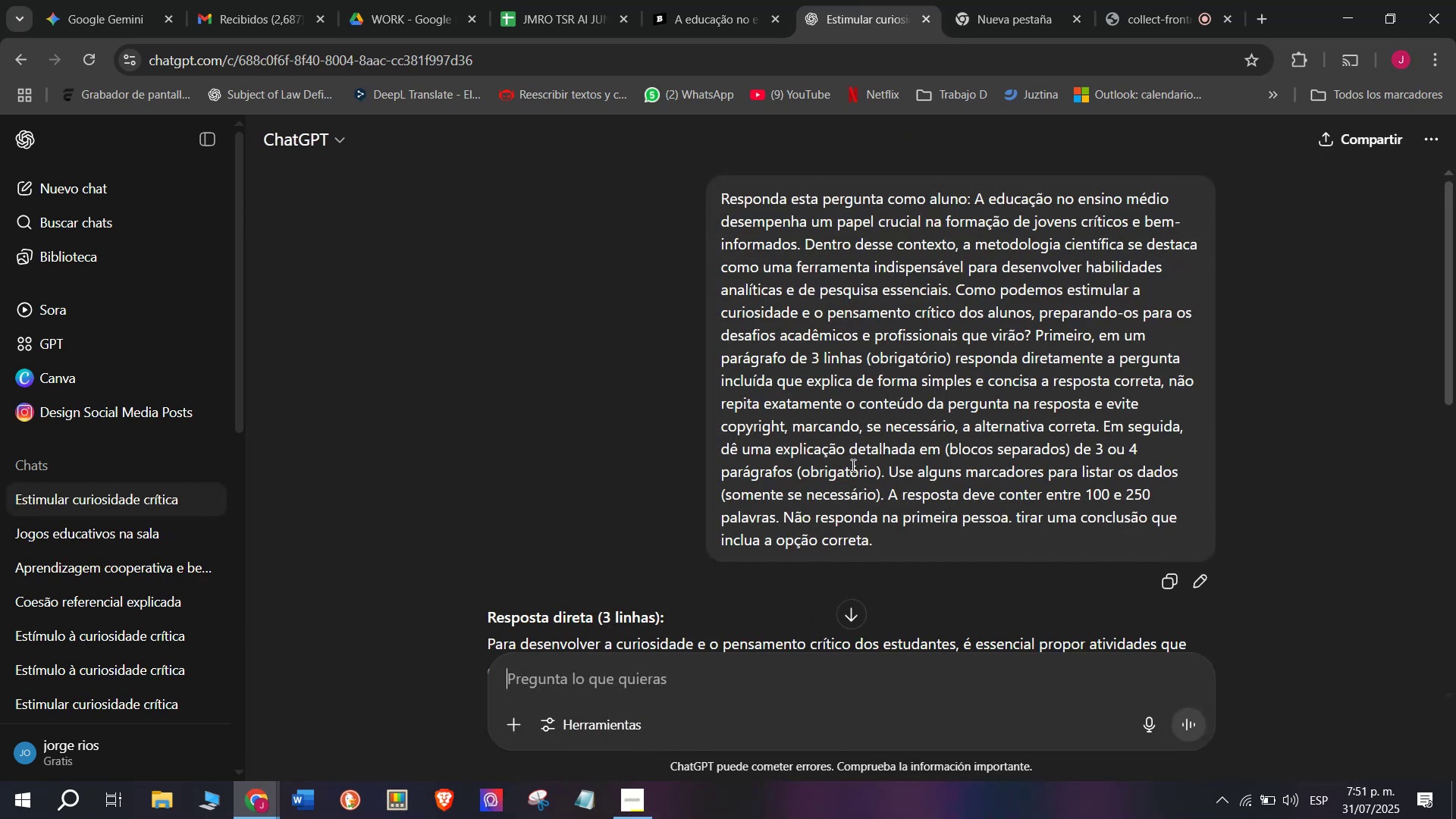 
wait(7.87)
 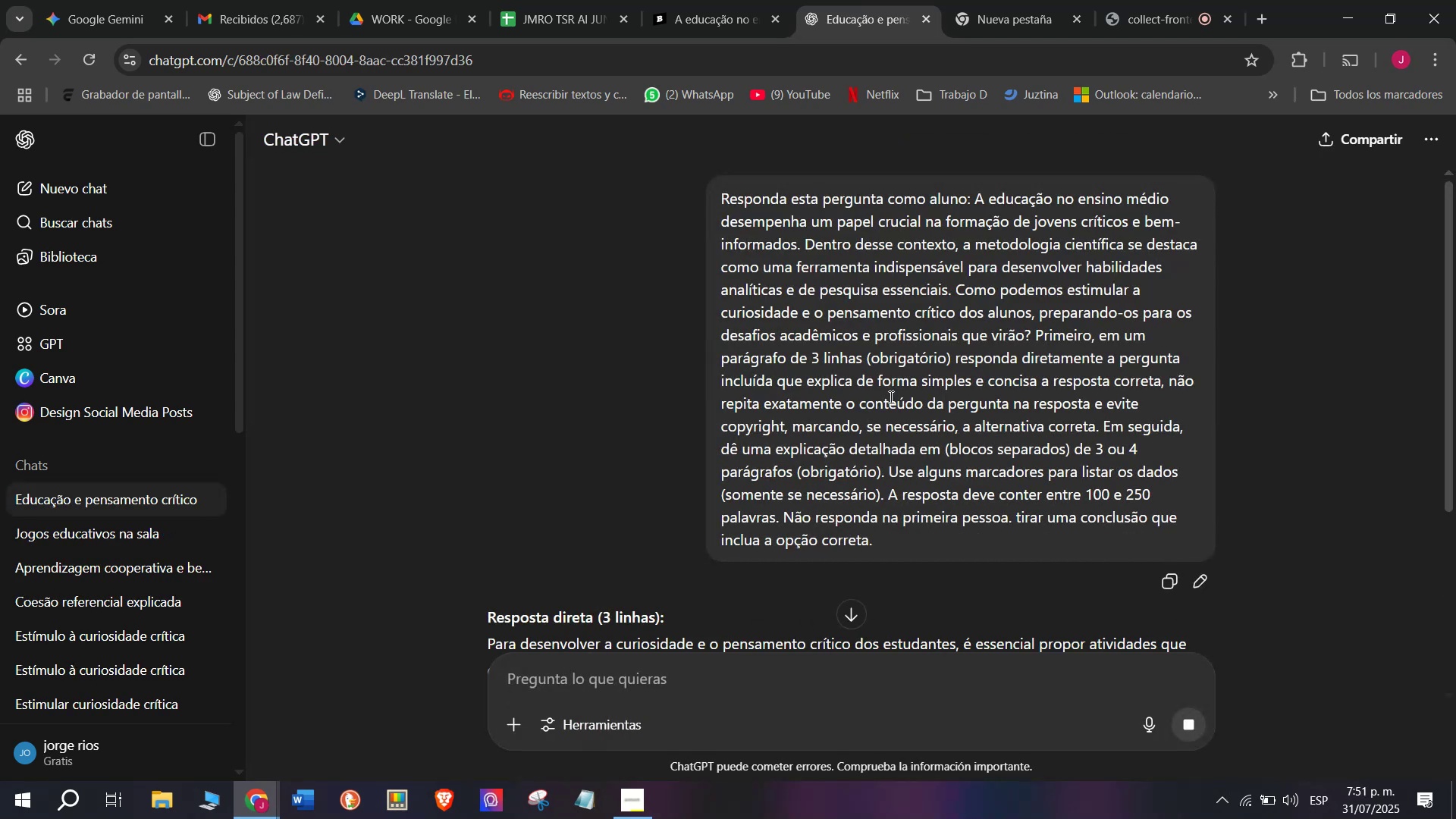 
scroll: coordinate [921, 357], scroll_direction: down, amount: 1.0
 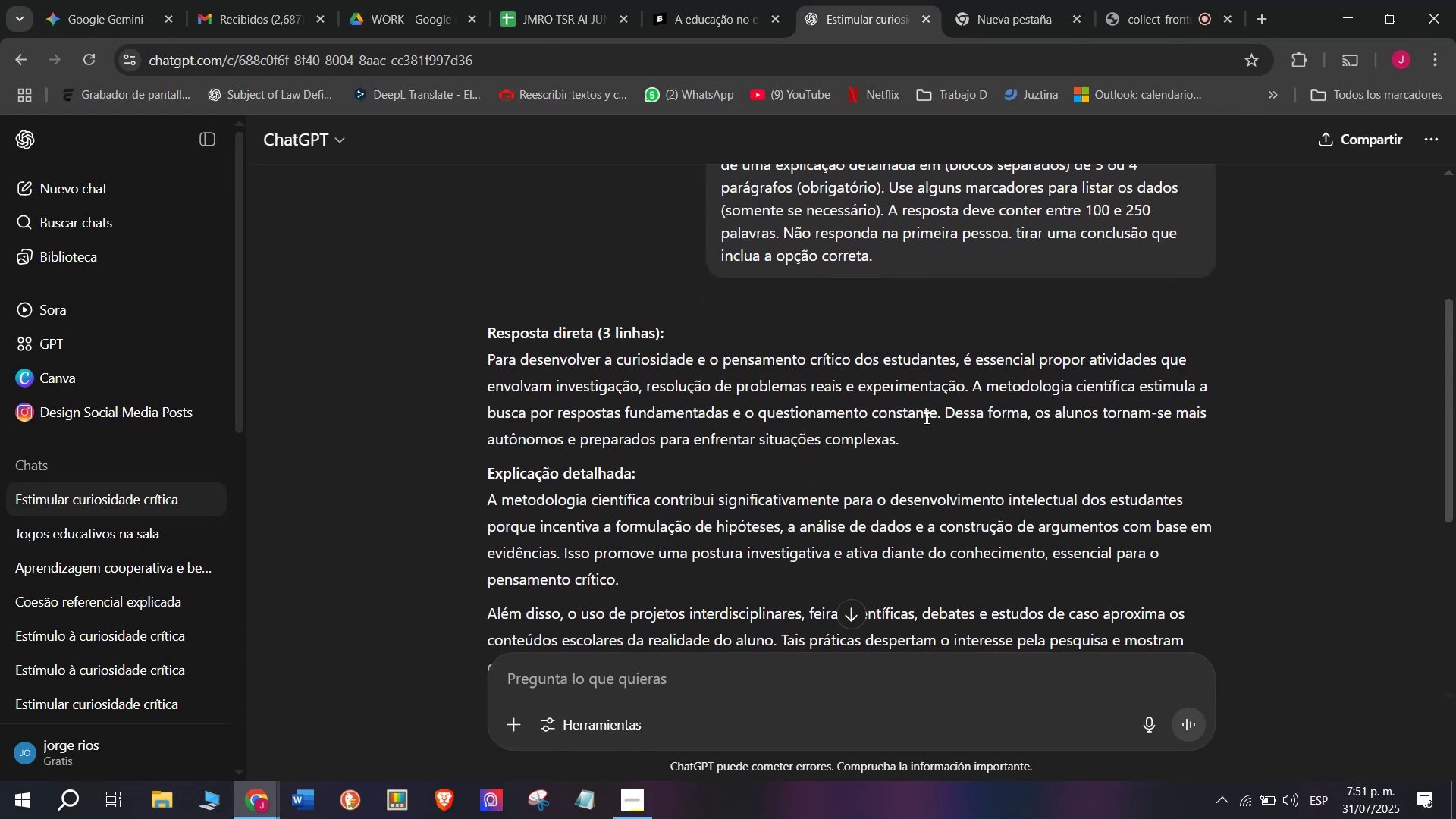 
left_click_drag(start_coordinate=[943, 406], to_coordinate=[488, 362])
 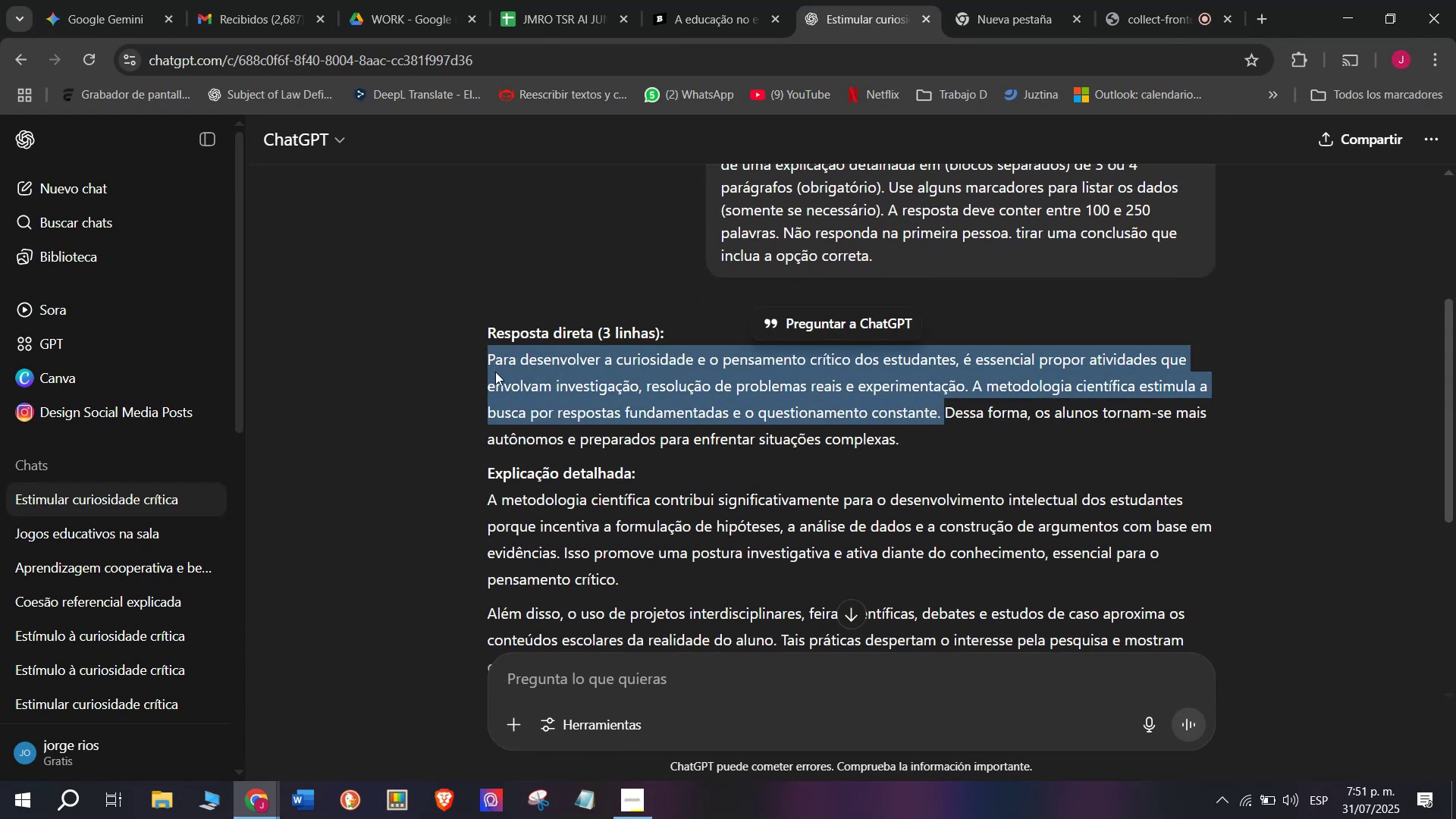 
scroll: coordinate [664, 442], scroll_direction: up, amount: 1.0
 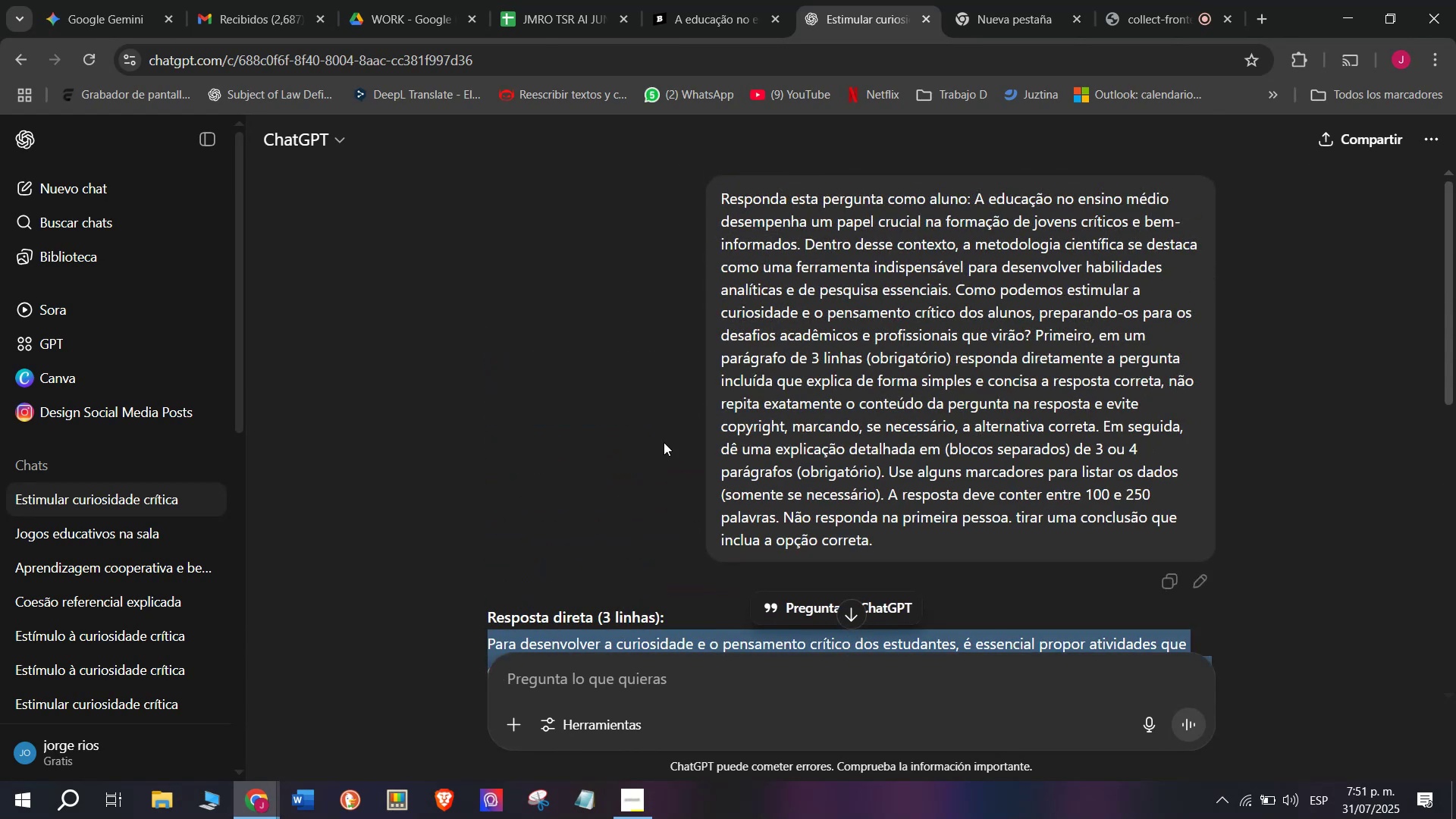 
key(Control+C)
 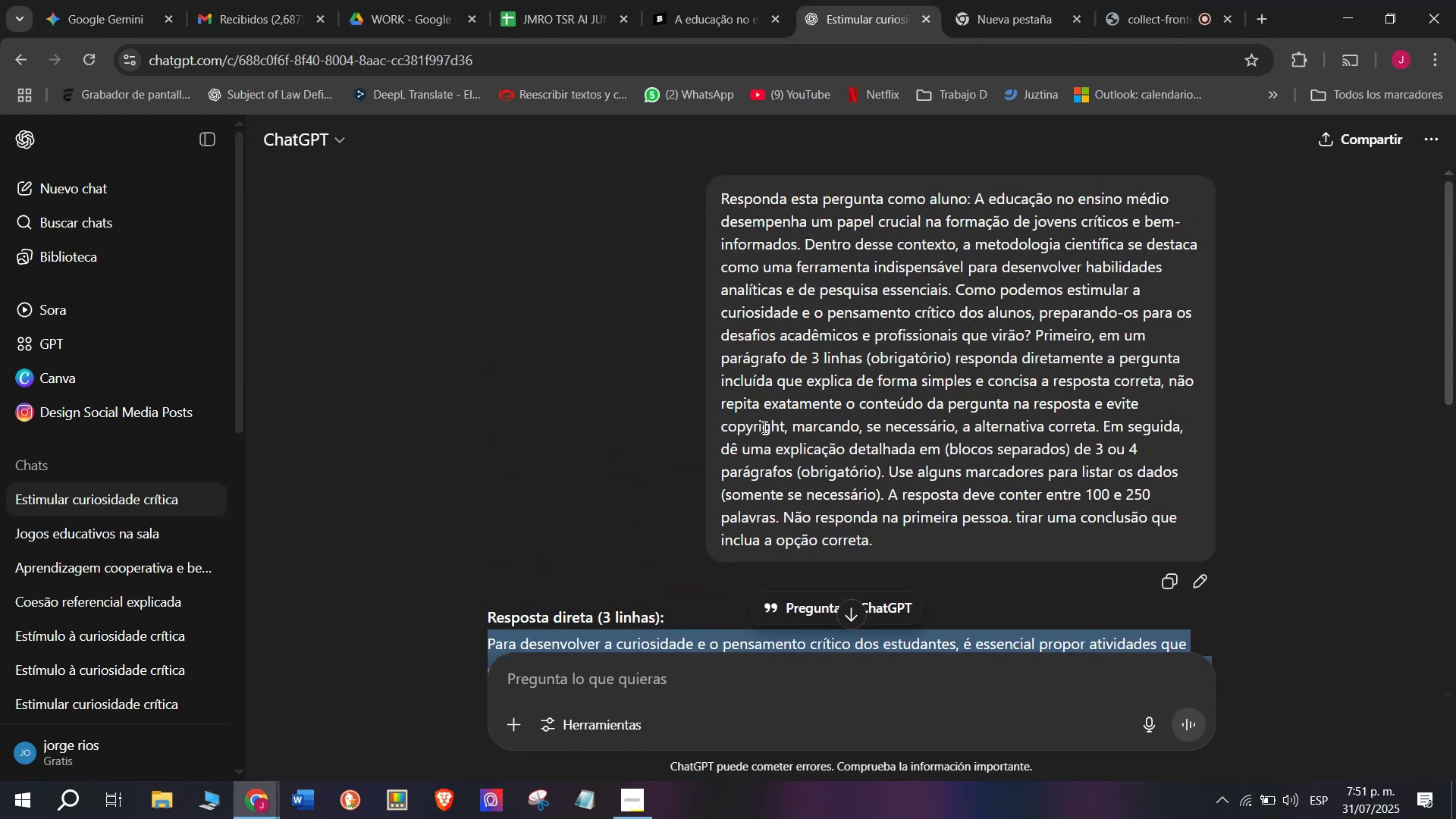 
scroll: coordinate [769, 425], scroll_direction: down, amount: 1.0
 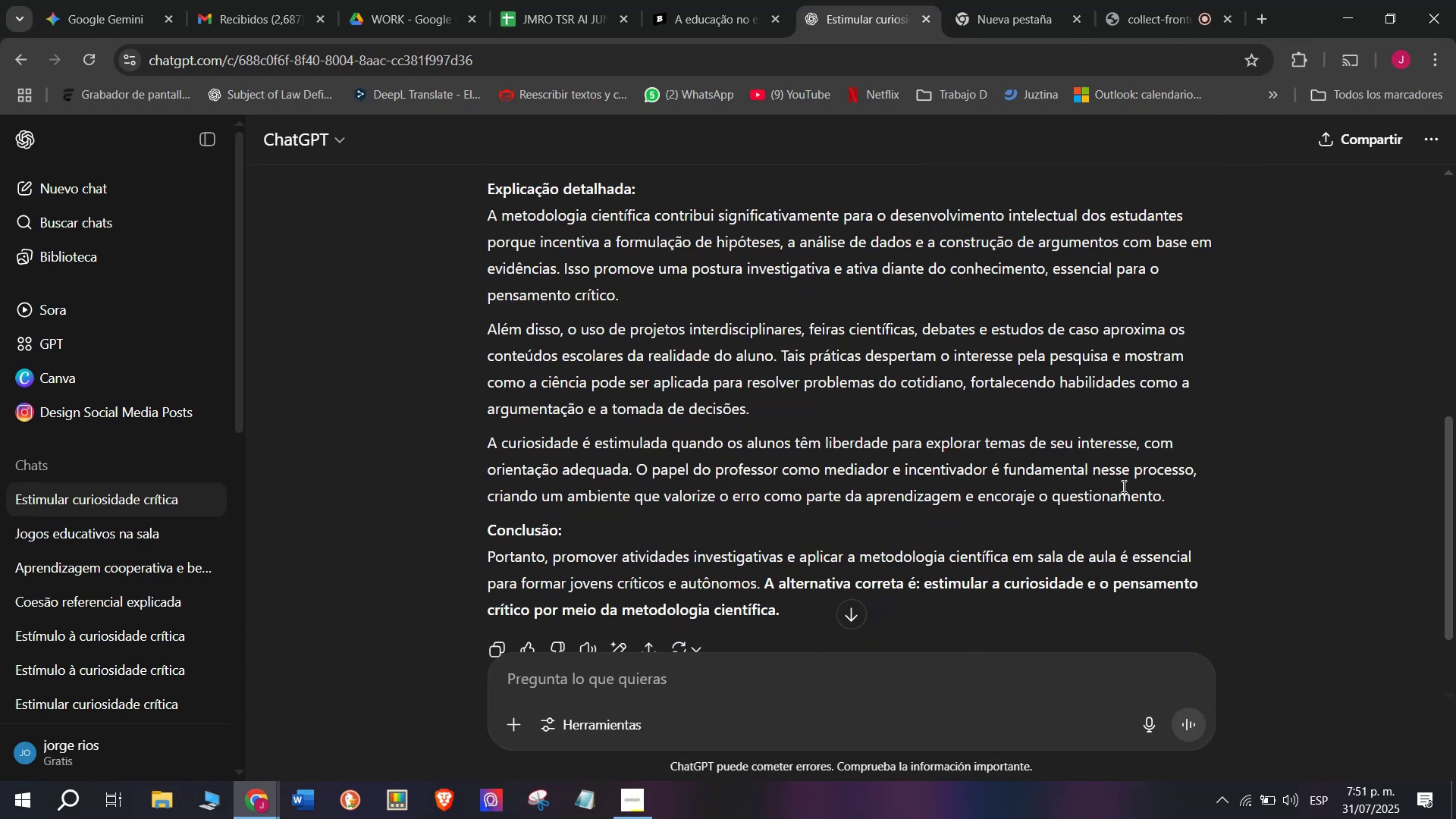 
left_click_drag(start_coordinate=[1178, 499], to_coordinate=[485, 227])
 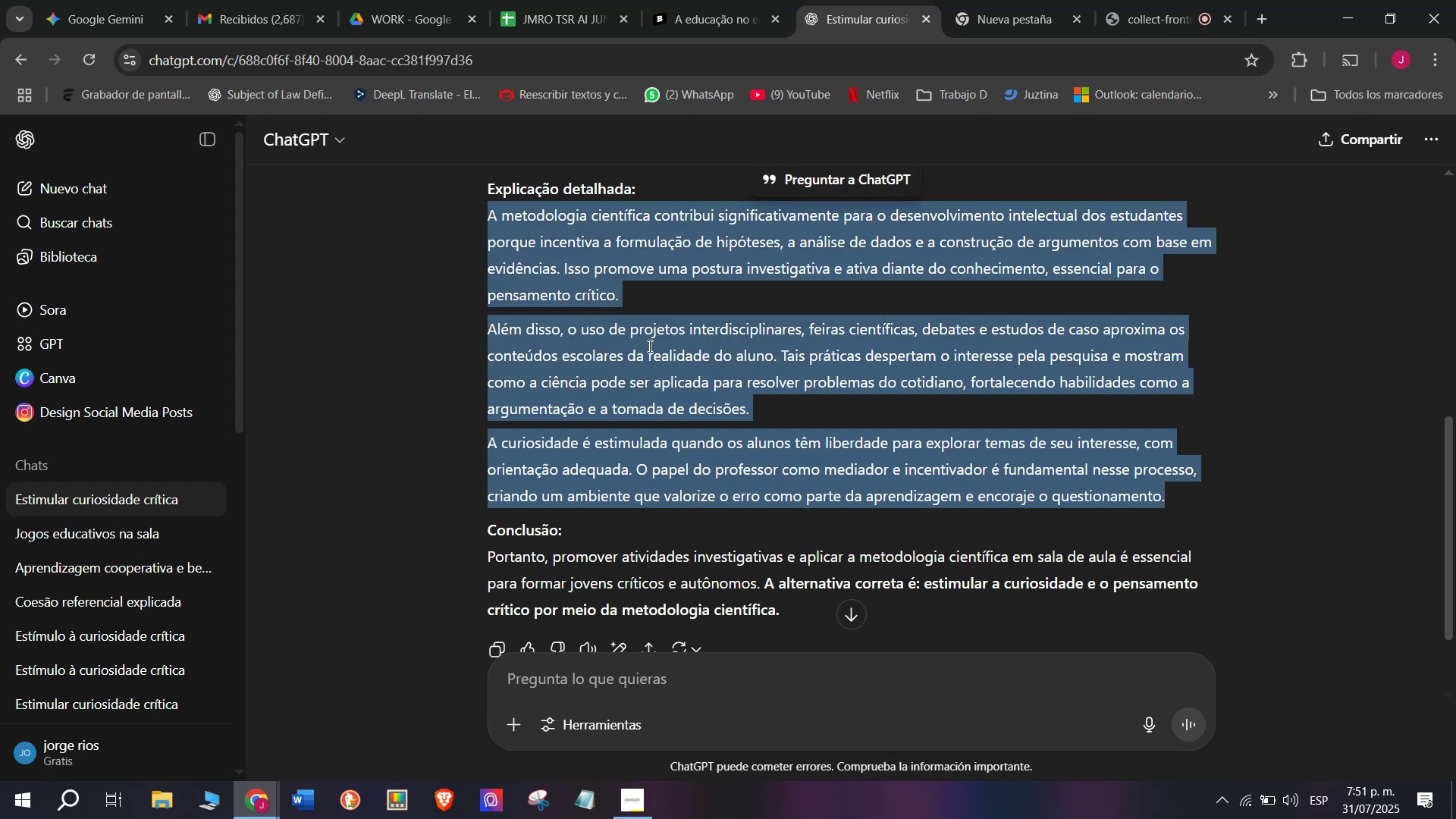 
scroll: coordinate [648, 346], scroll_direction: up, amount: 1.0
 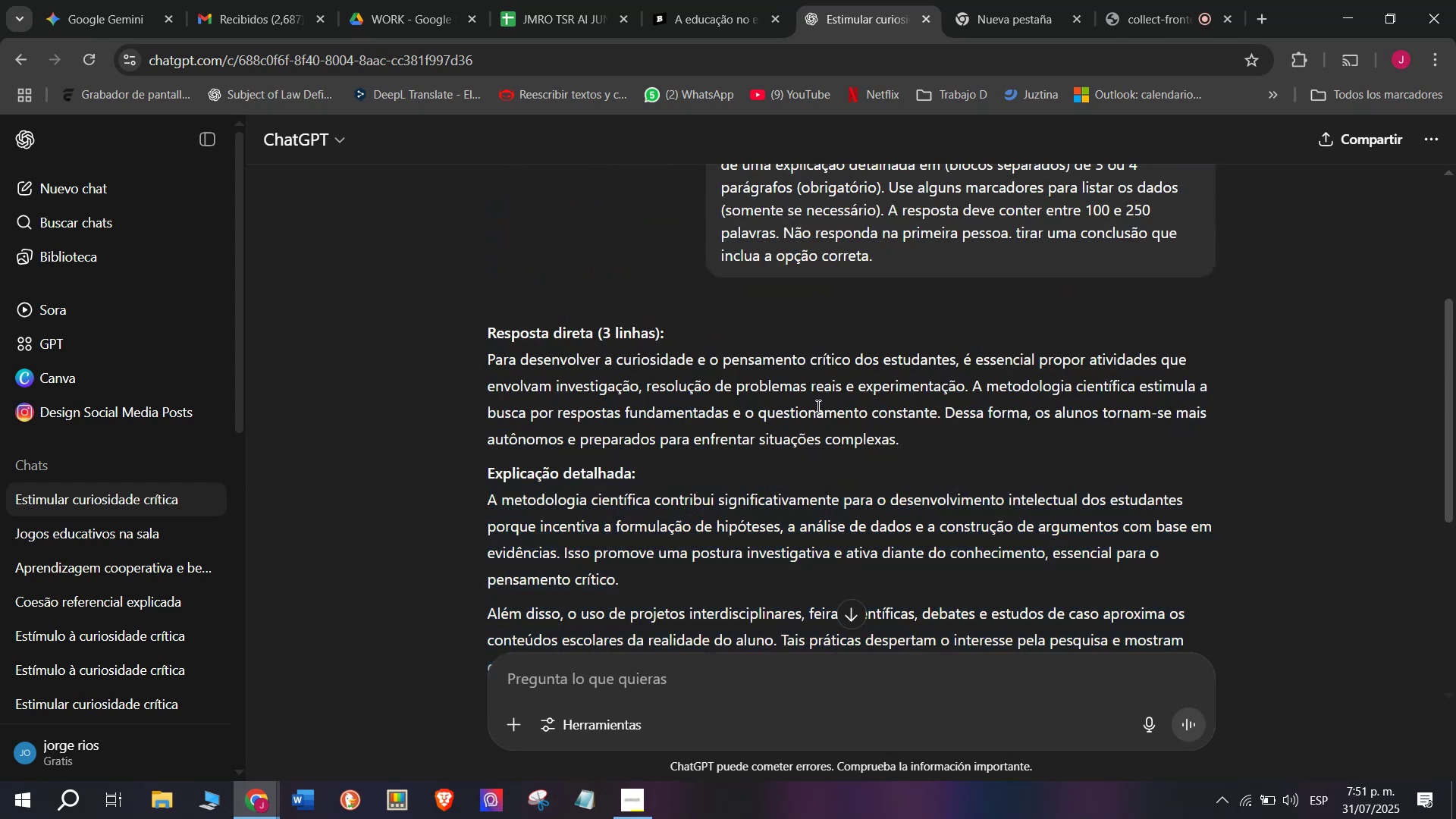 
left_click_drag(start_coordinate=[942, 402], to_coordinate=[488, 352])
 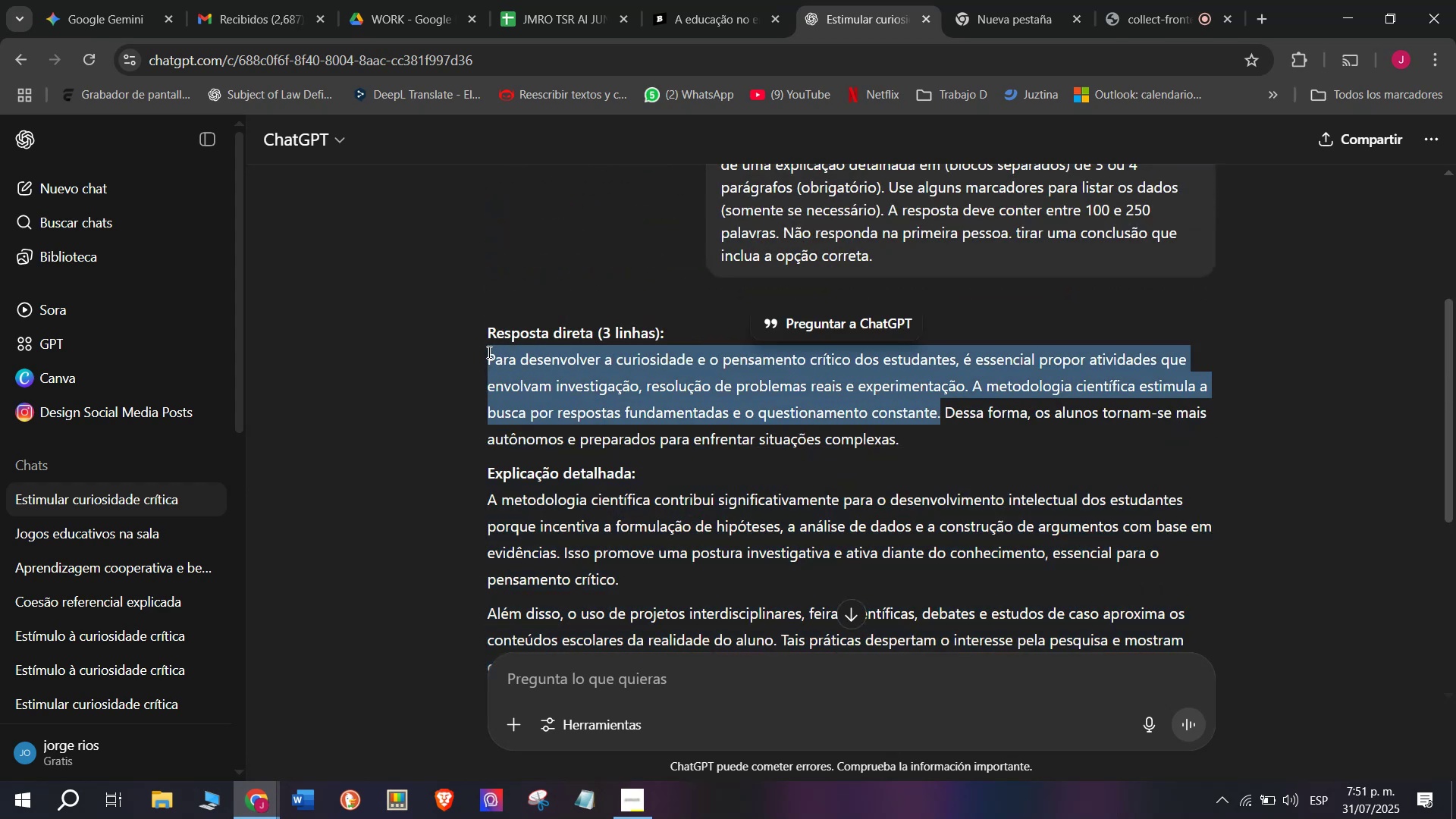 
key(Control+C)
 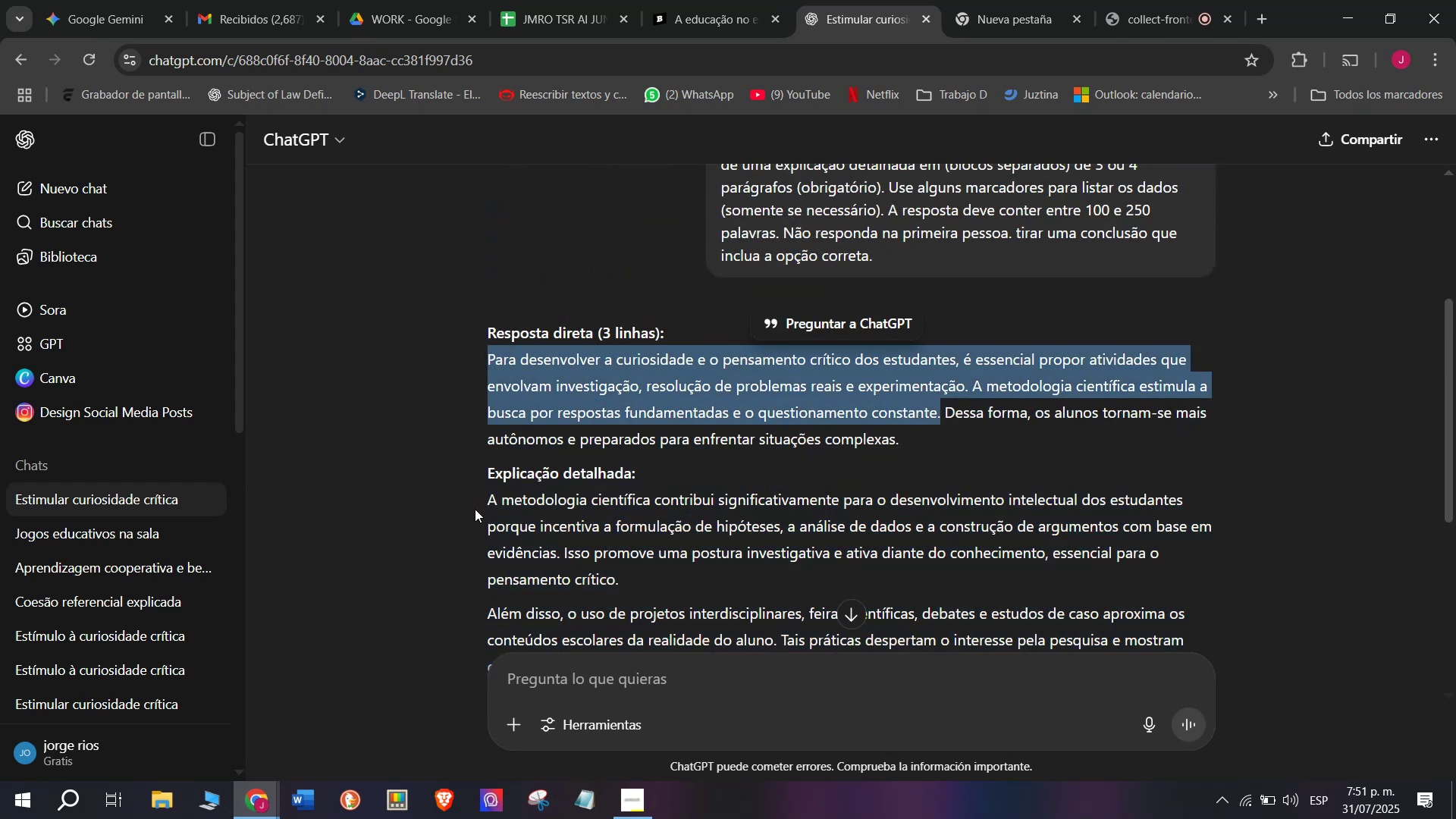 
left_click_drag(start_coordinate=[485, 501], to_coordinate=[1173, 388])
 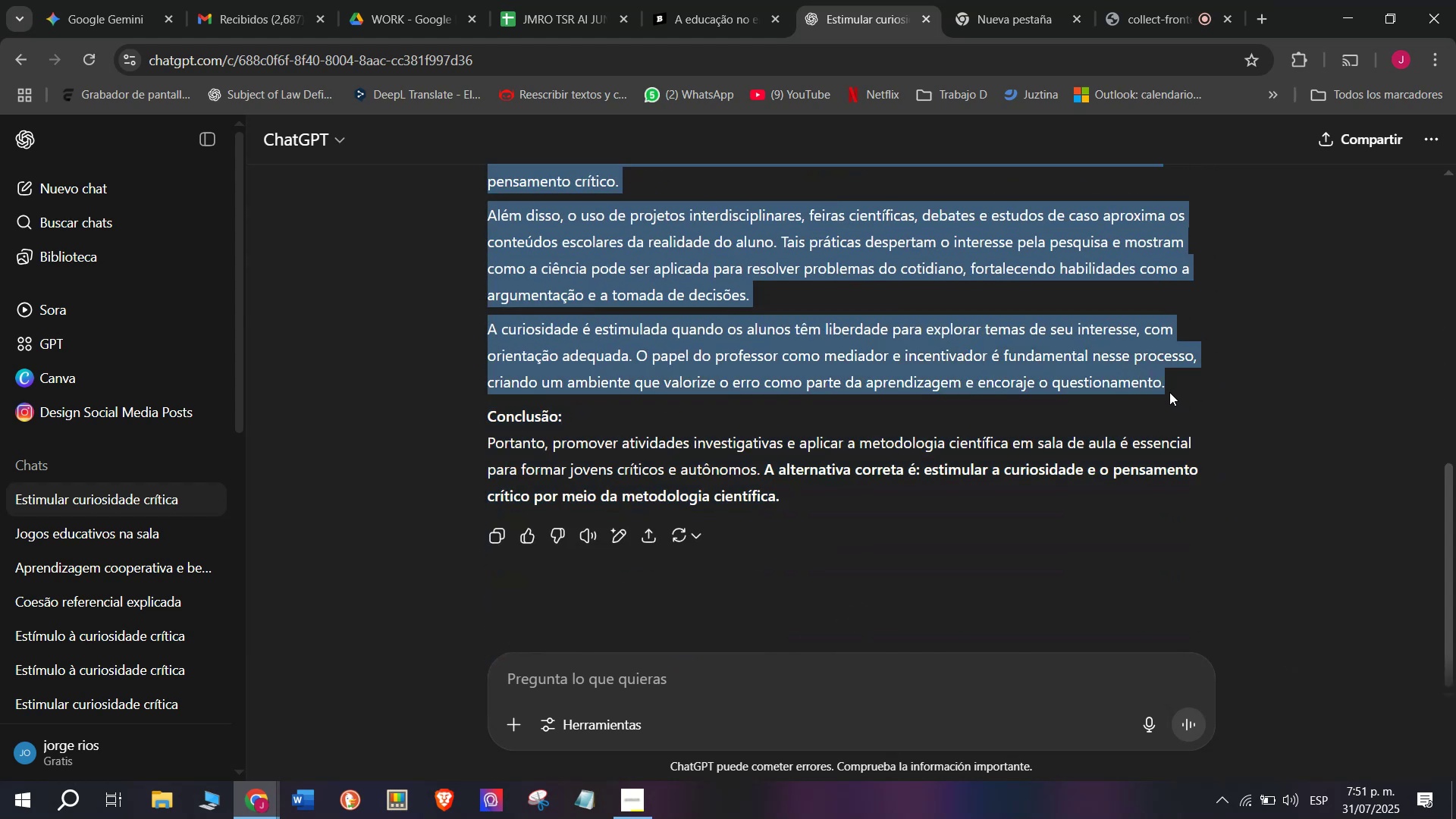 
key(Control+C)
 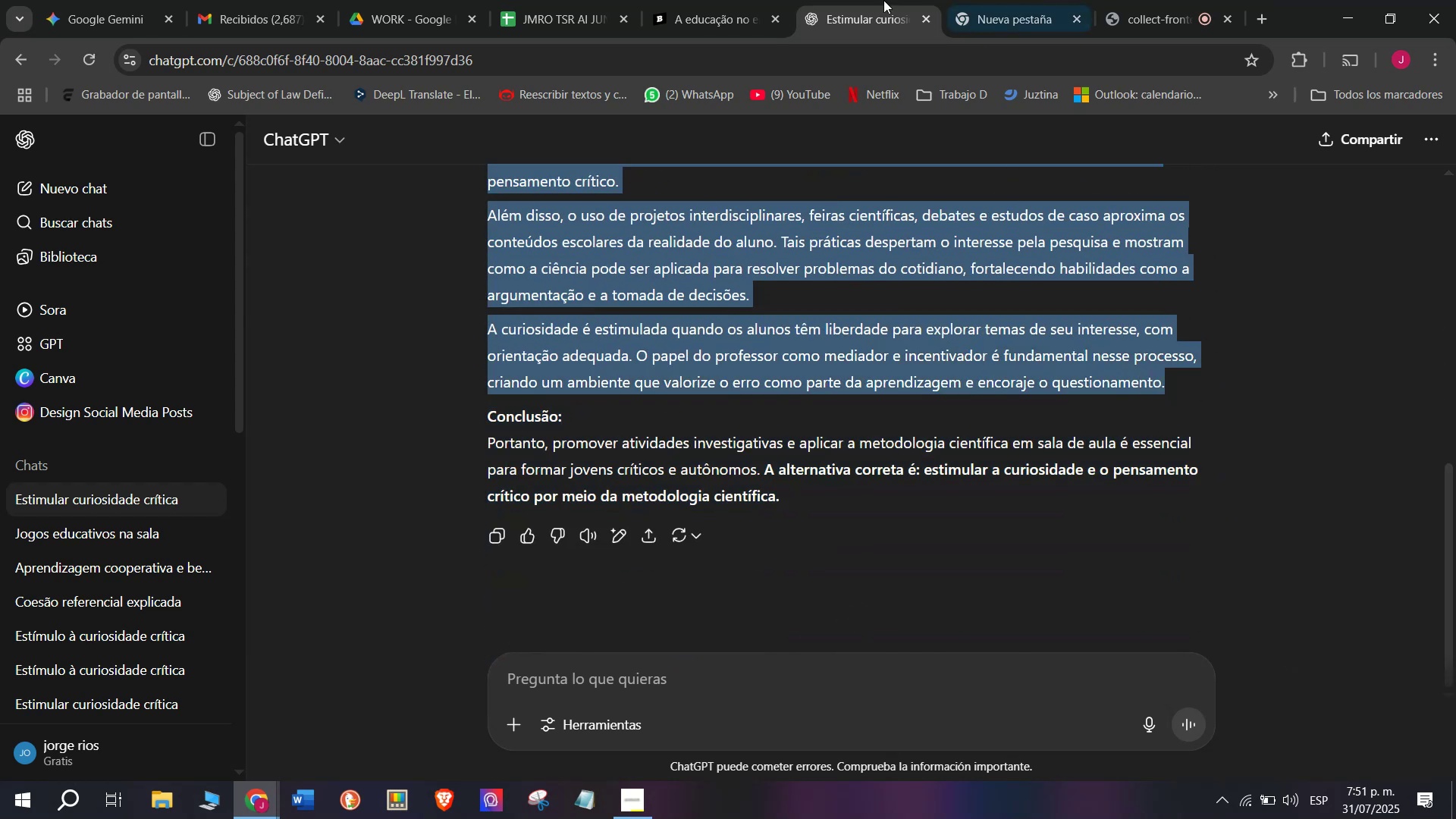 
left_click([751, 0])
 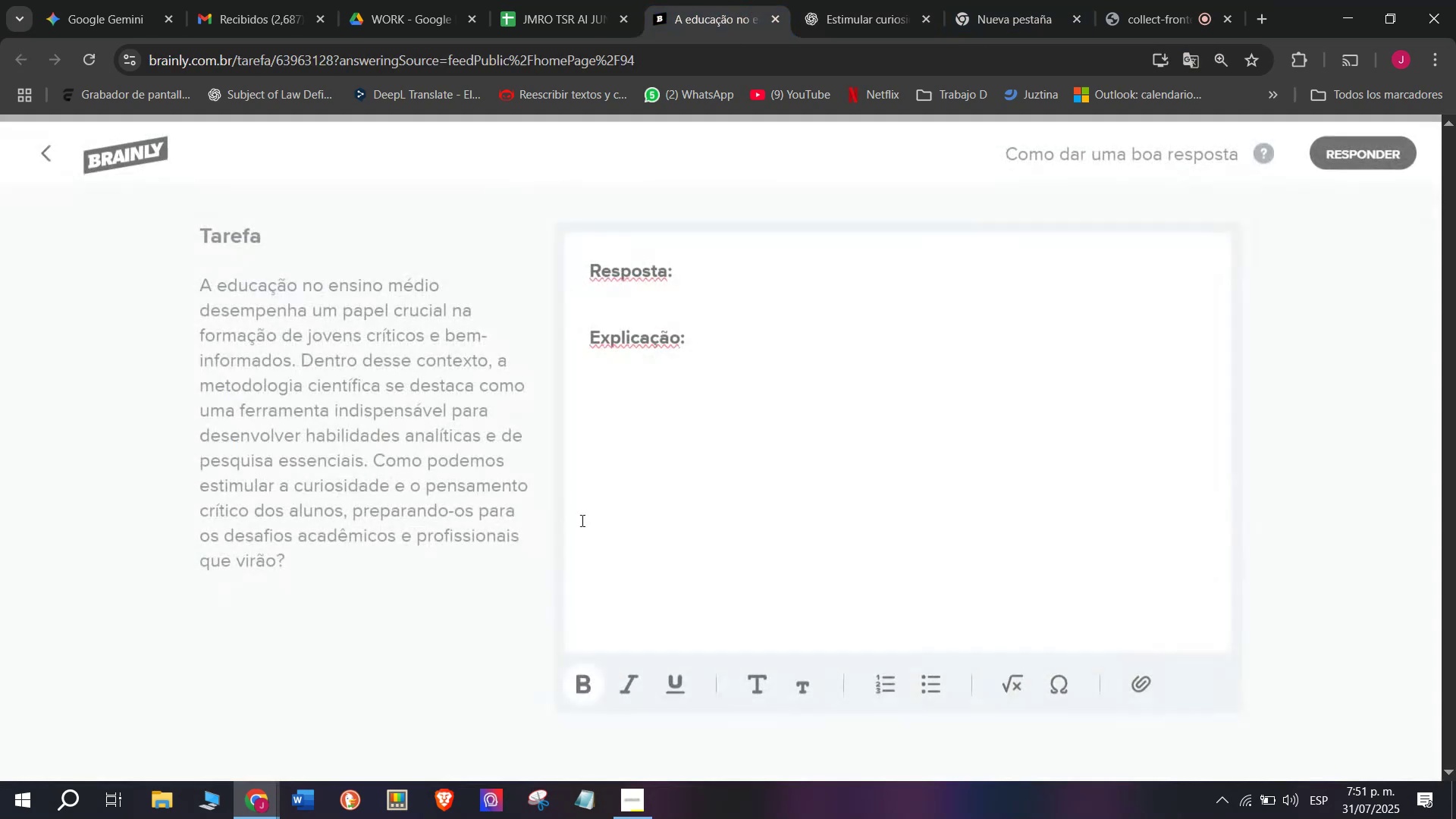 
left_click_drag(start_coordinate=[712, 369], to_coordinate=[533, 224])
 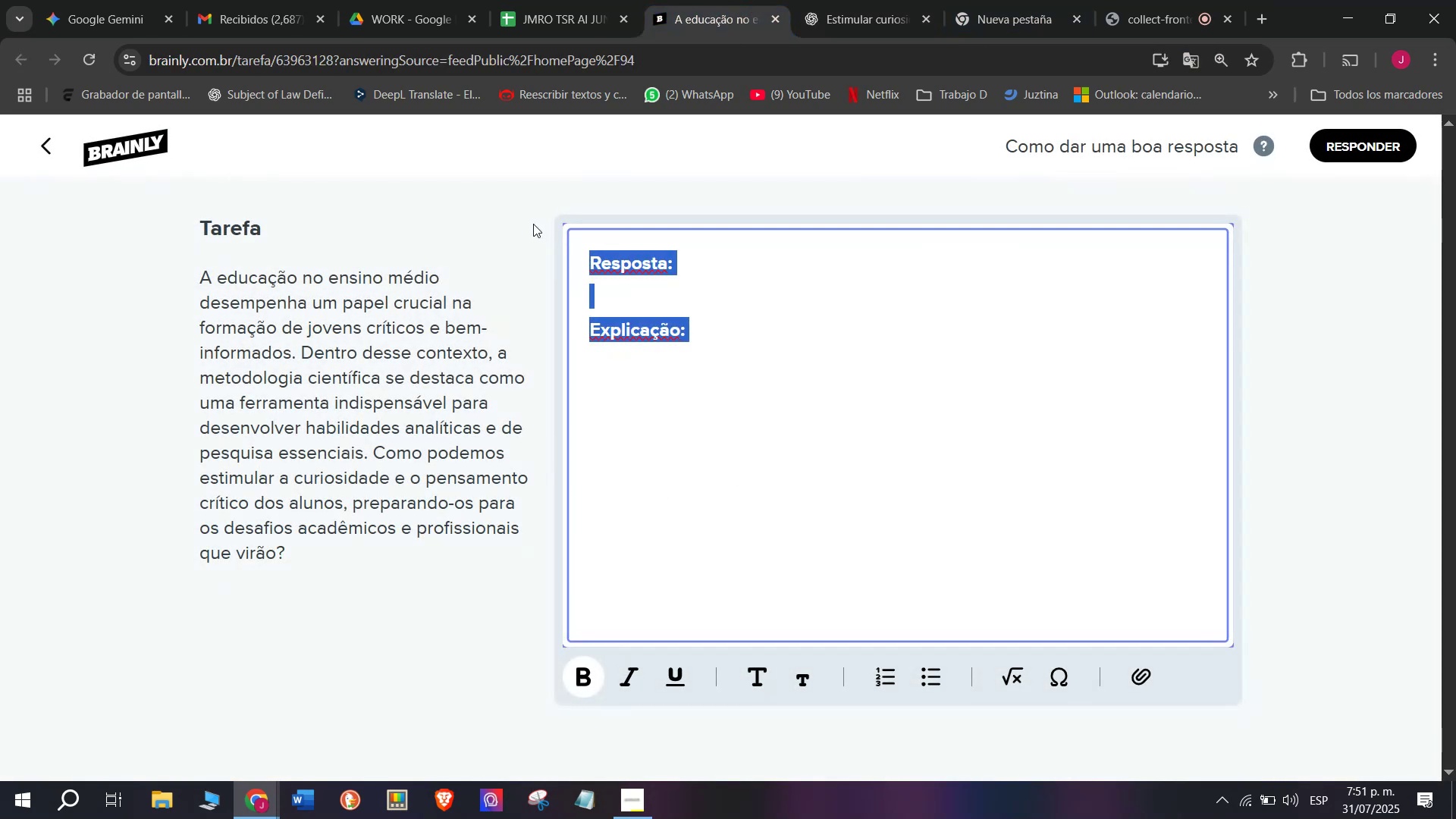 
key(Meta+V)
 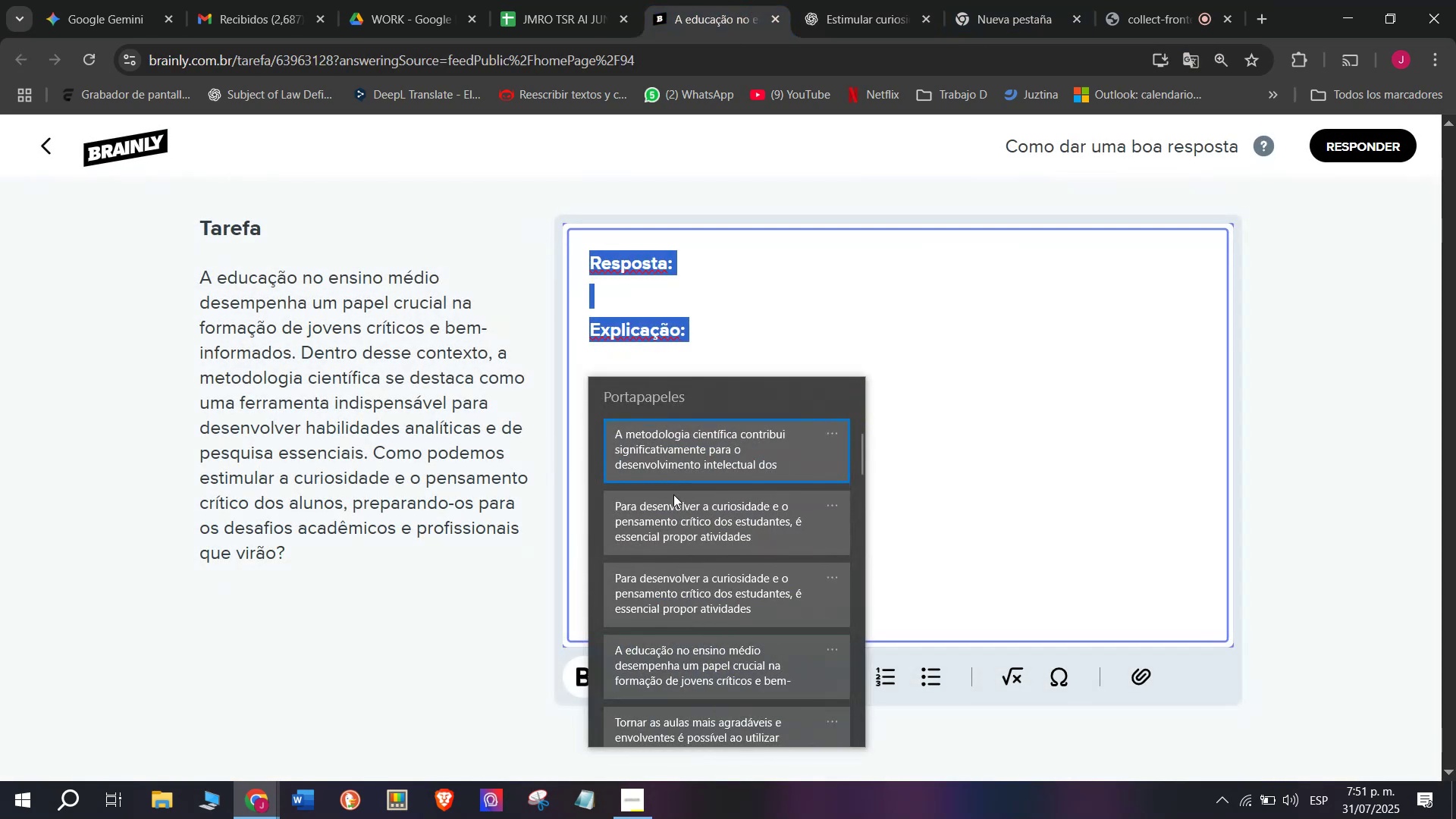 
left_click([670, 536])
 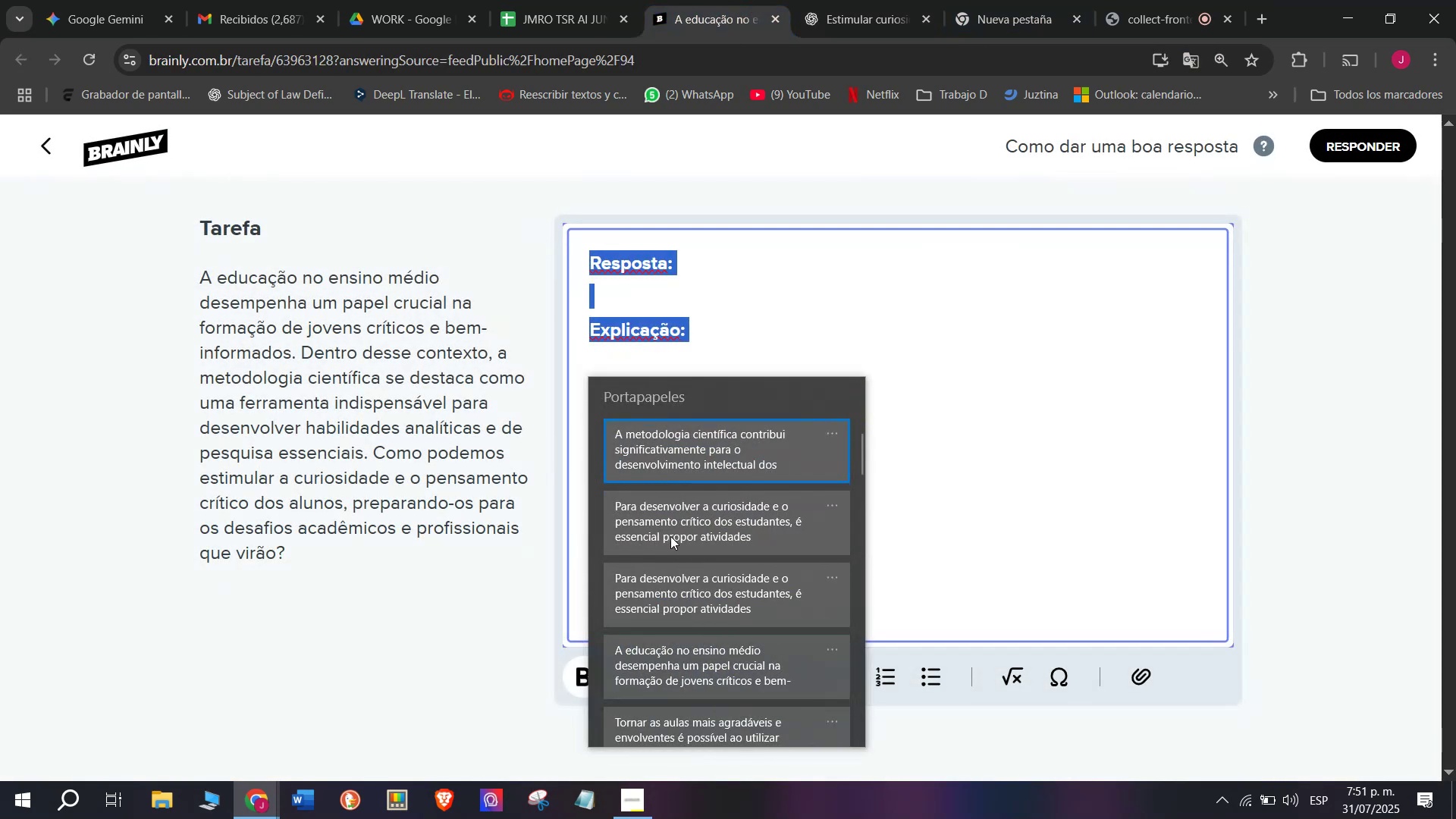 
key(Control+ControlLeft)
 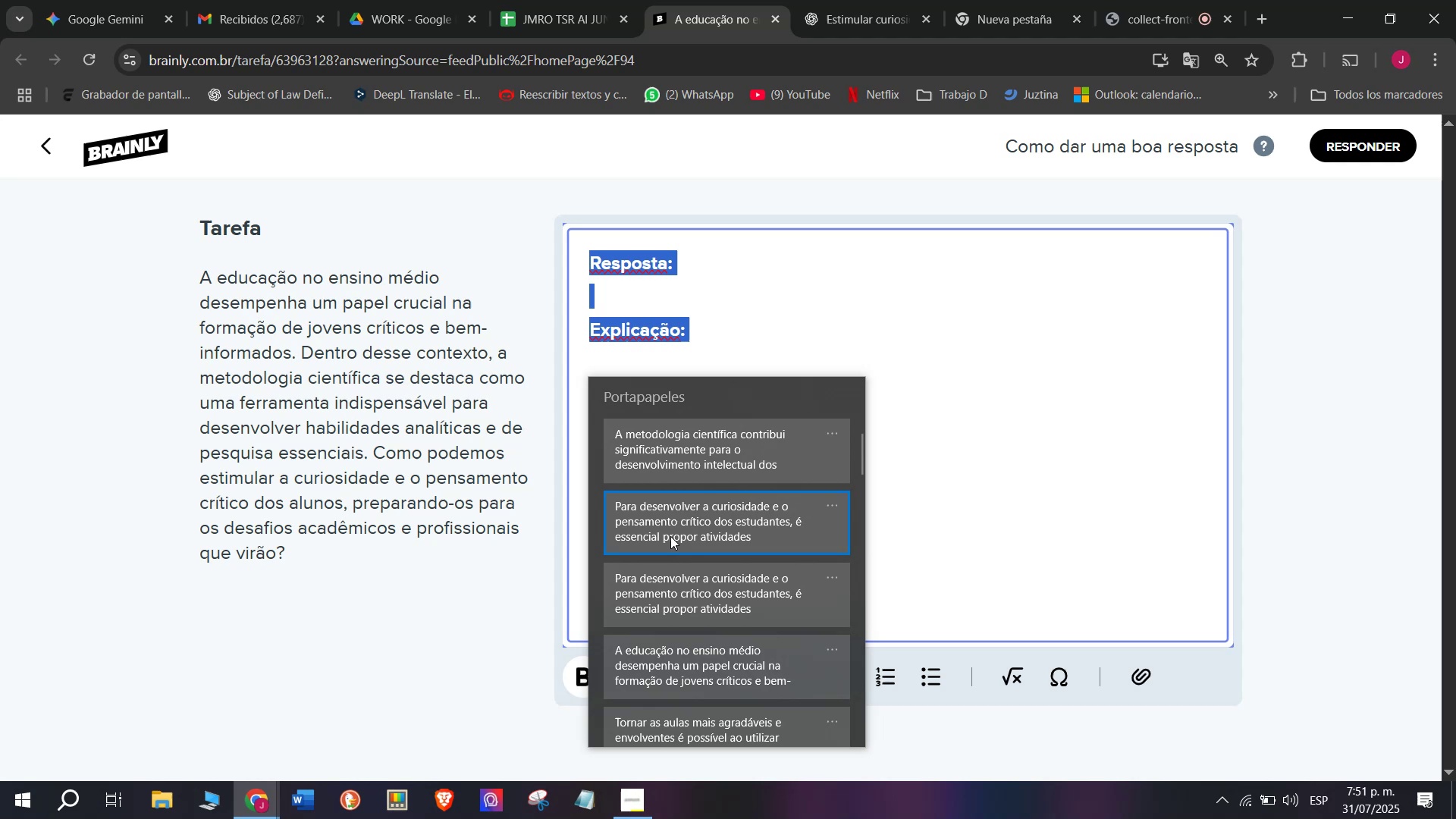 
key(Control+V)
 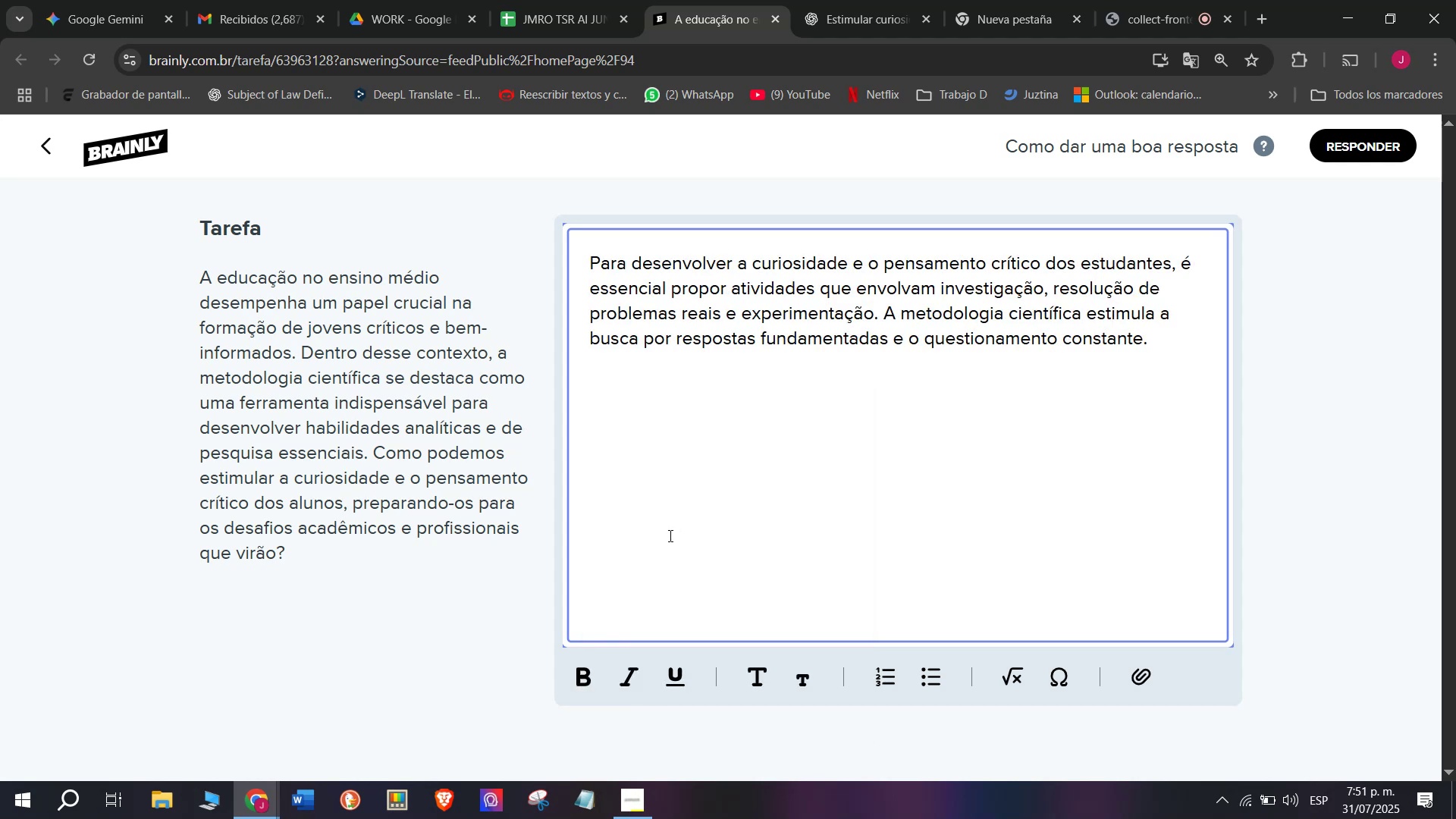 
key(Enter)
 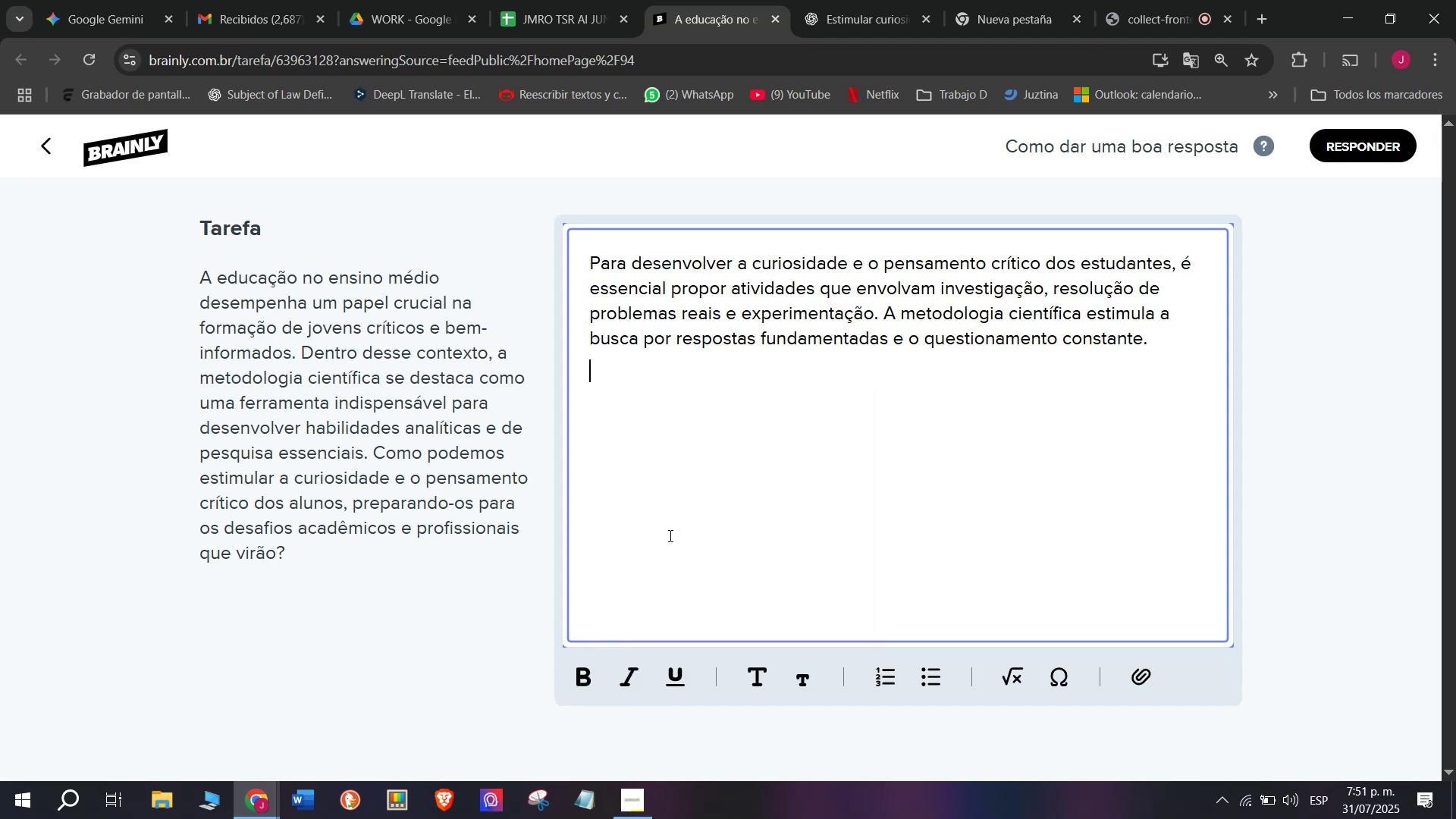 
key(Enter)
 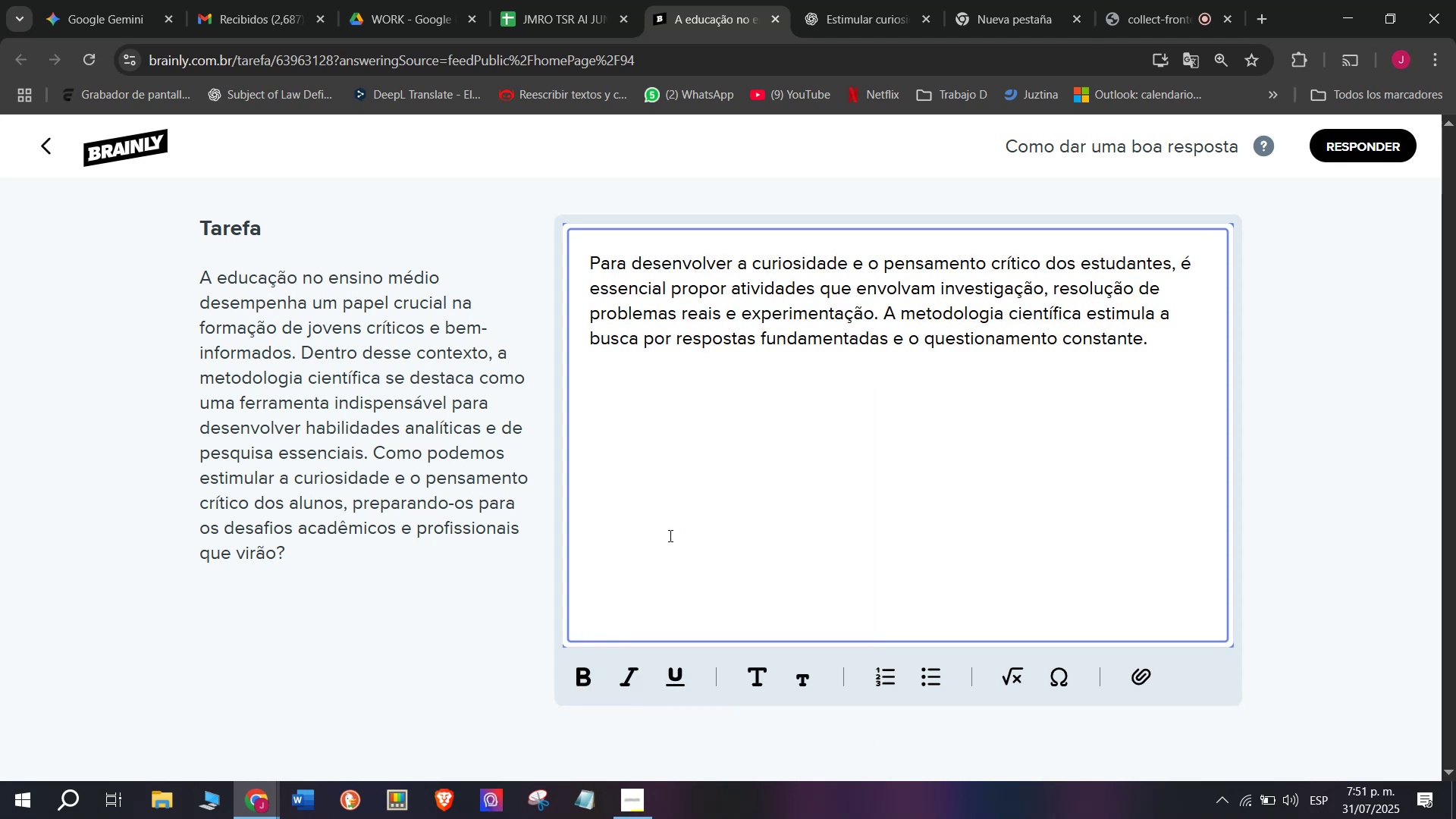 
key(Meta+MetaLeft)
 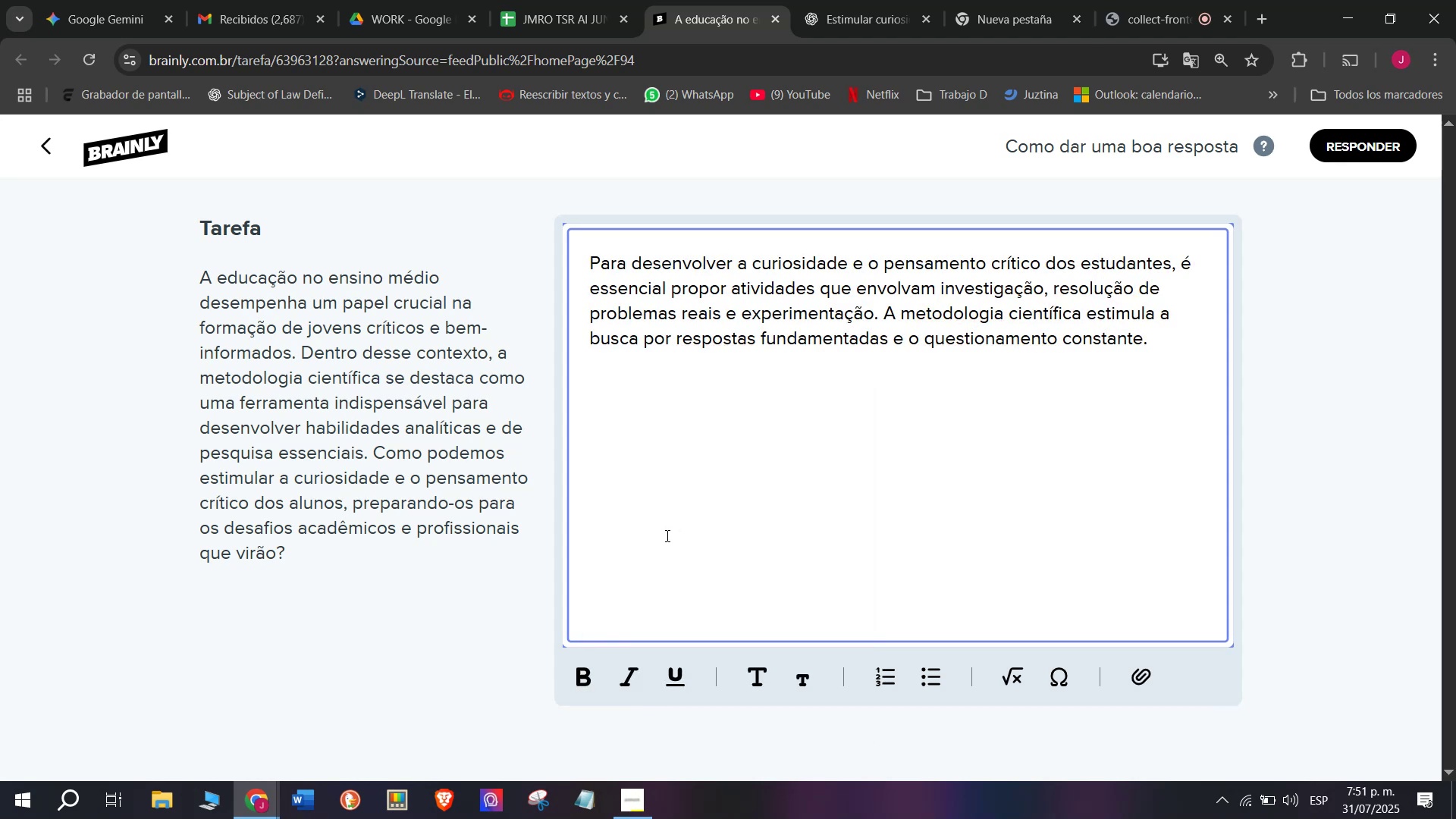 
key(Meta+V)
 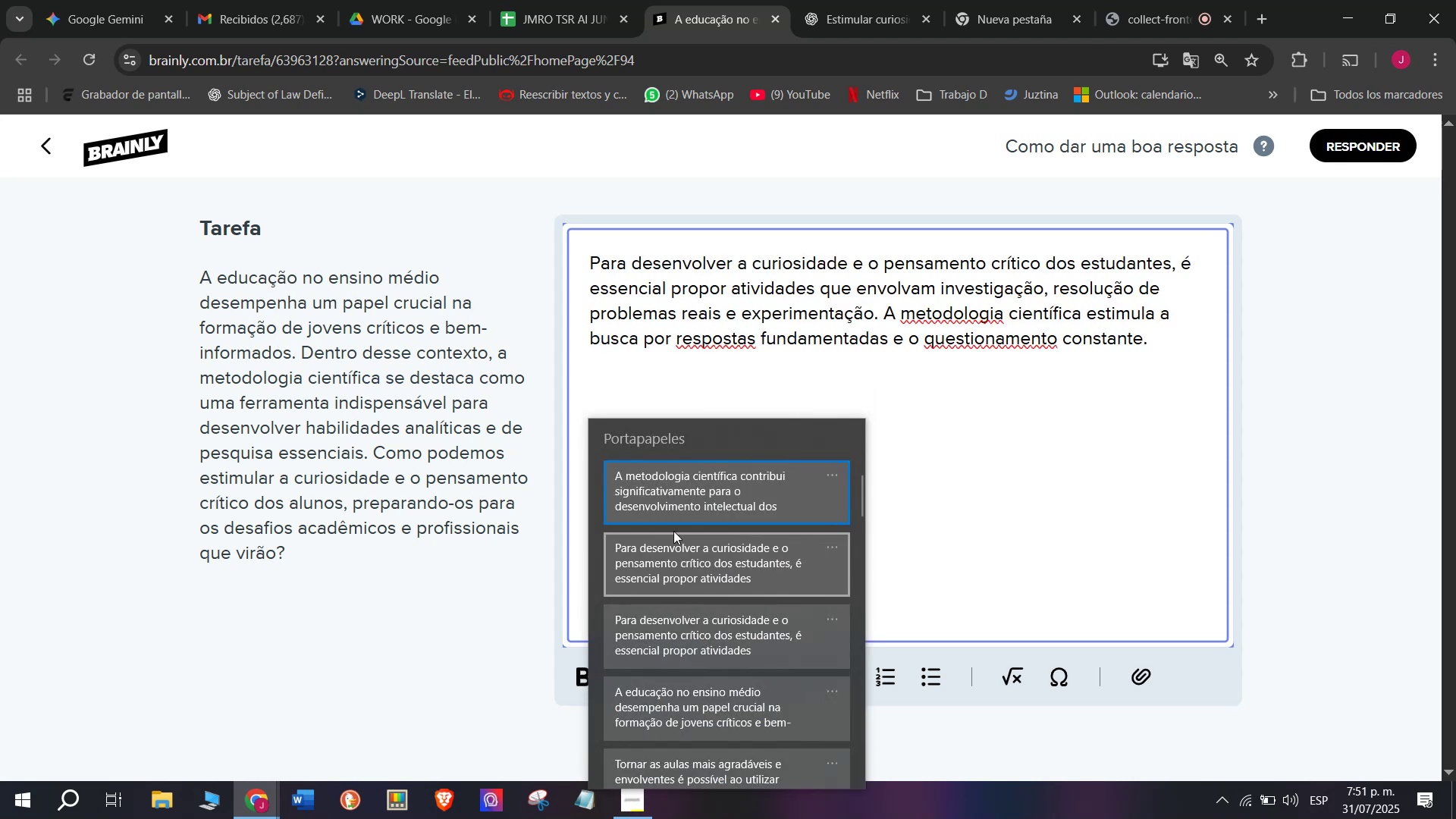 
left_click([673, 493])
 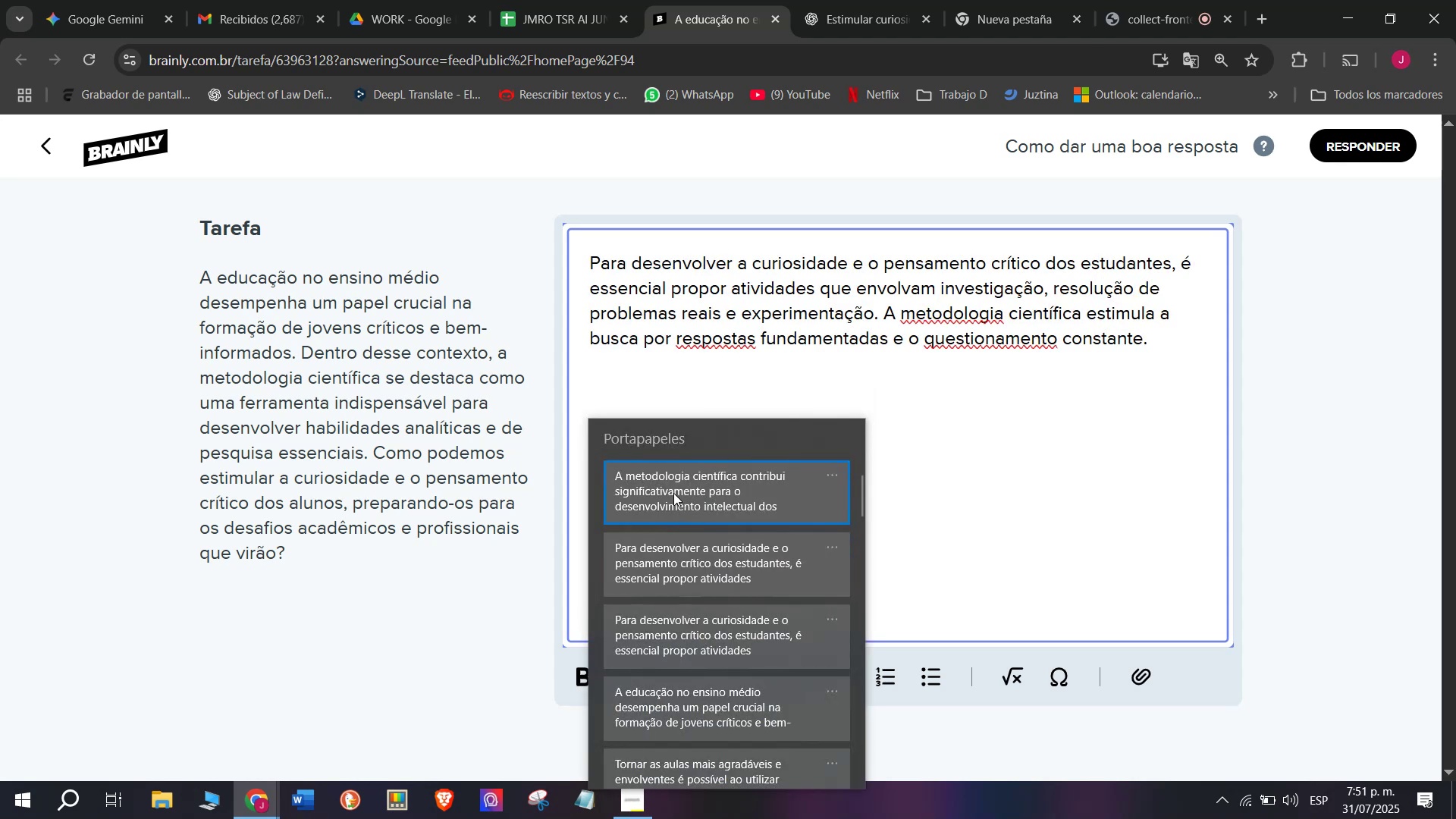 
key(Control+ControlLeft)
 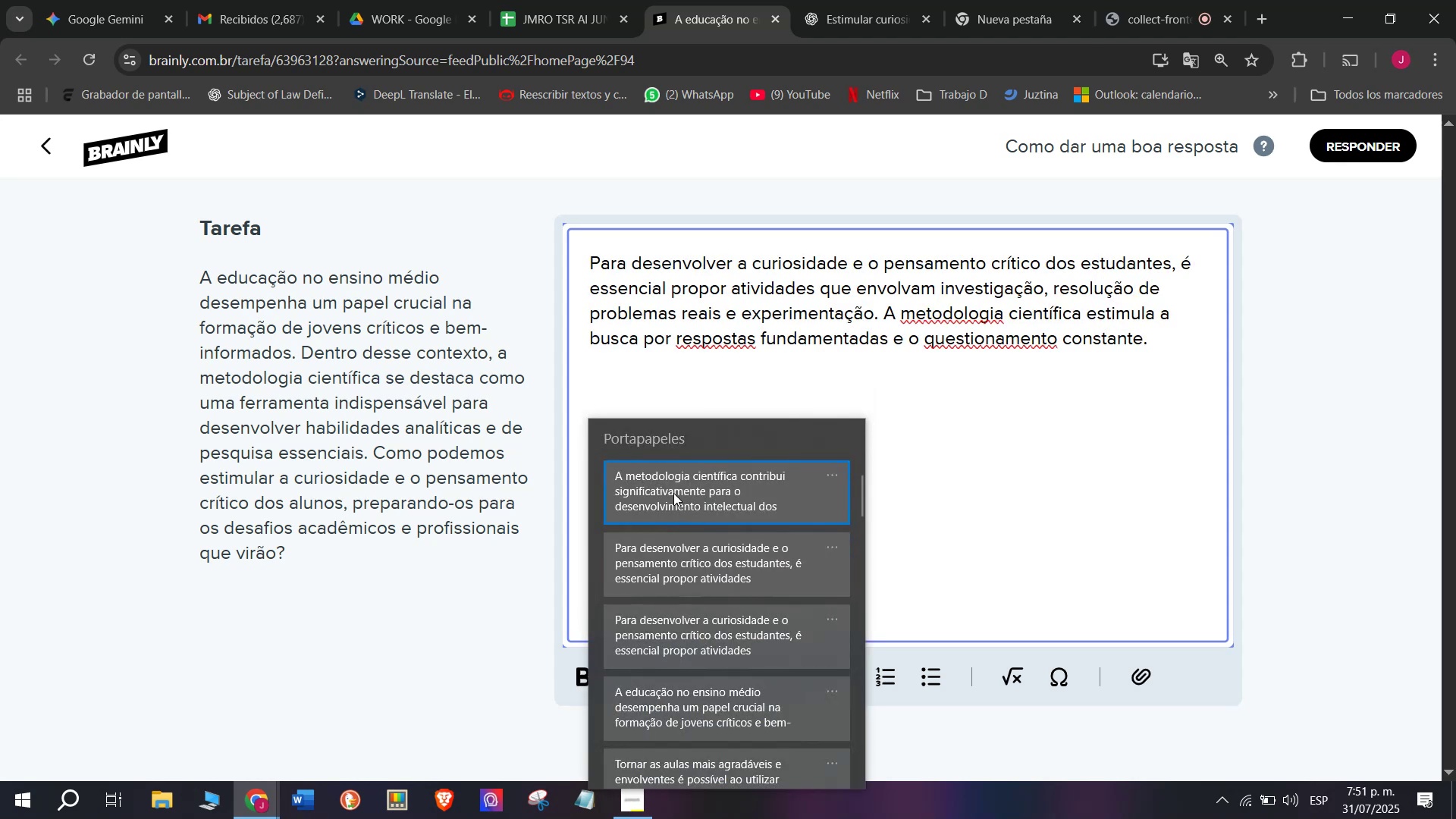 
key(Control+V)
 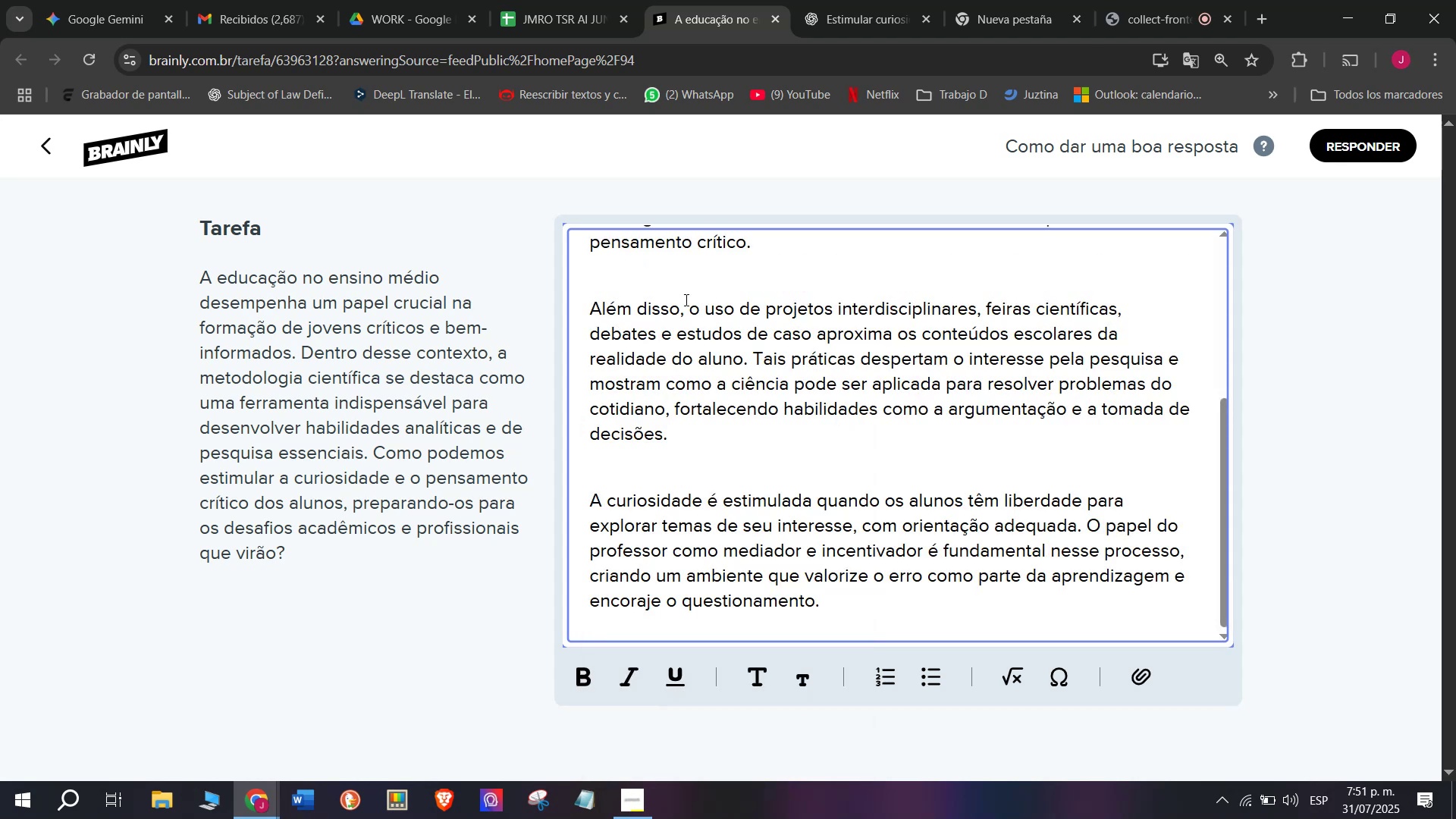 
scroll: coordinate [710, 383], scroll_direction: up, amount: 2.0
 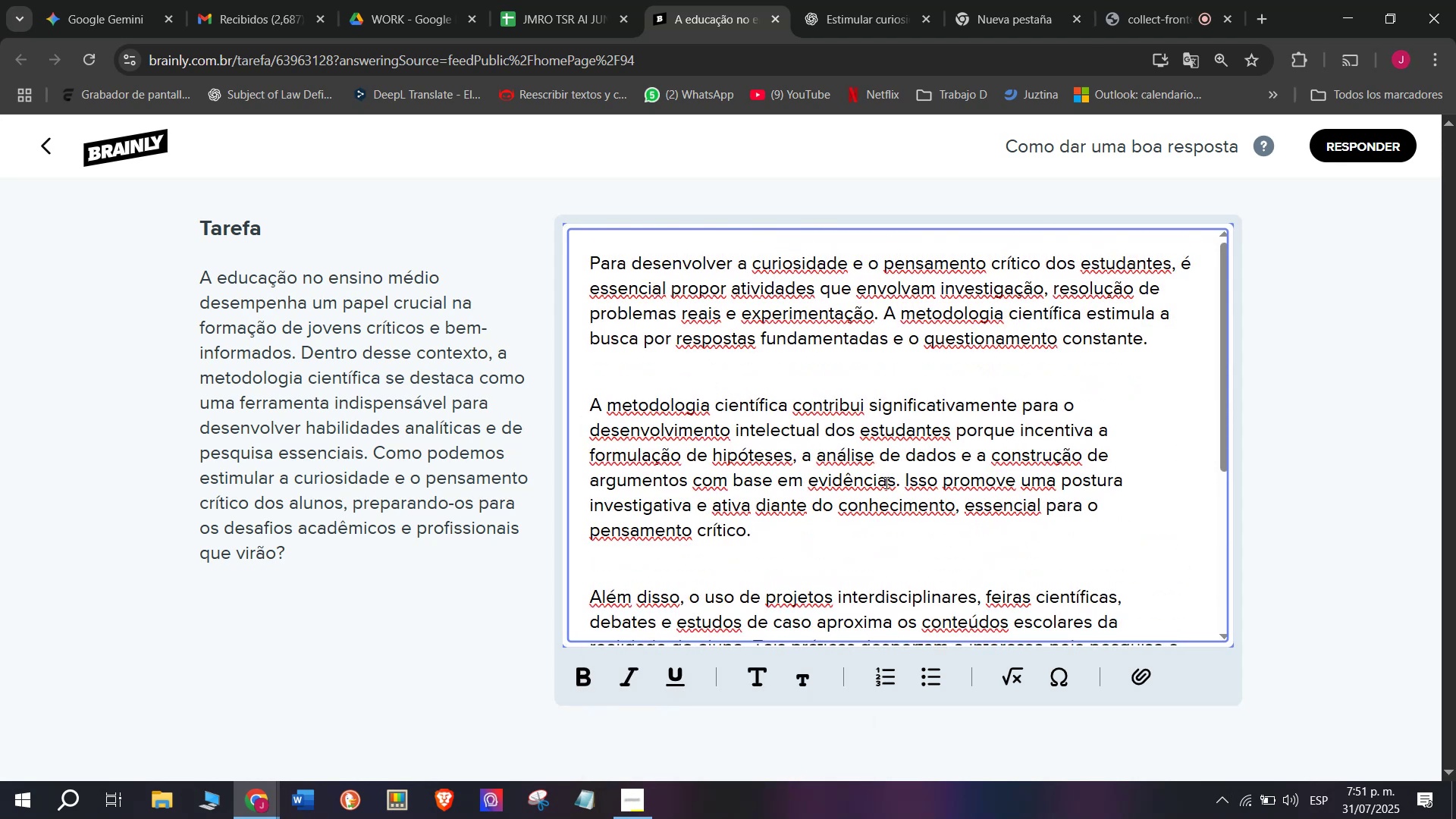 
left_click_drag(start_coordinate=[901, 475], to_coordinate=[924, 521])
 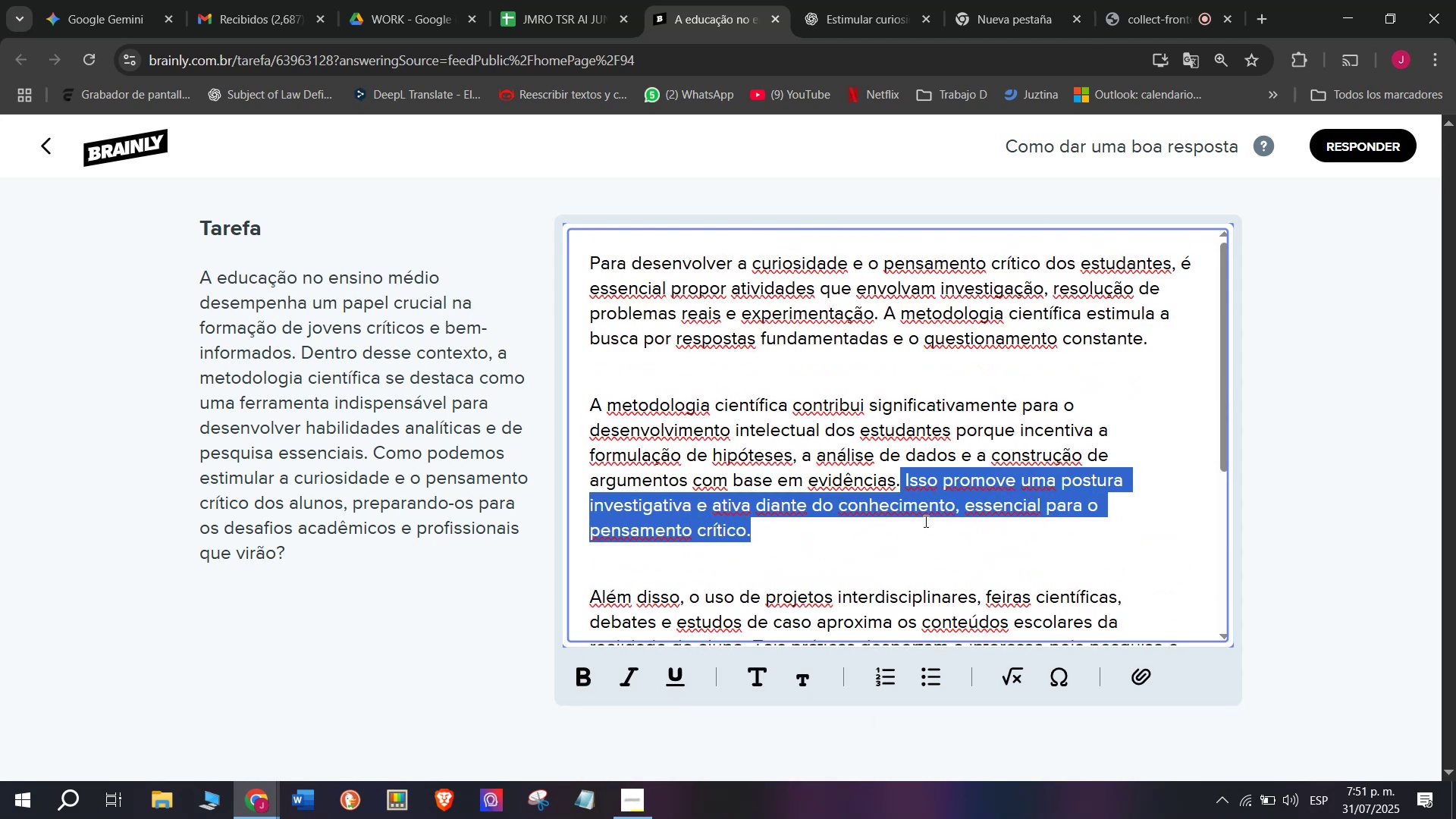 
key(Backspace)
 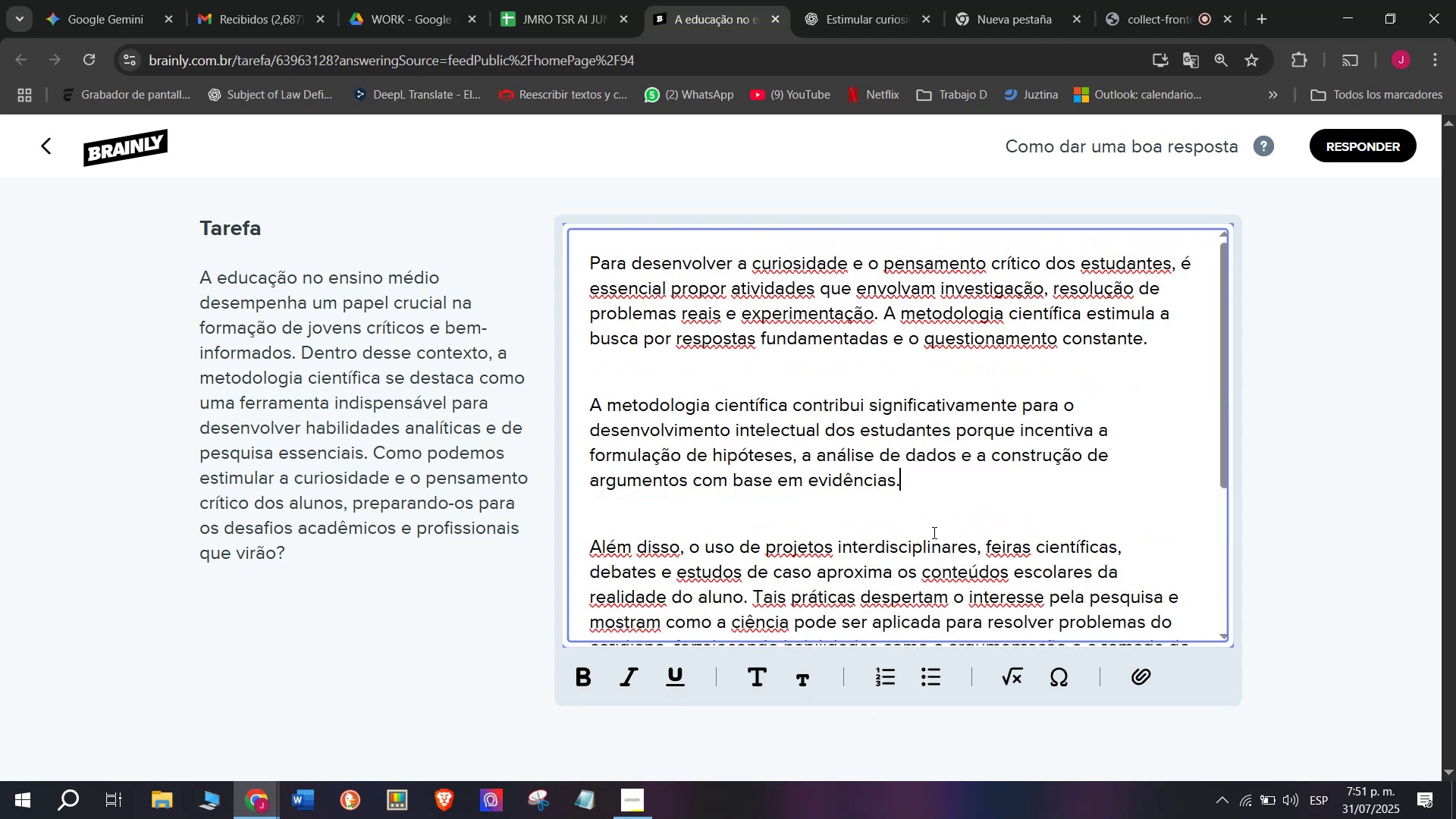 
scroll: coordinate [804, 491], scroll_direction: down, amount: 3.0
 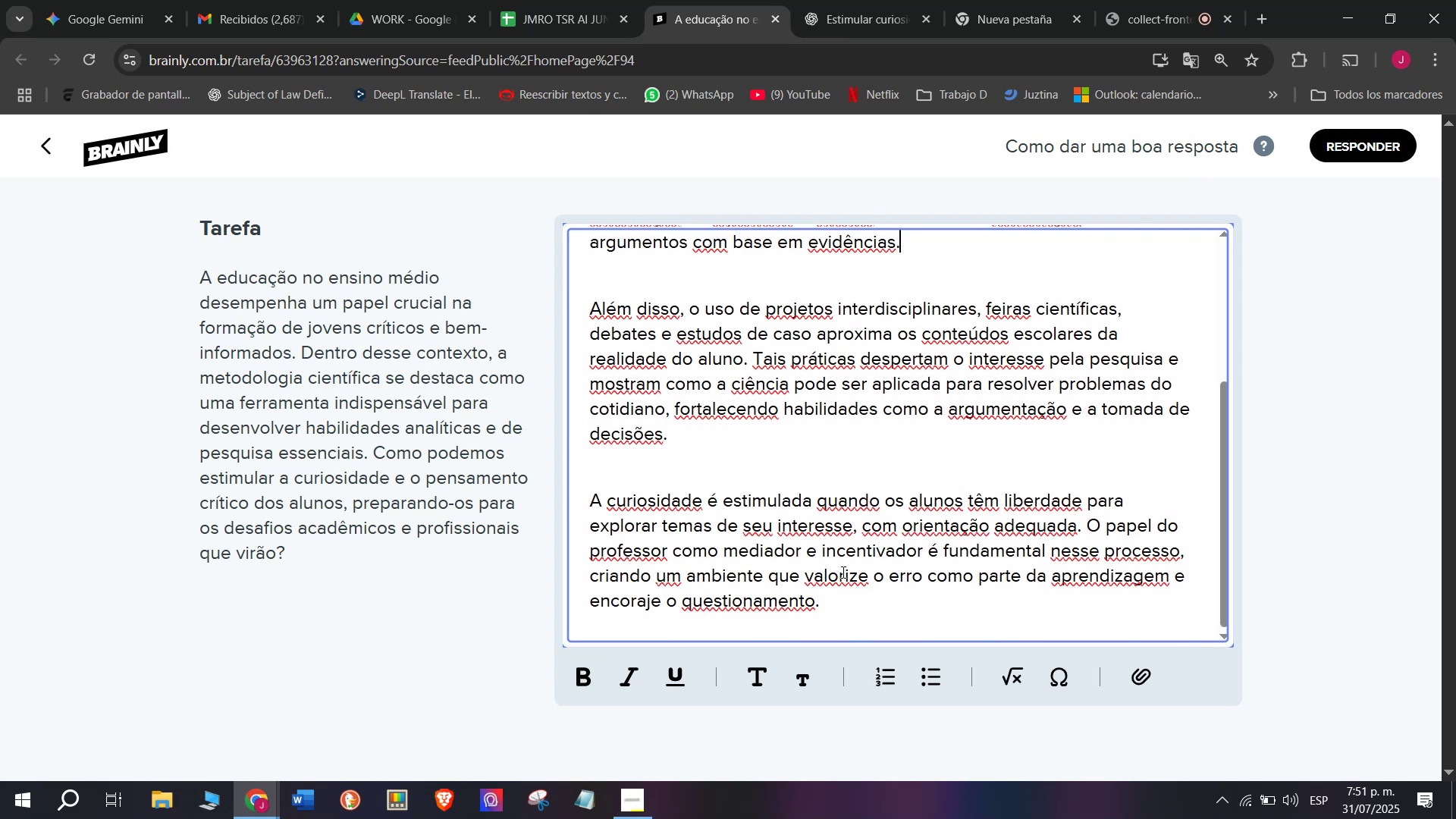 
left_click_drag(start_coordinate=[834, 598], to_coordinate=[439, 202])
 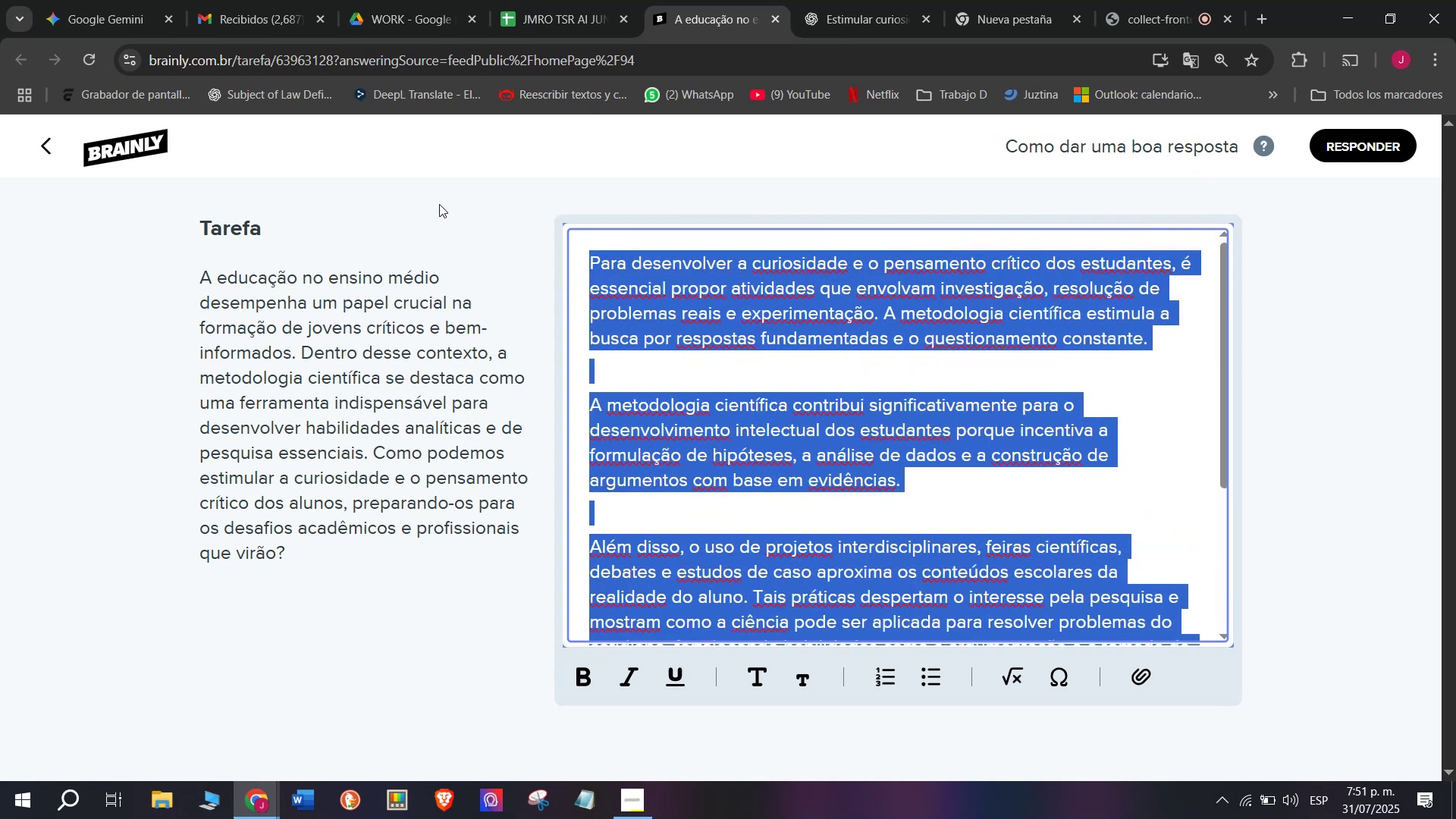 
key(Control+C)
 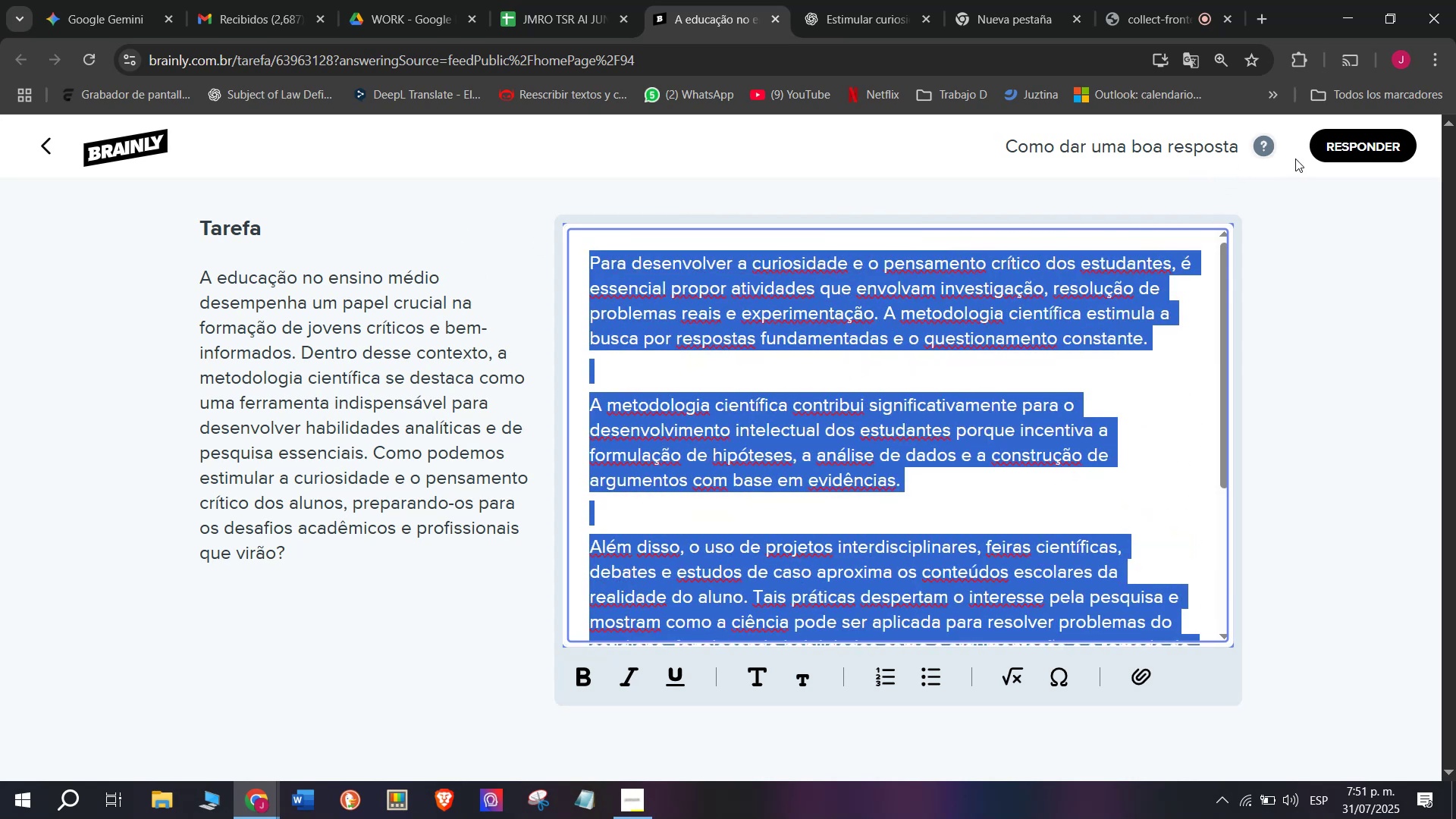 
left_click([1320, 149])
 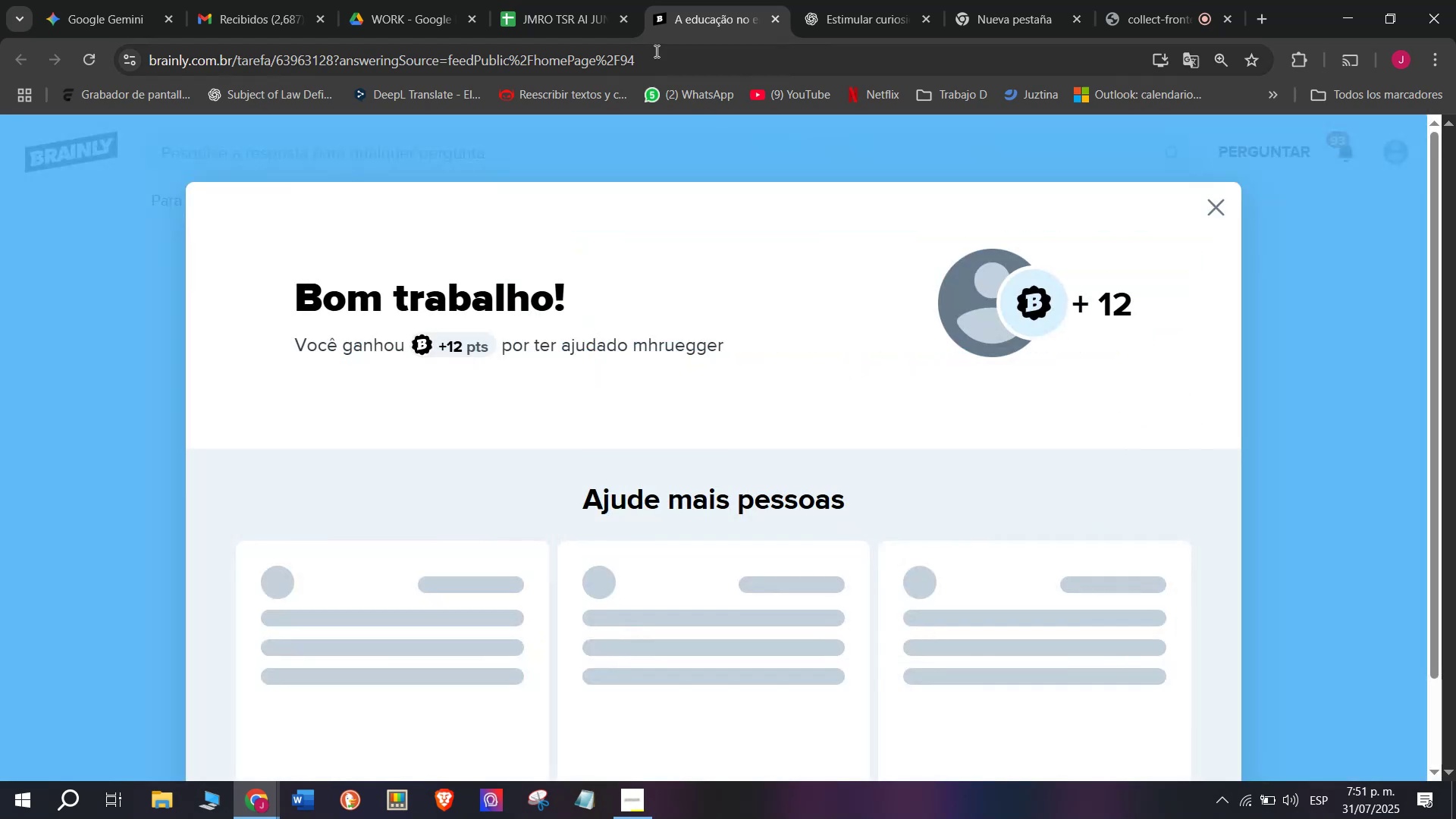 
left_click([557, 0])
 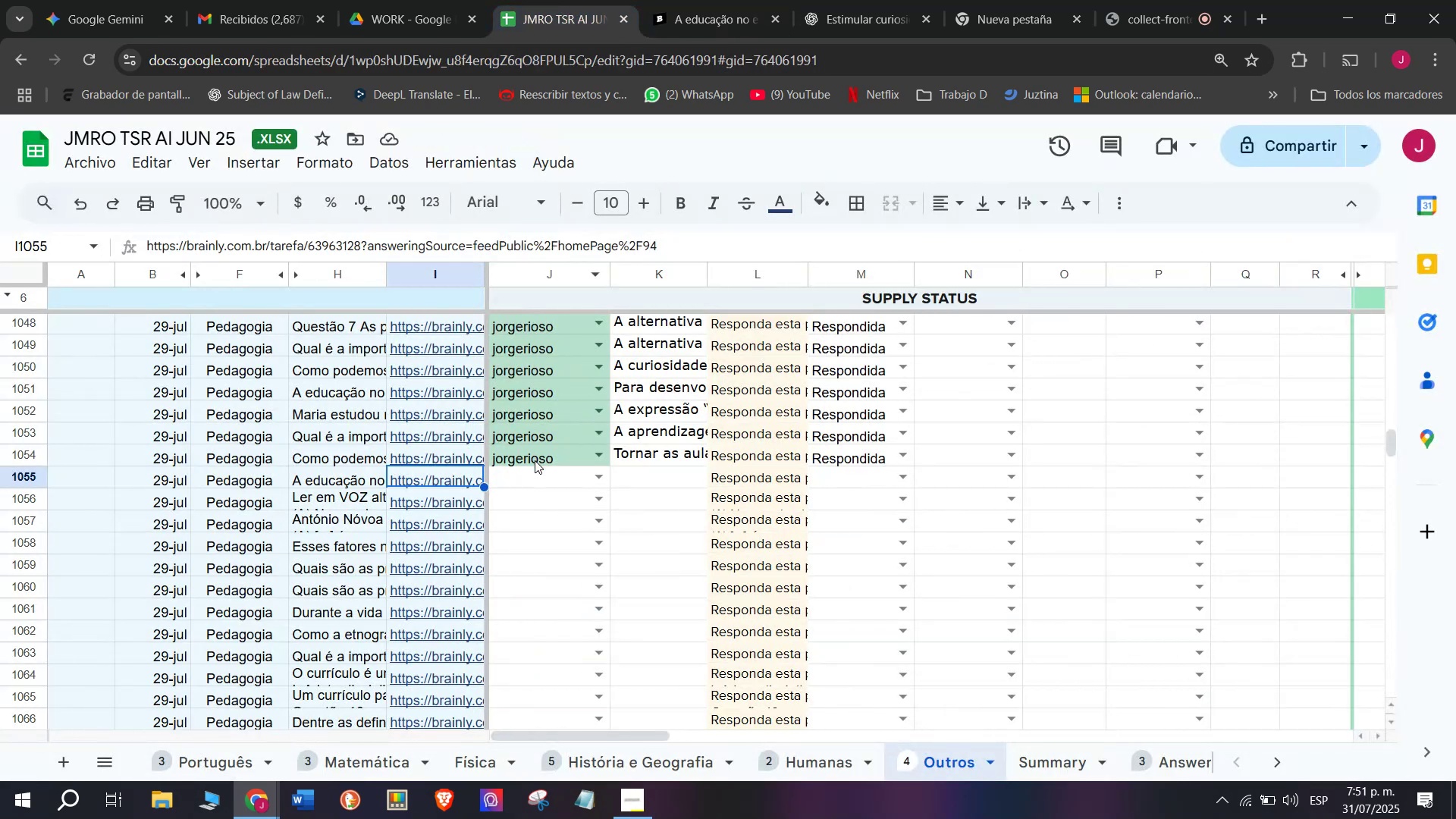 
left_click([534, 477])
 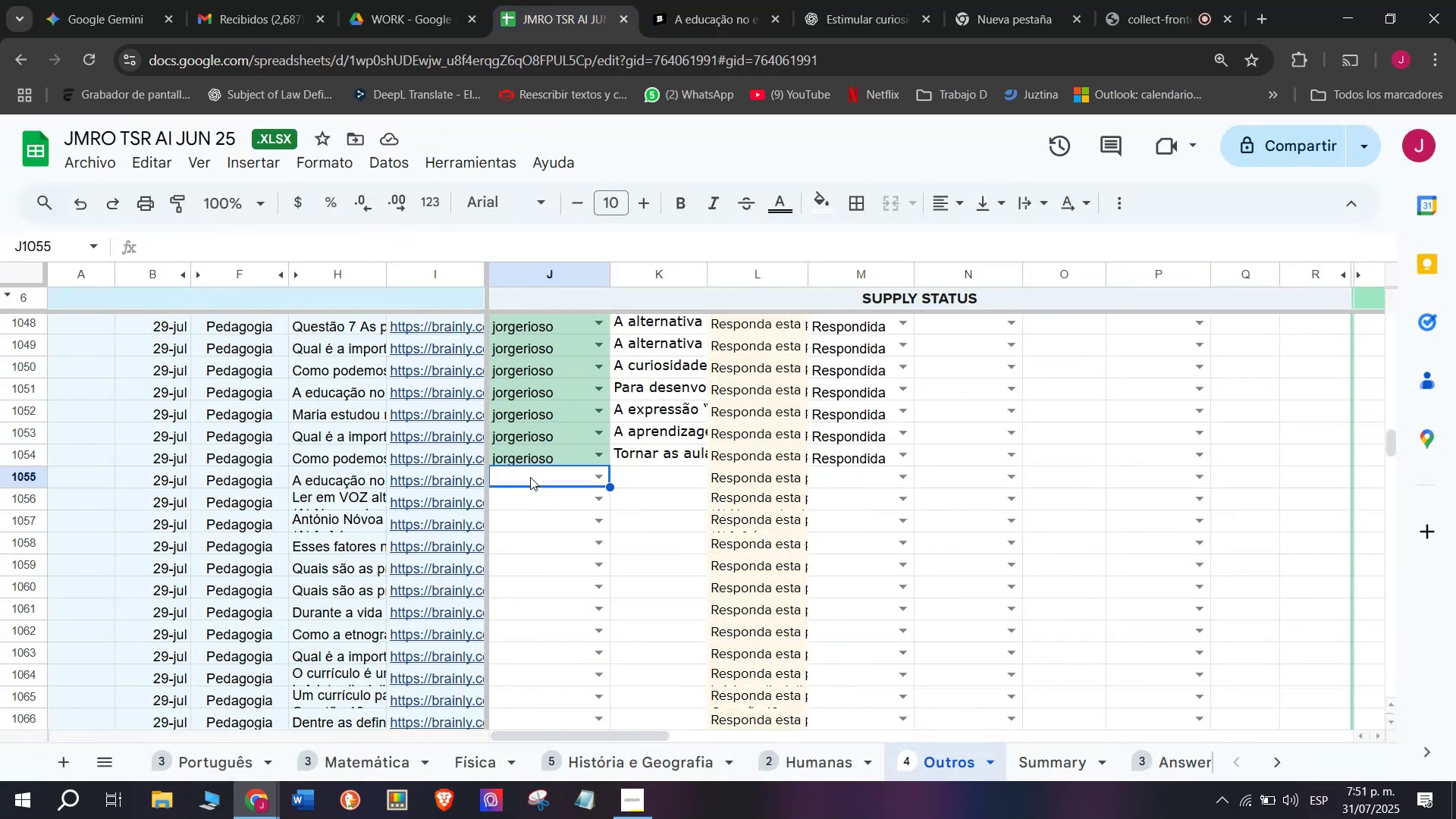 
key(J)
 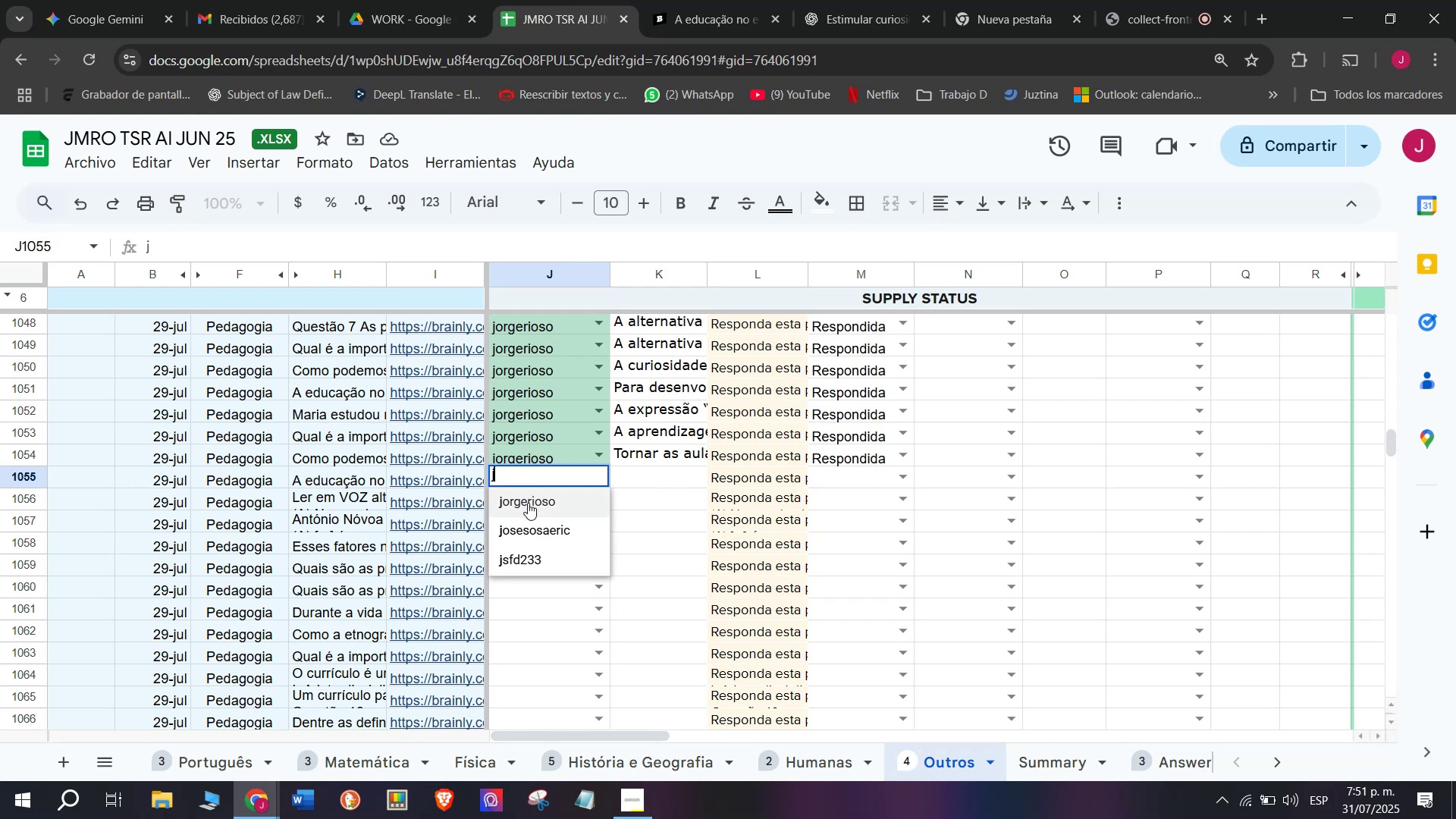 
left_click([528, 504])
 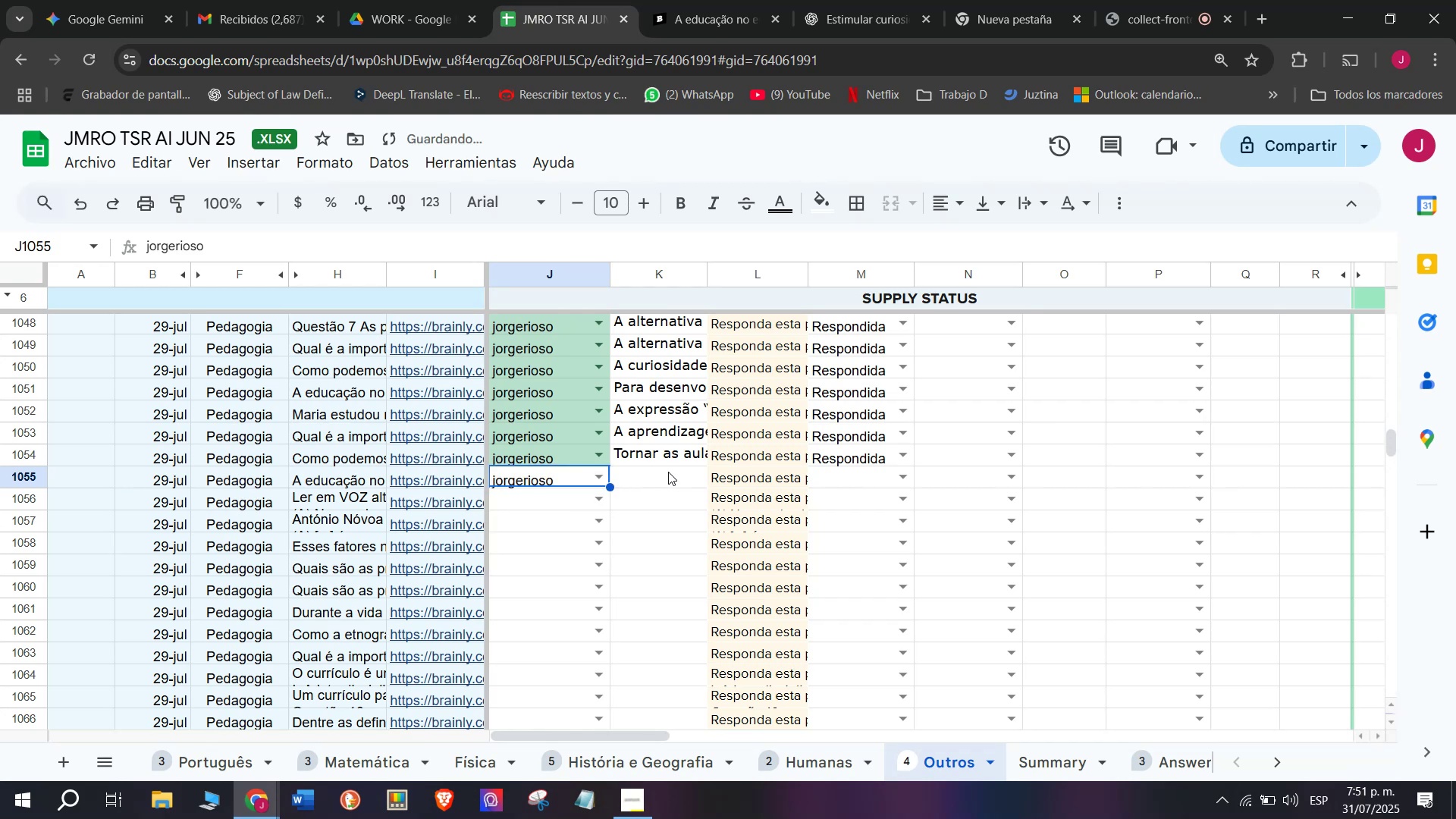 
double_click([668, 470])
 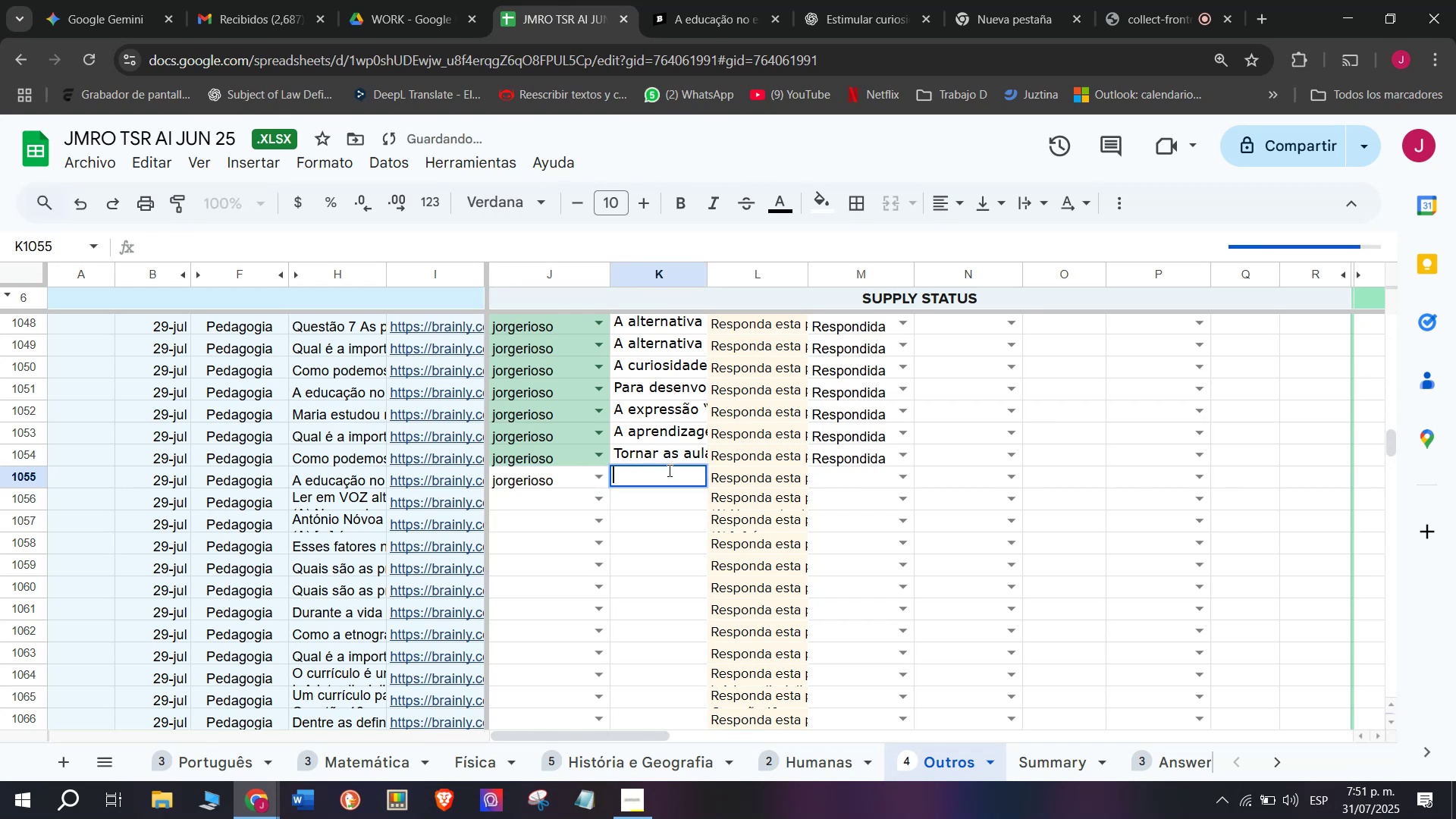 
key(Control+V)
 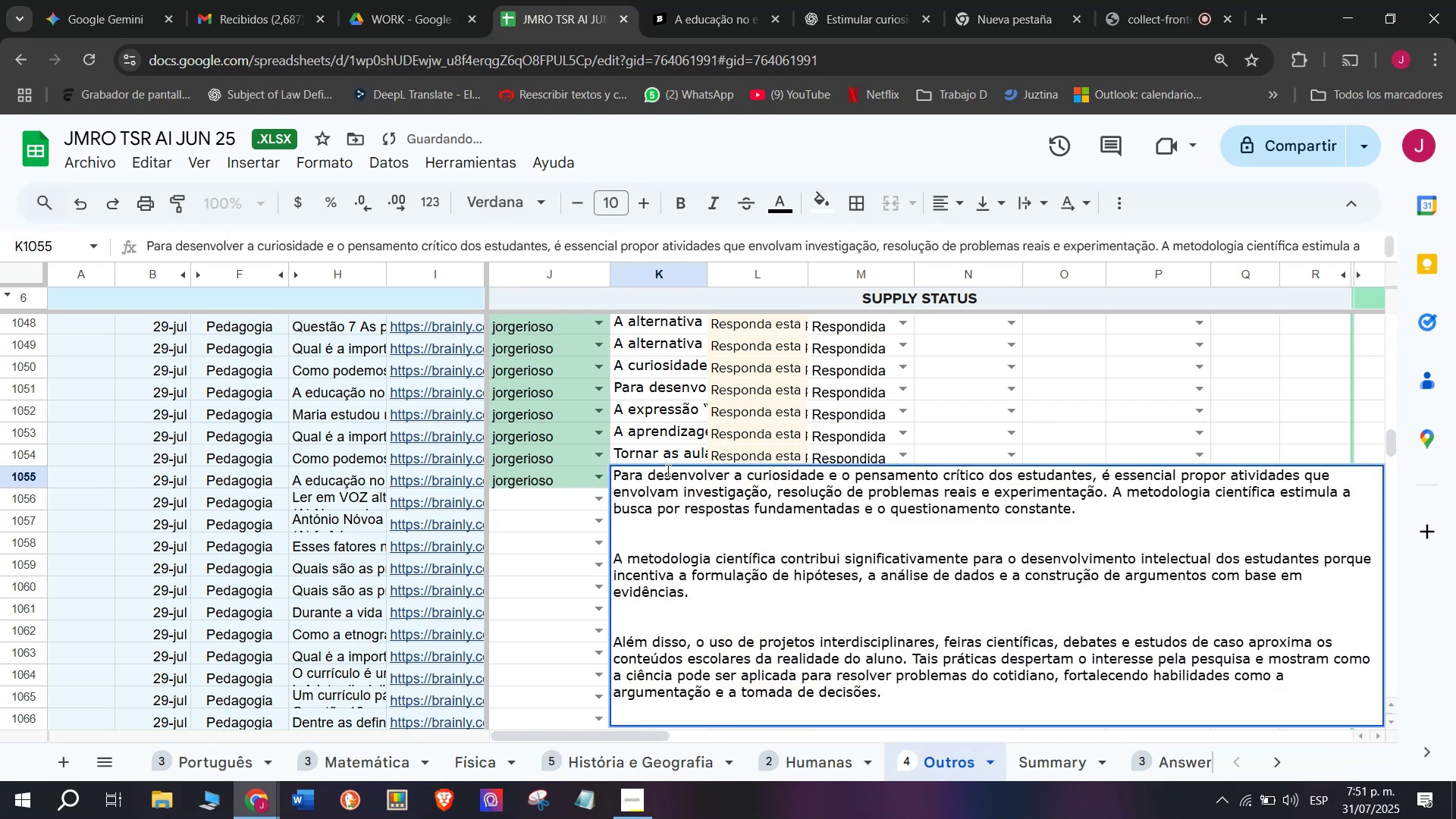 
key(Enter)
 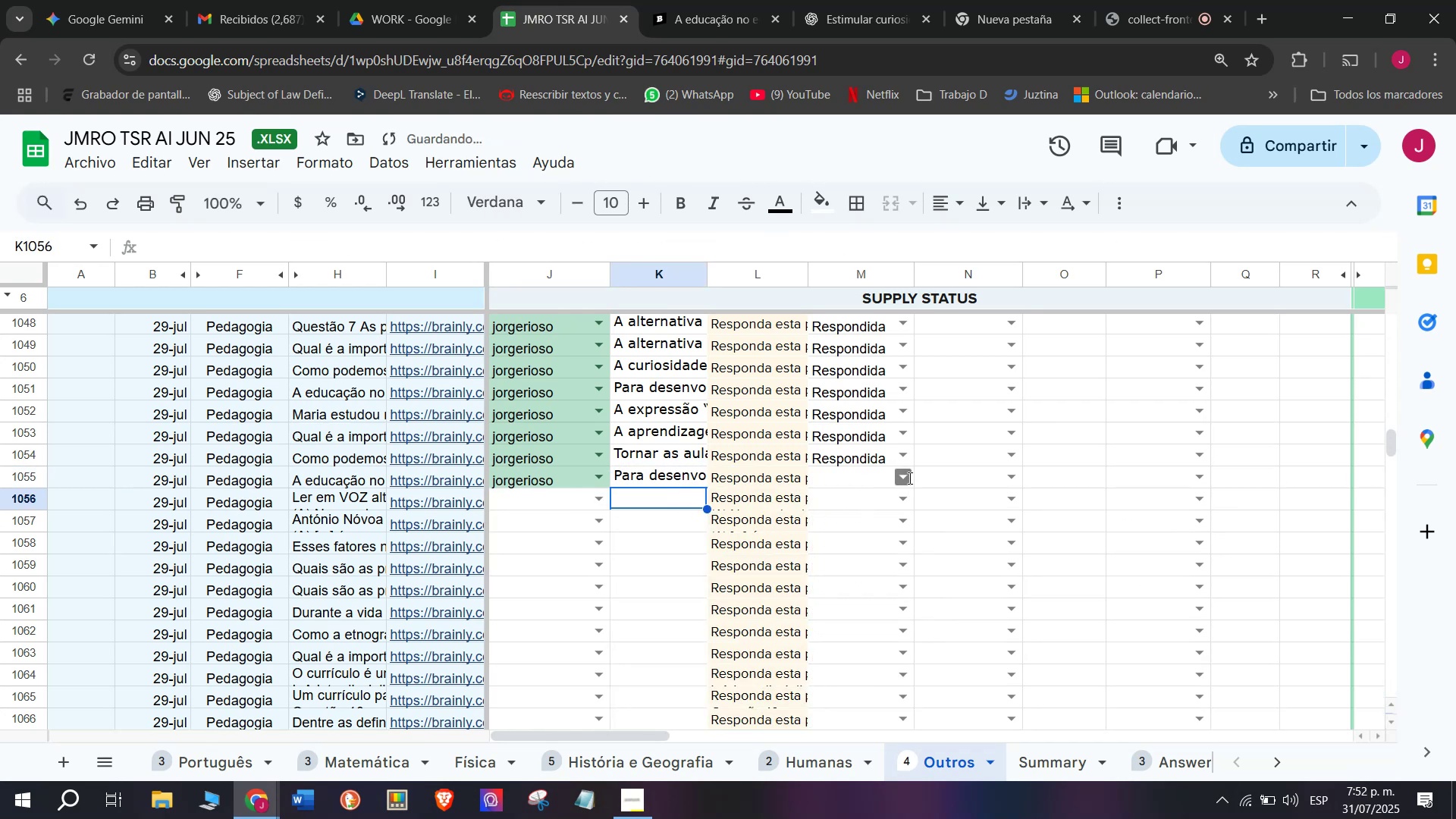 
left_click([879, 523])
 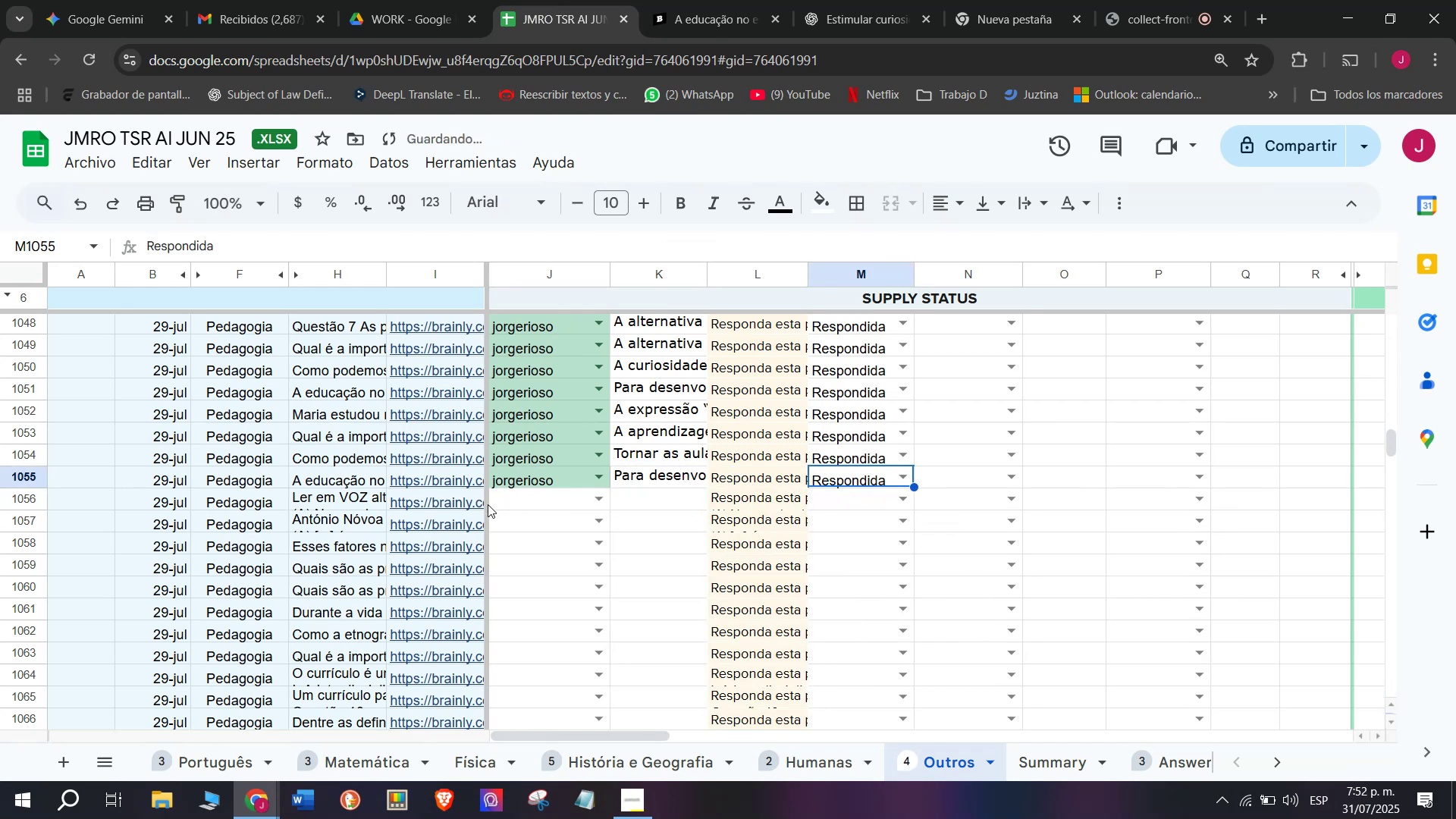 
left_click([475, 504])
 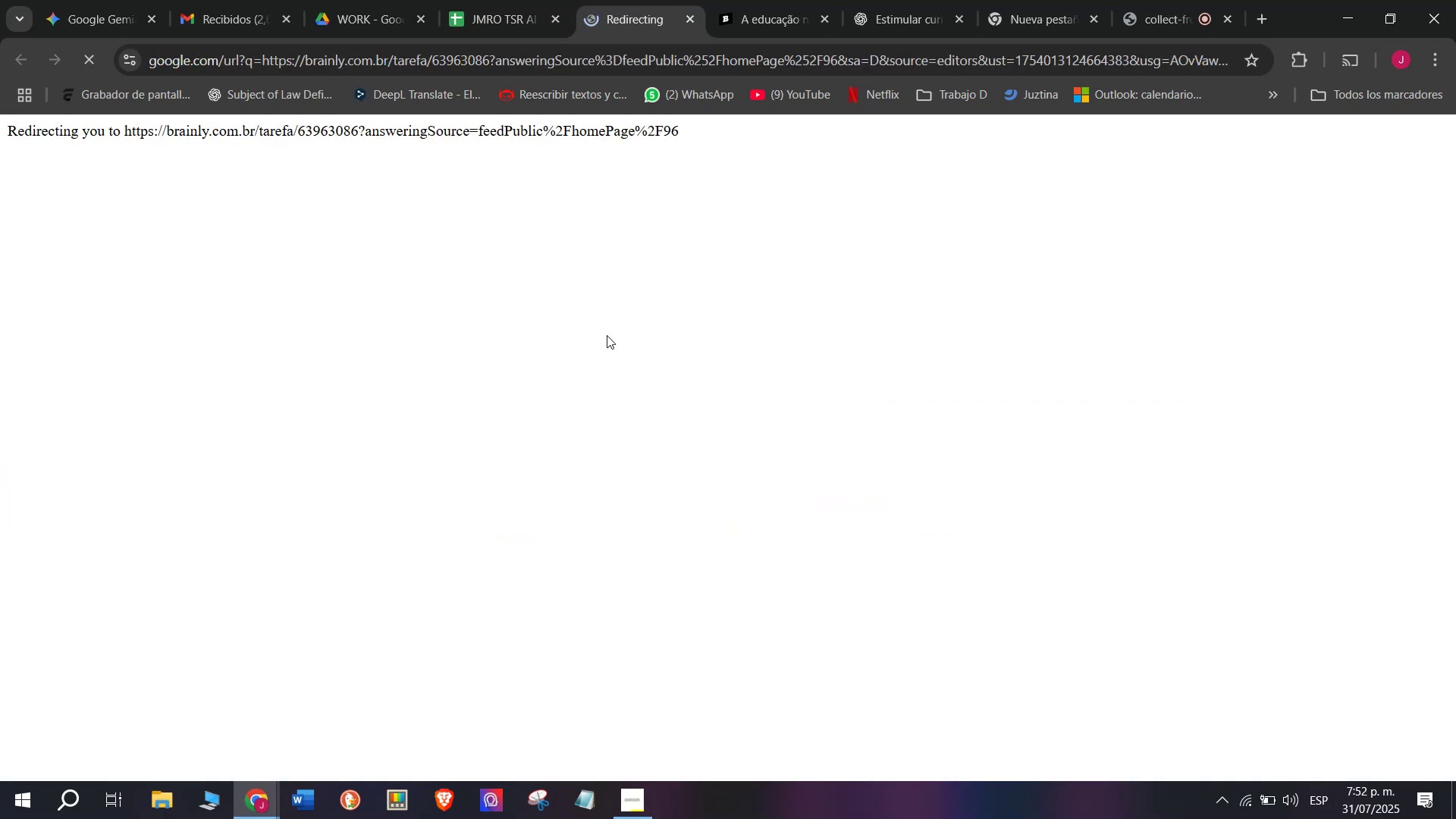 
left_click([792, 0])
 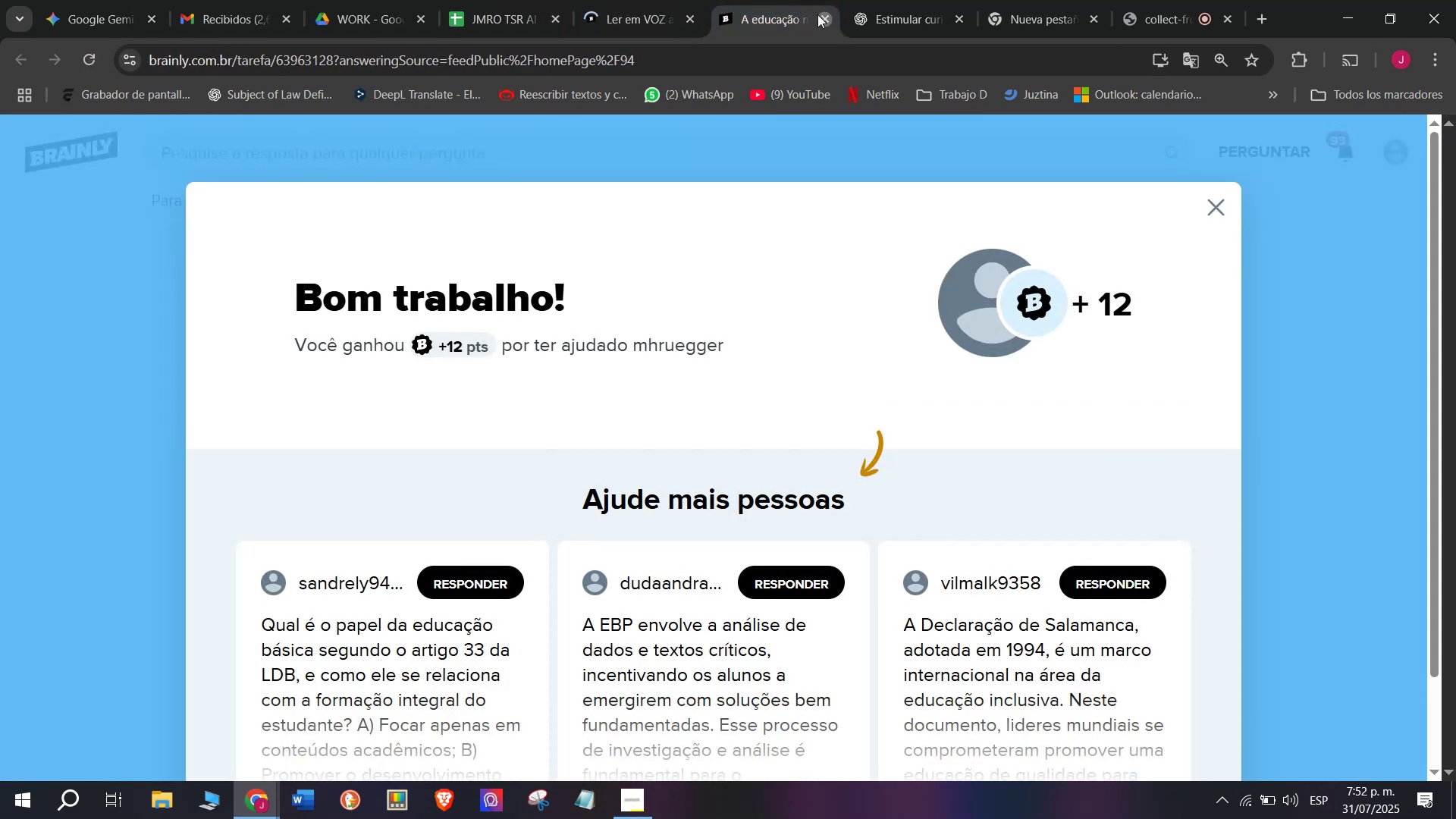 
double_click([617, 0])
 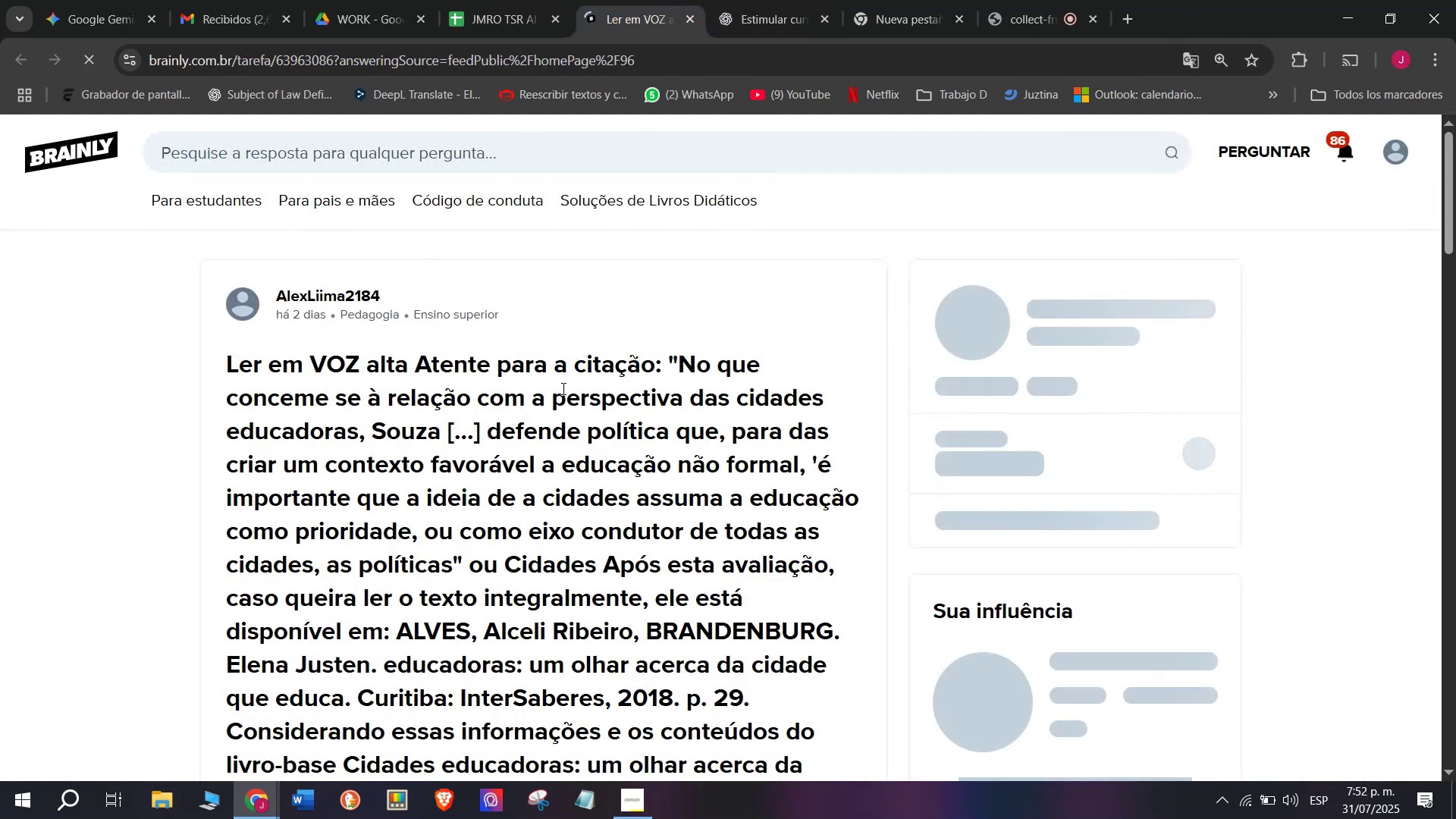 
scroll: coordinate [562, 400], scroll_direction: down, amount: 2.0
 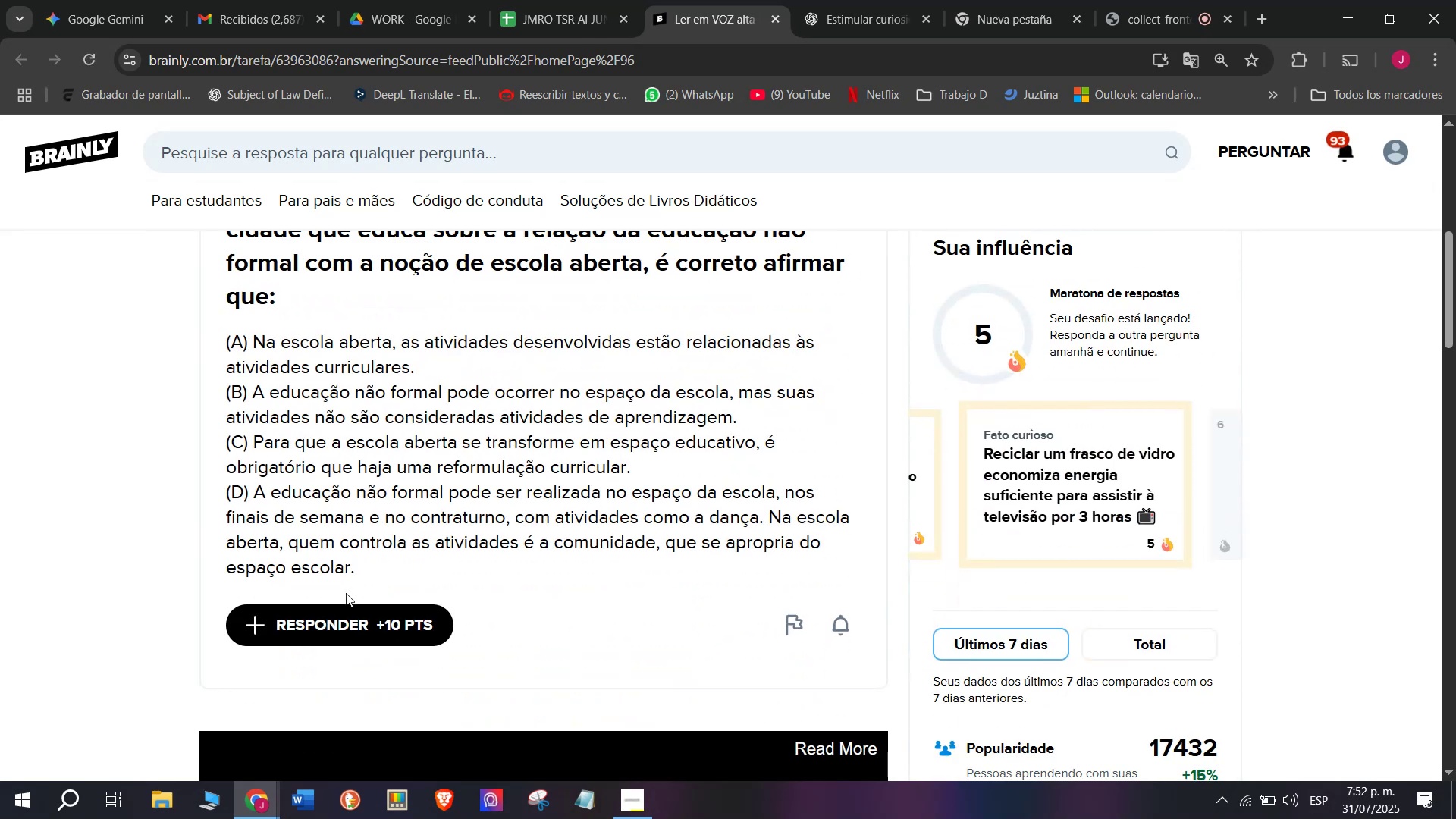 
left_click_drag(start_coordinate=[367, 568], to_coordinate=[213, 370])
 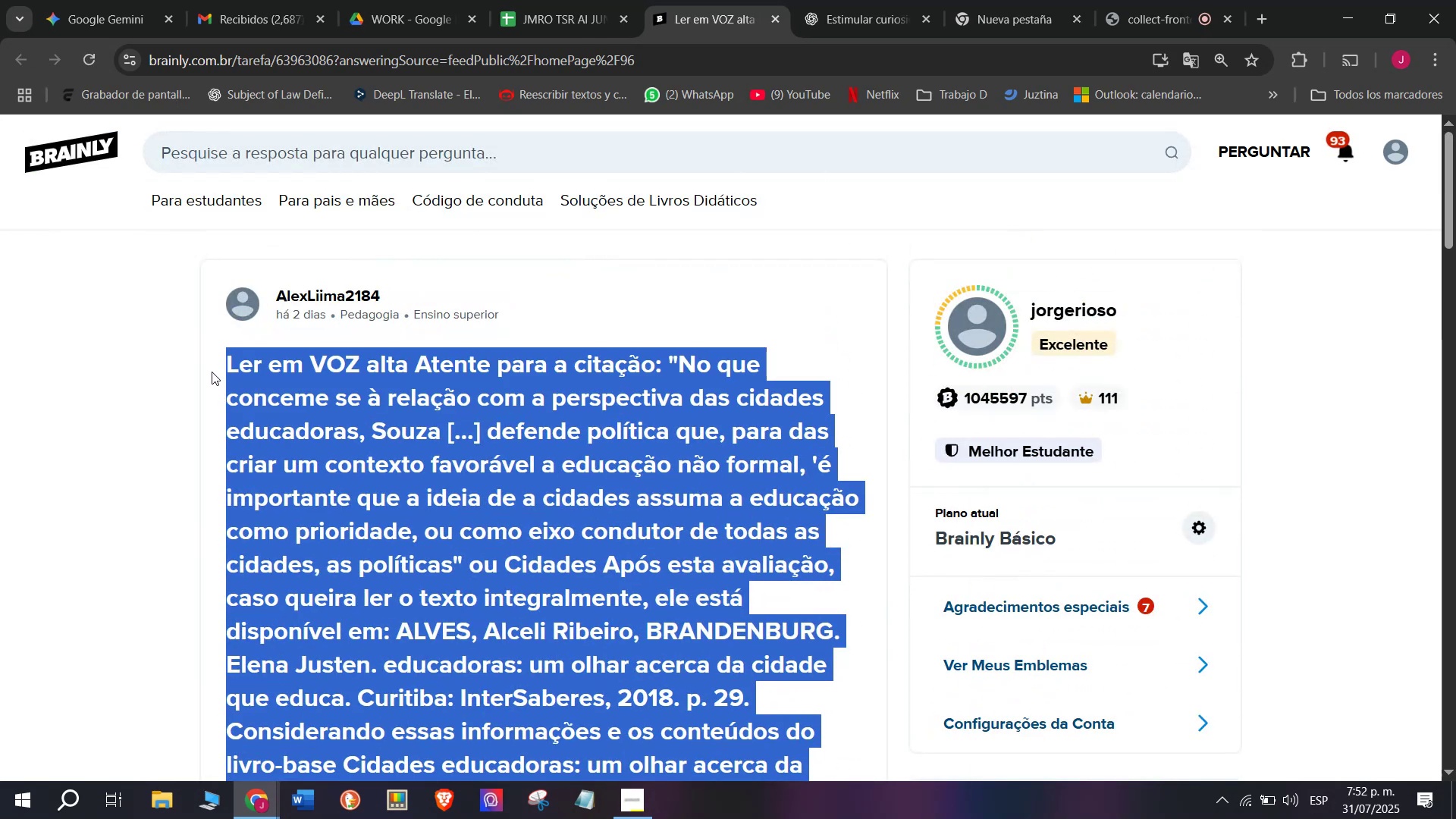 
key(Control+C)
 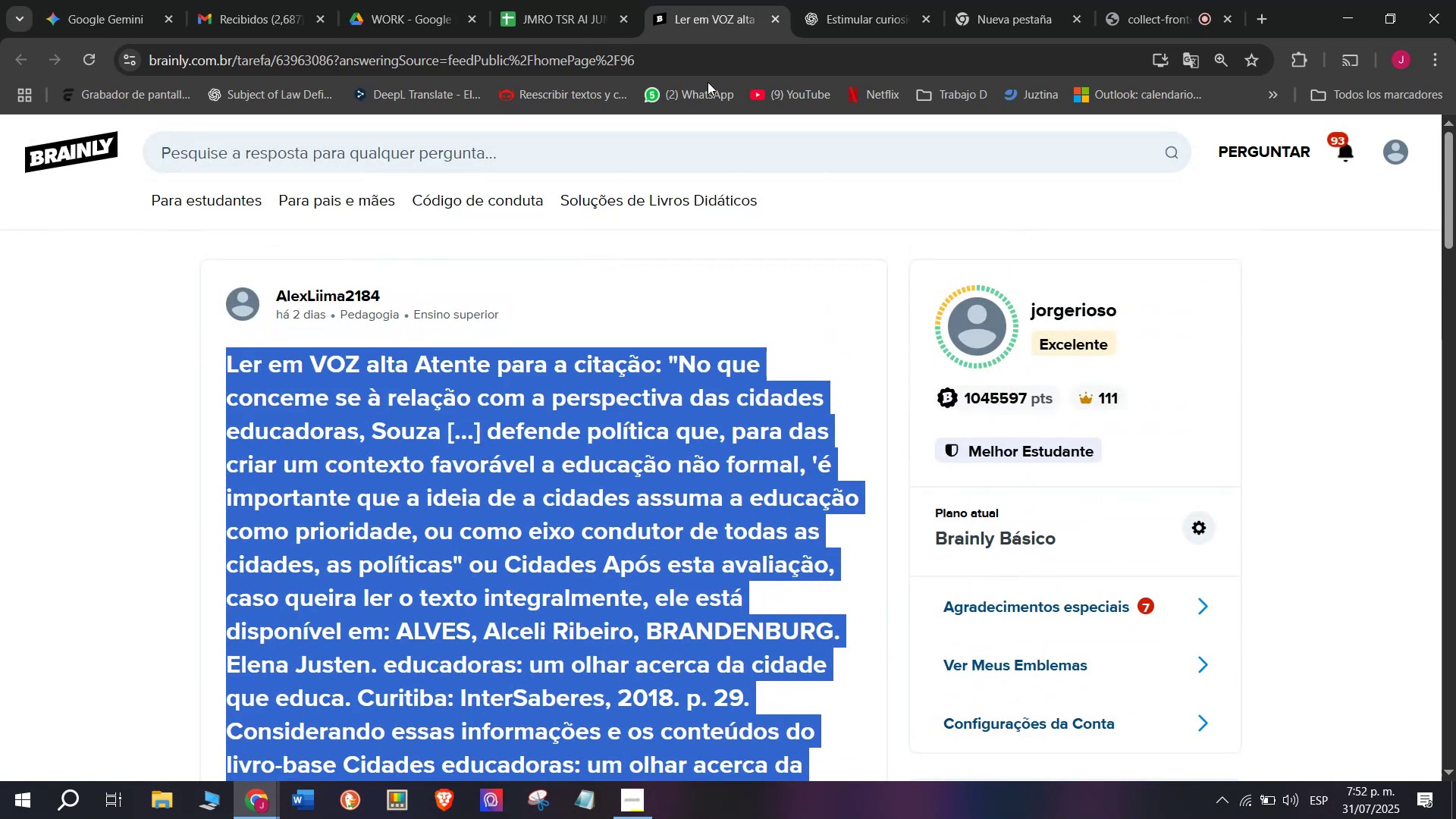 
left_click([853, 0])
 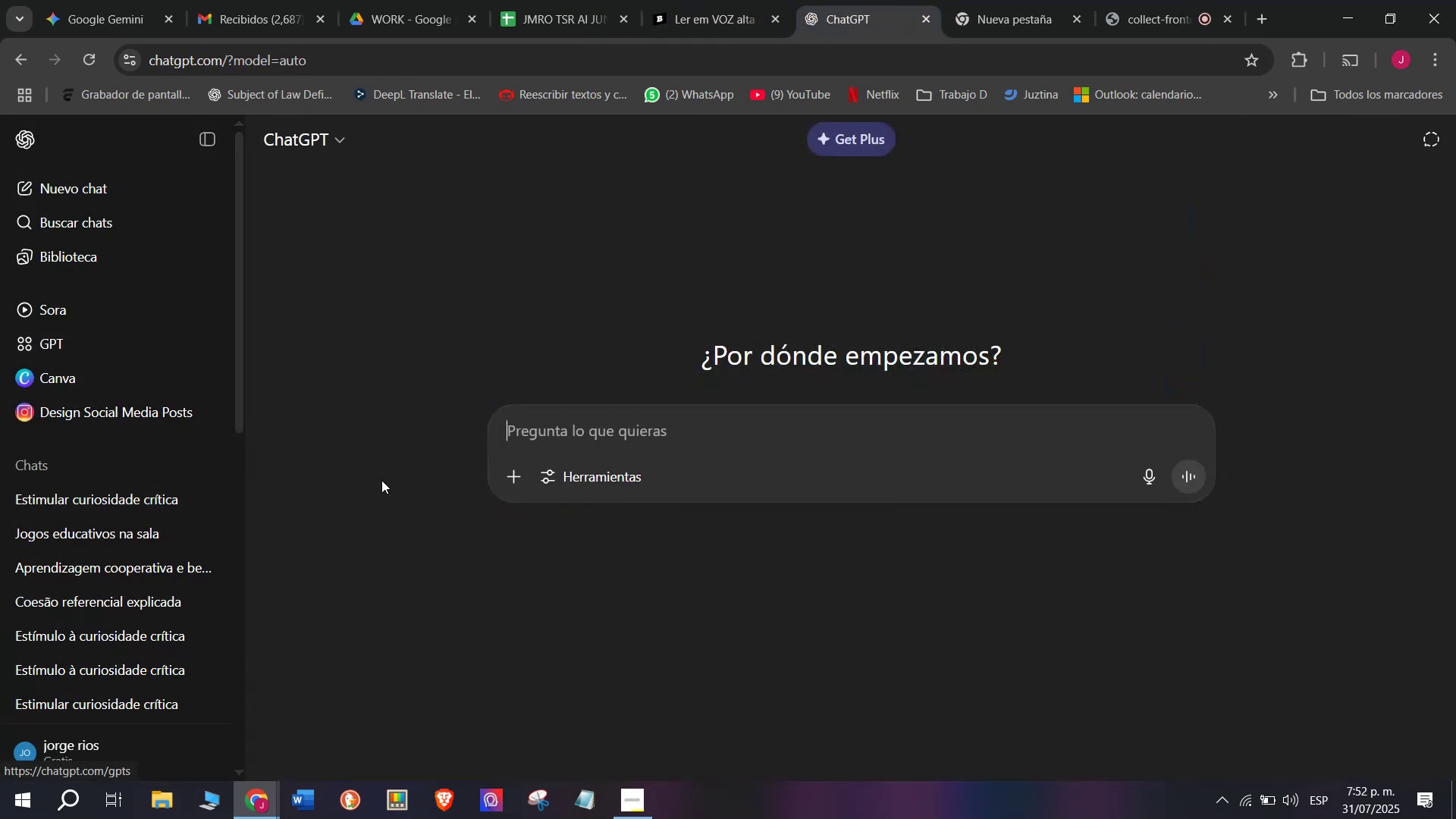 
key(Meta+V)
 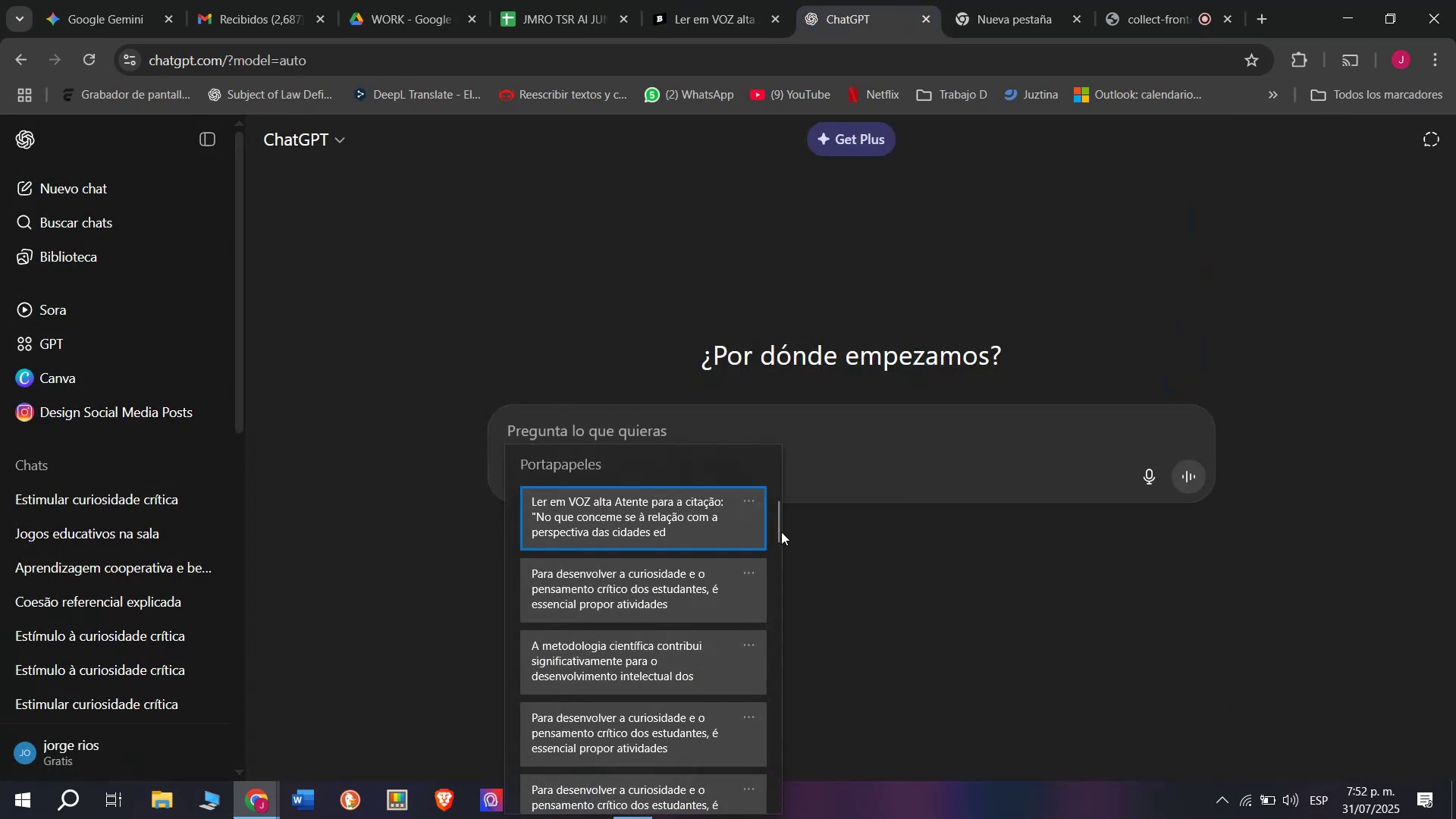 
left_click_drag(start_coordinate=[781, 531], to_coordinate=[790, 818])
 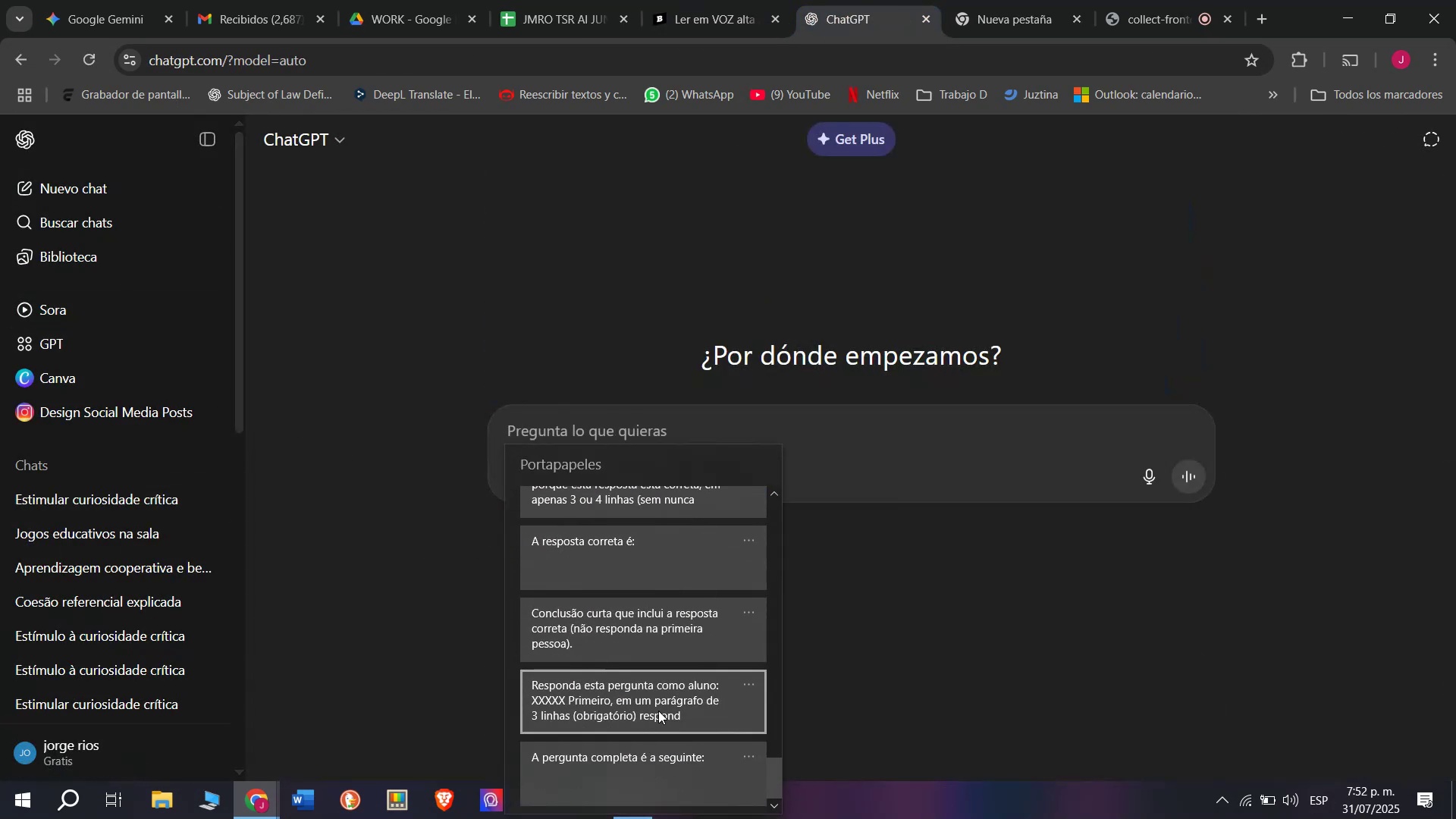 
left_click([657, 708])
 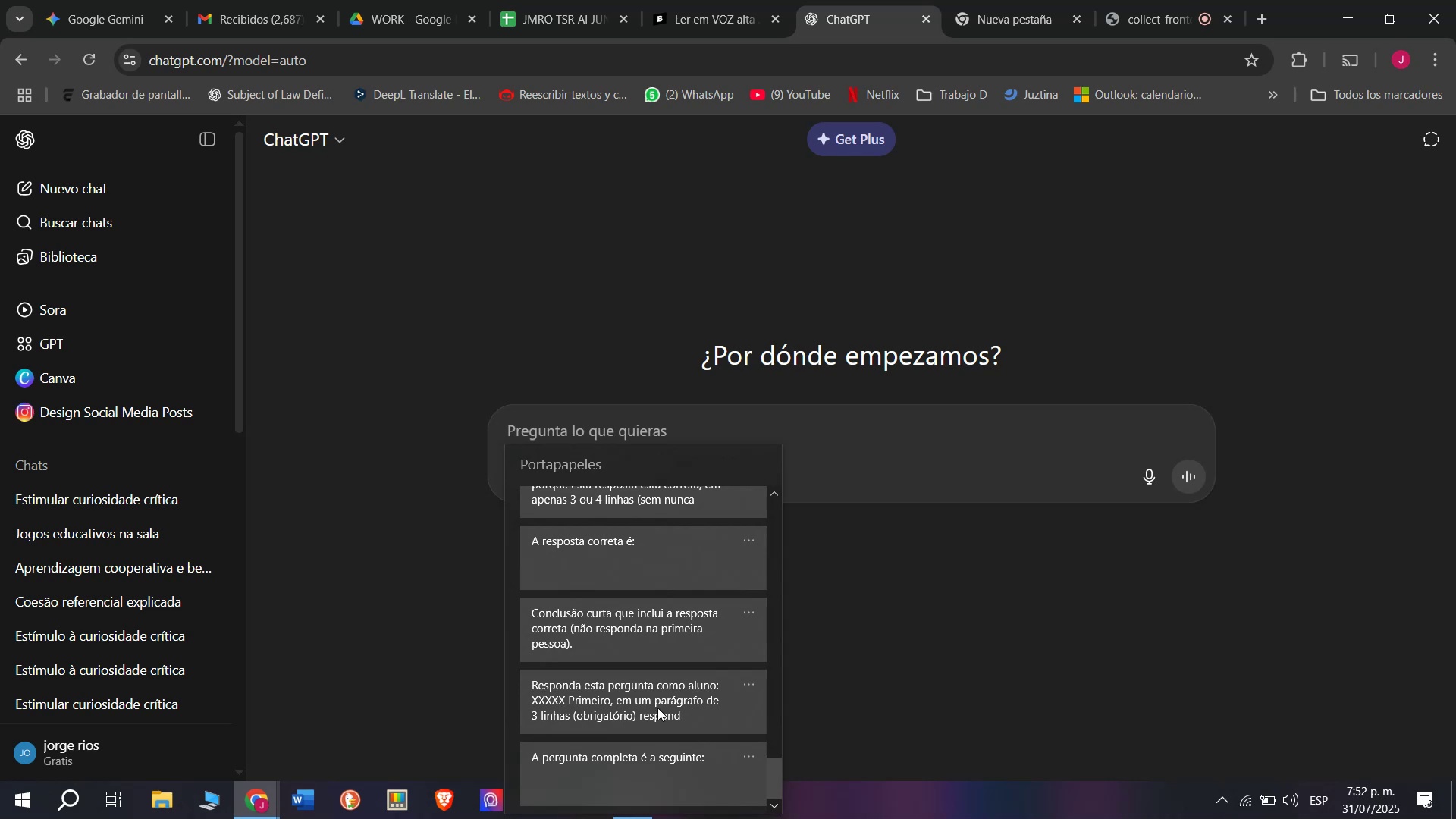 
key(Control+ControlLeft)
 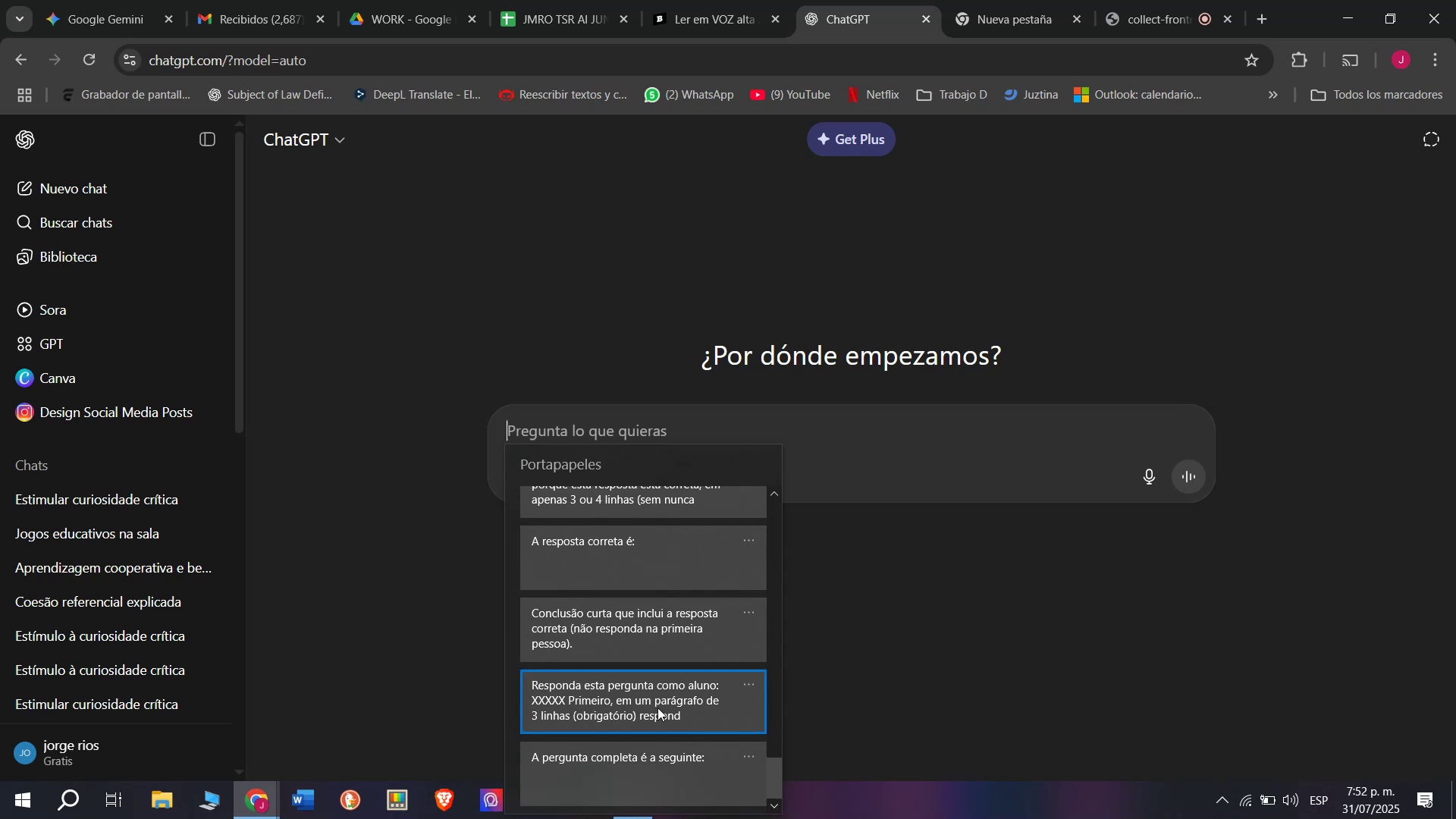 
key(Control+V)
 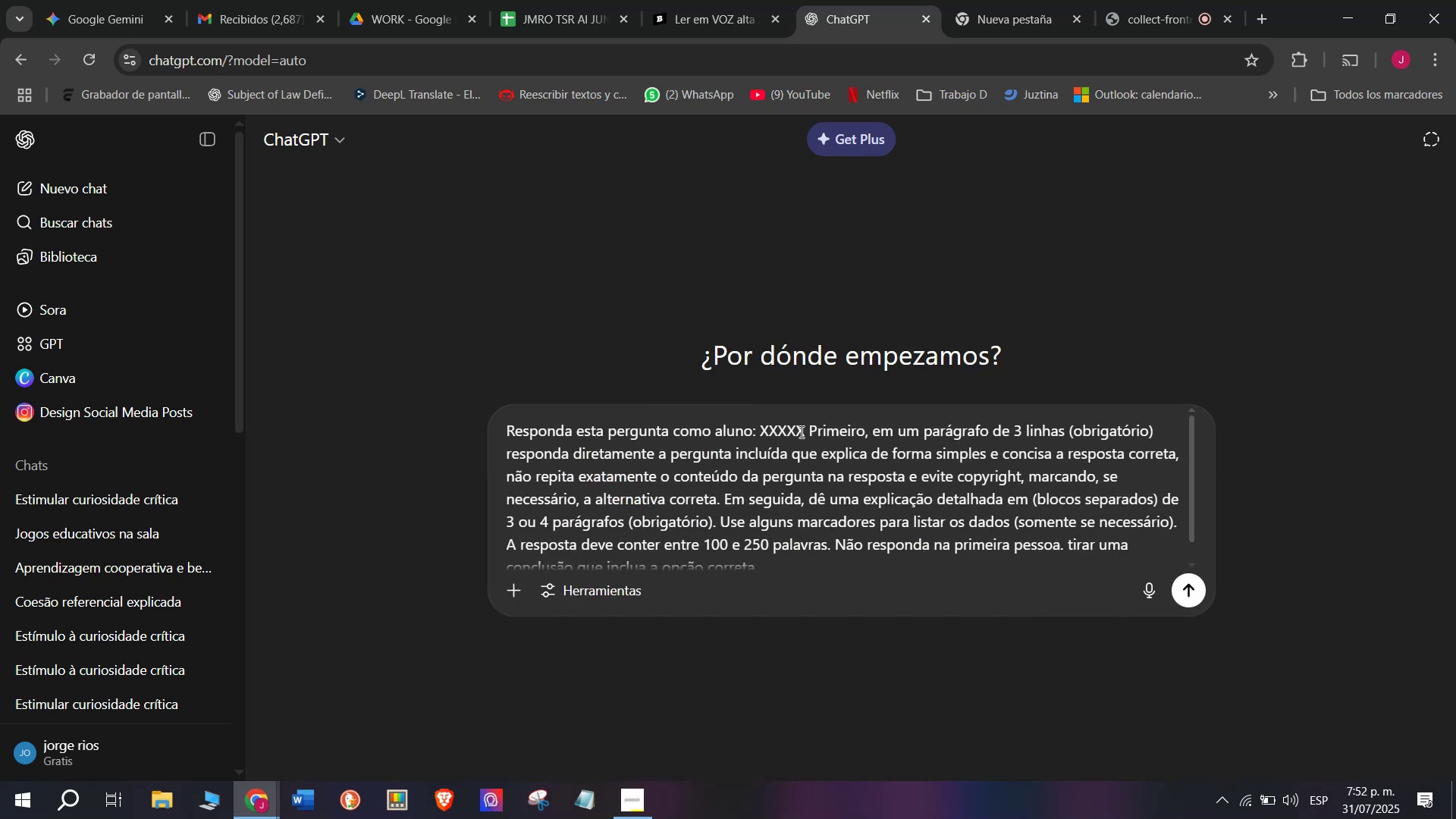 
left_click_drag(start_coordinate=[807, 431], to_coordinate=[761, 428])
 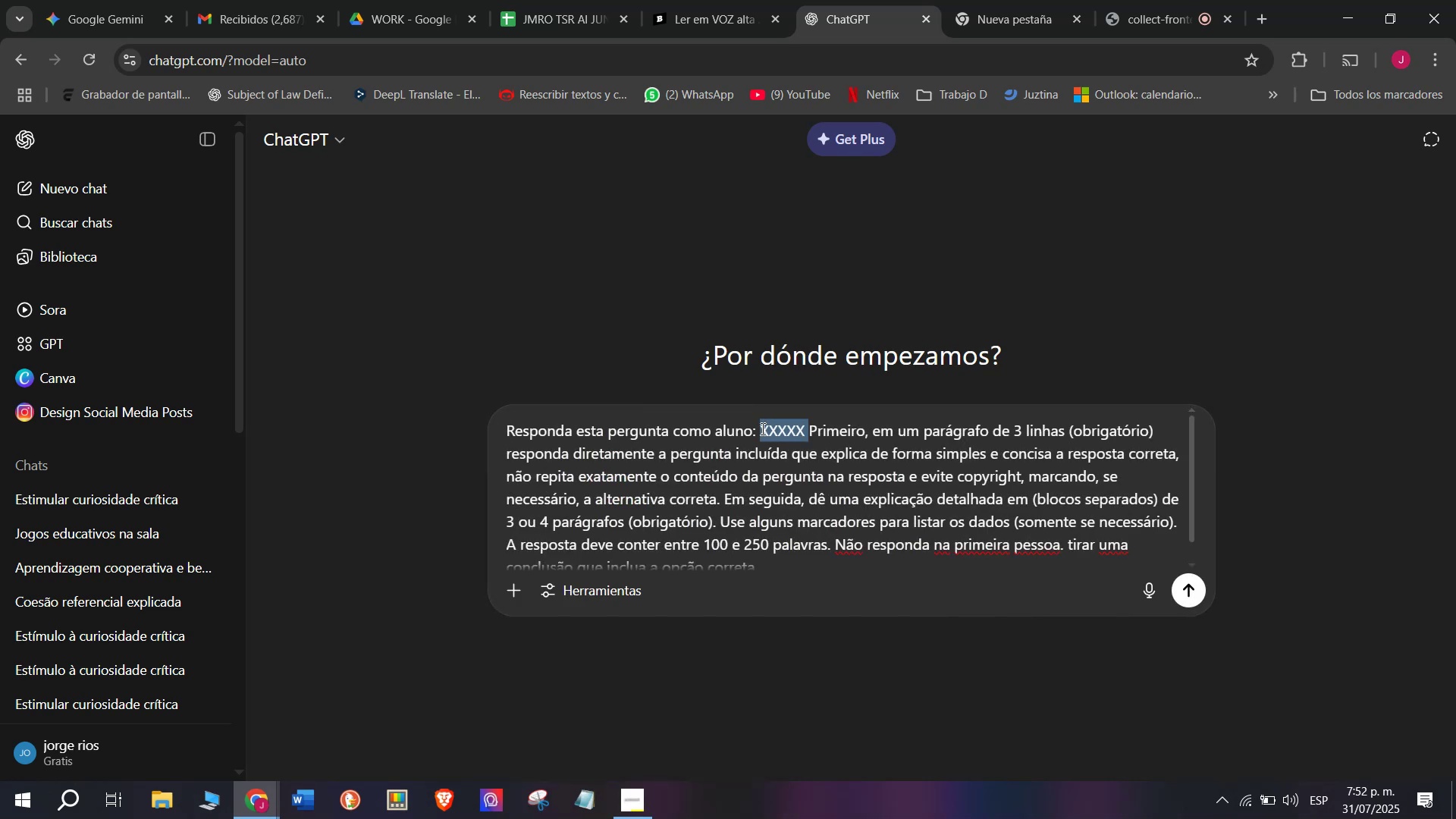 
key(Meta+V)
 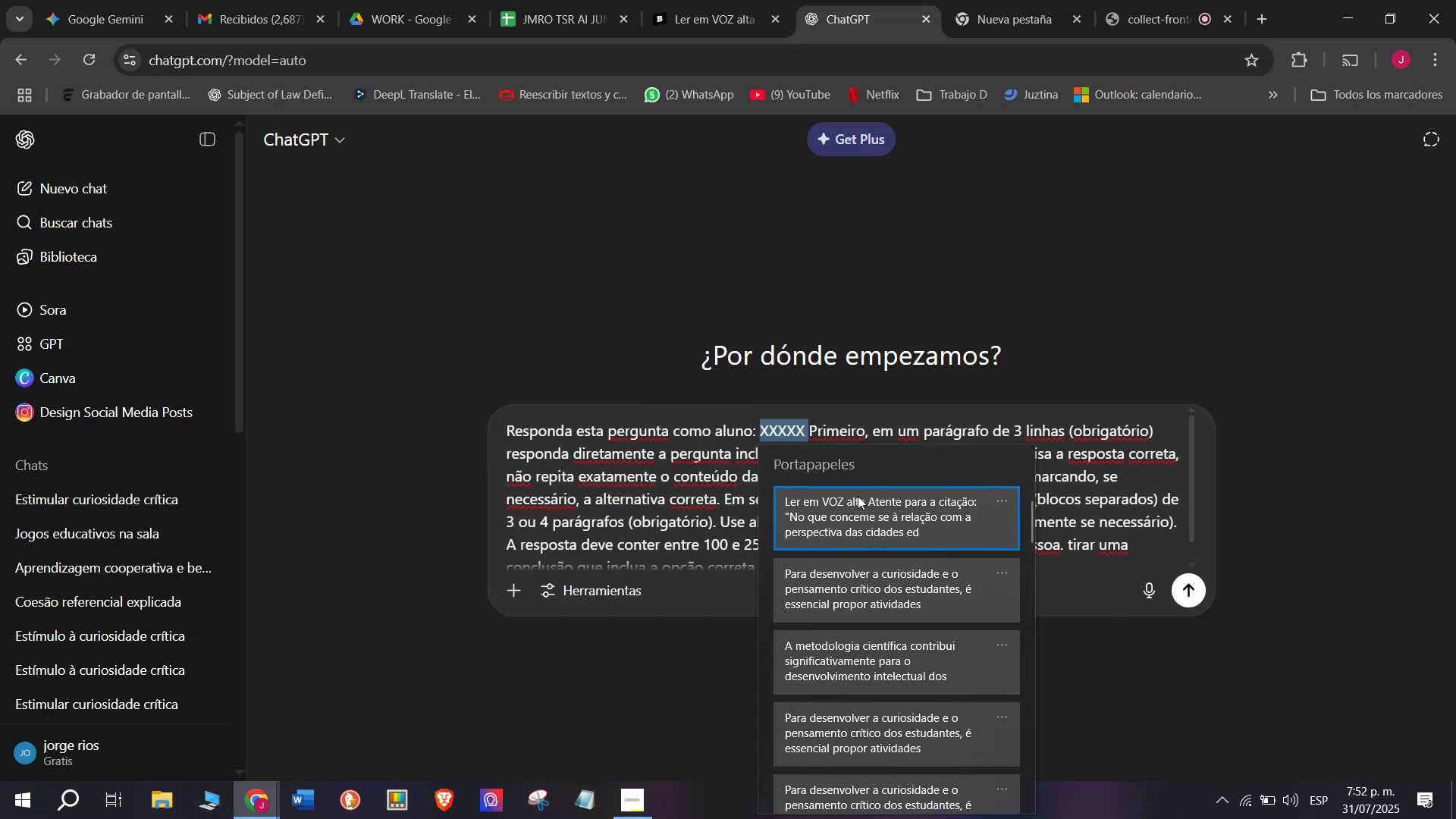 
left_click([860, 515])
 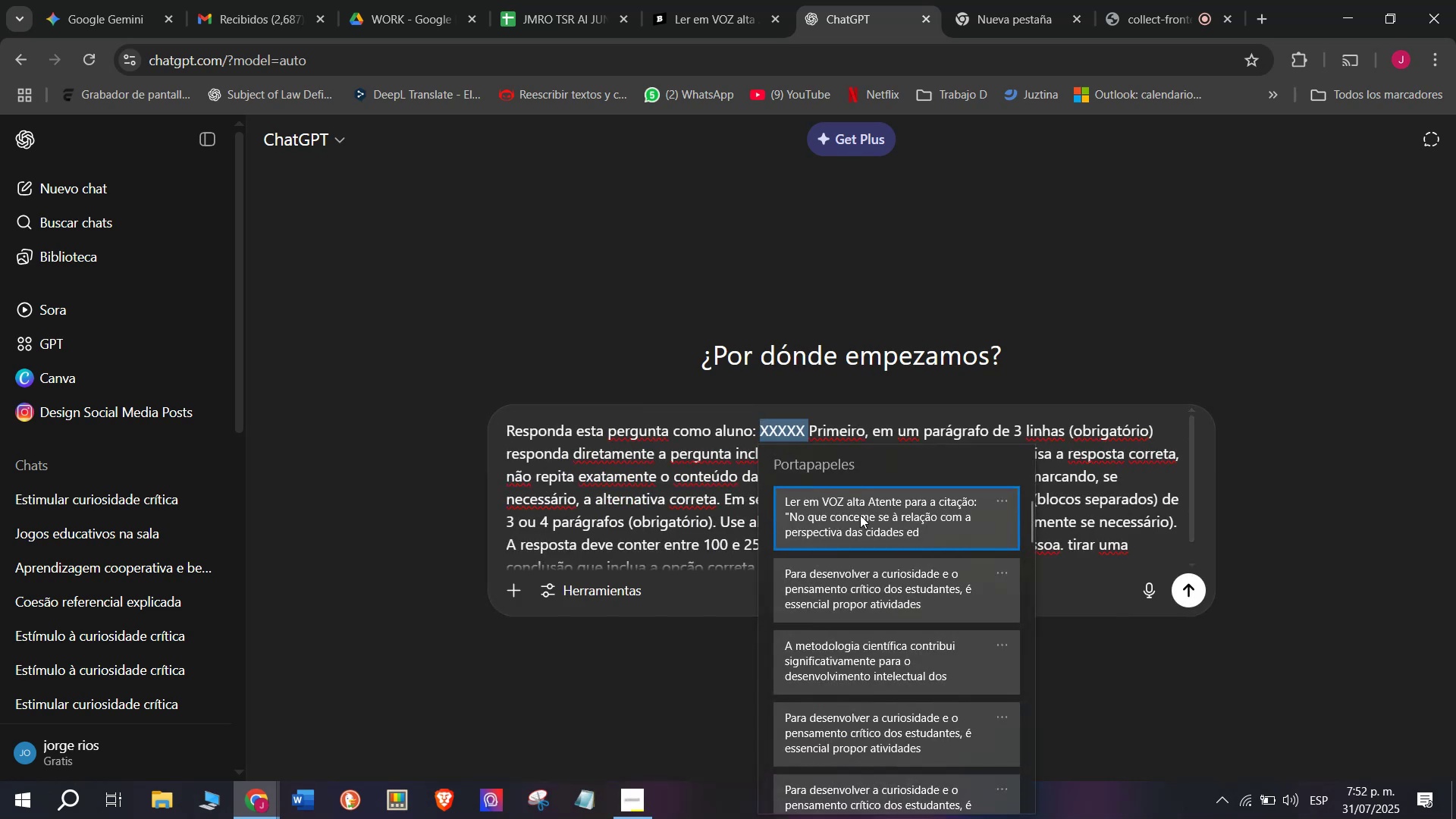 
key(Control+ControlLeft)
 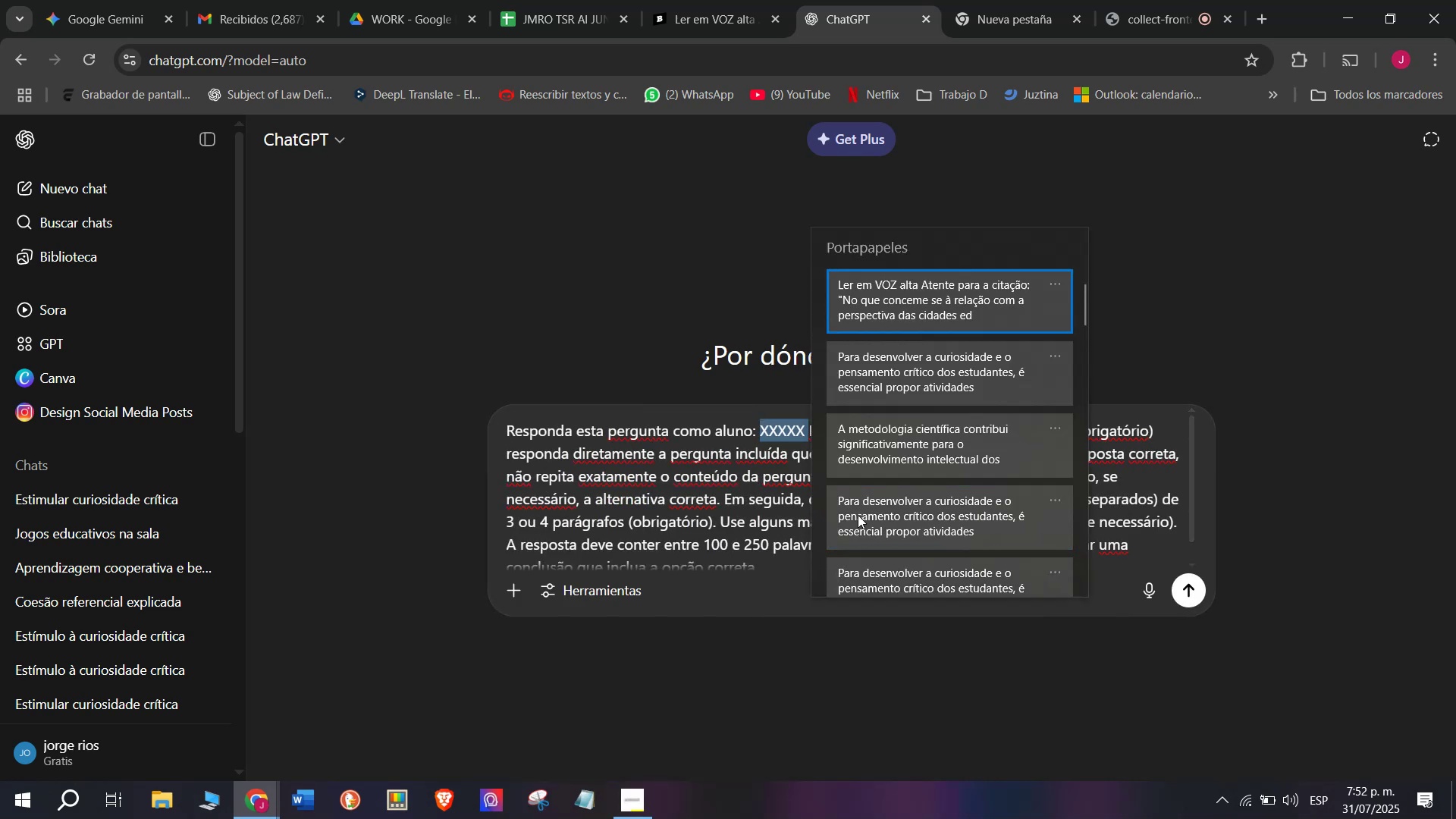 
key(Control+V)
 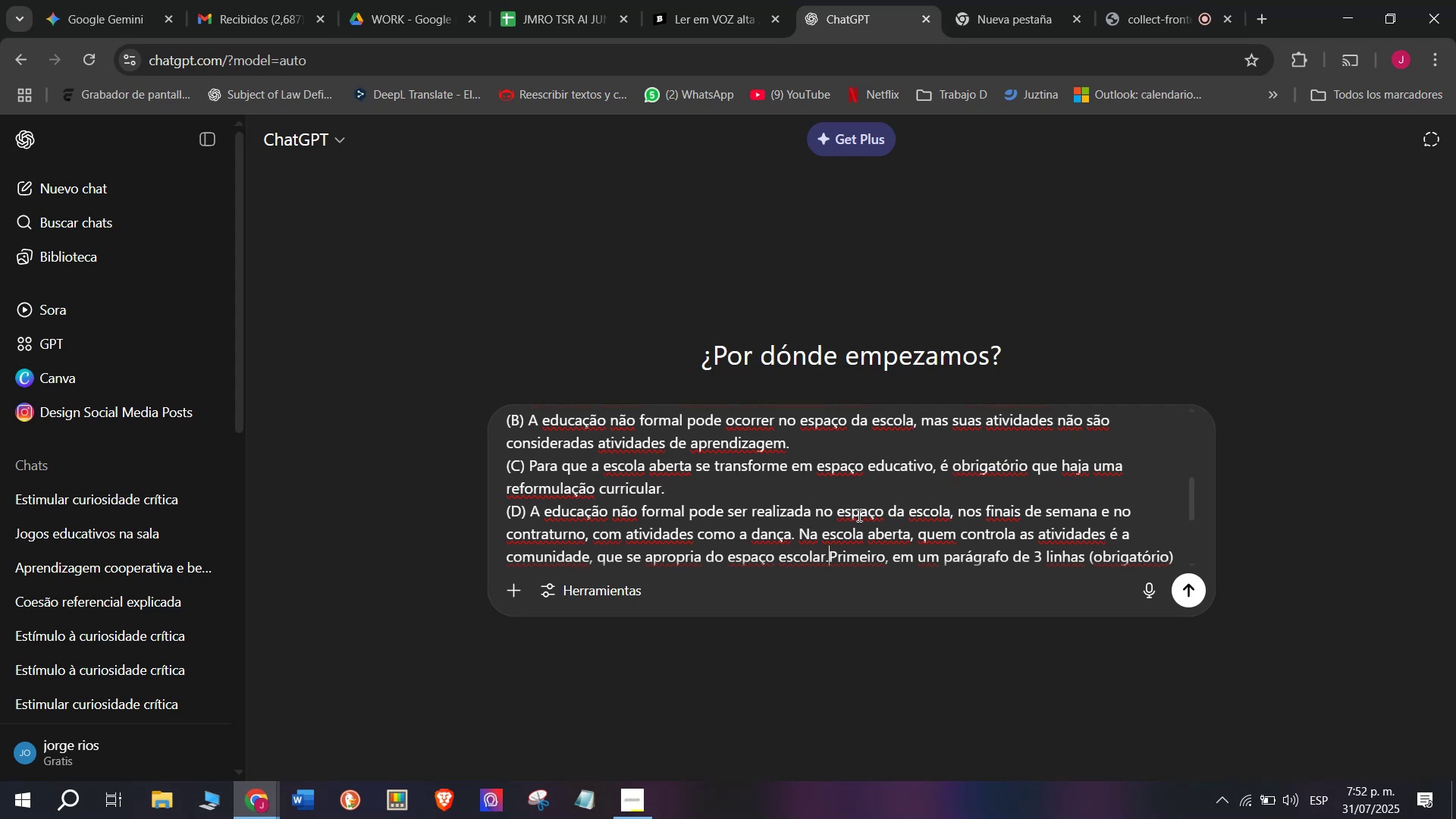 
wait(12.69)
 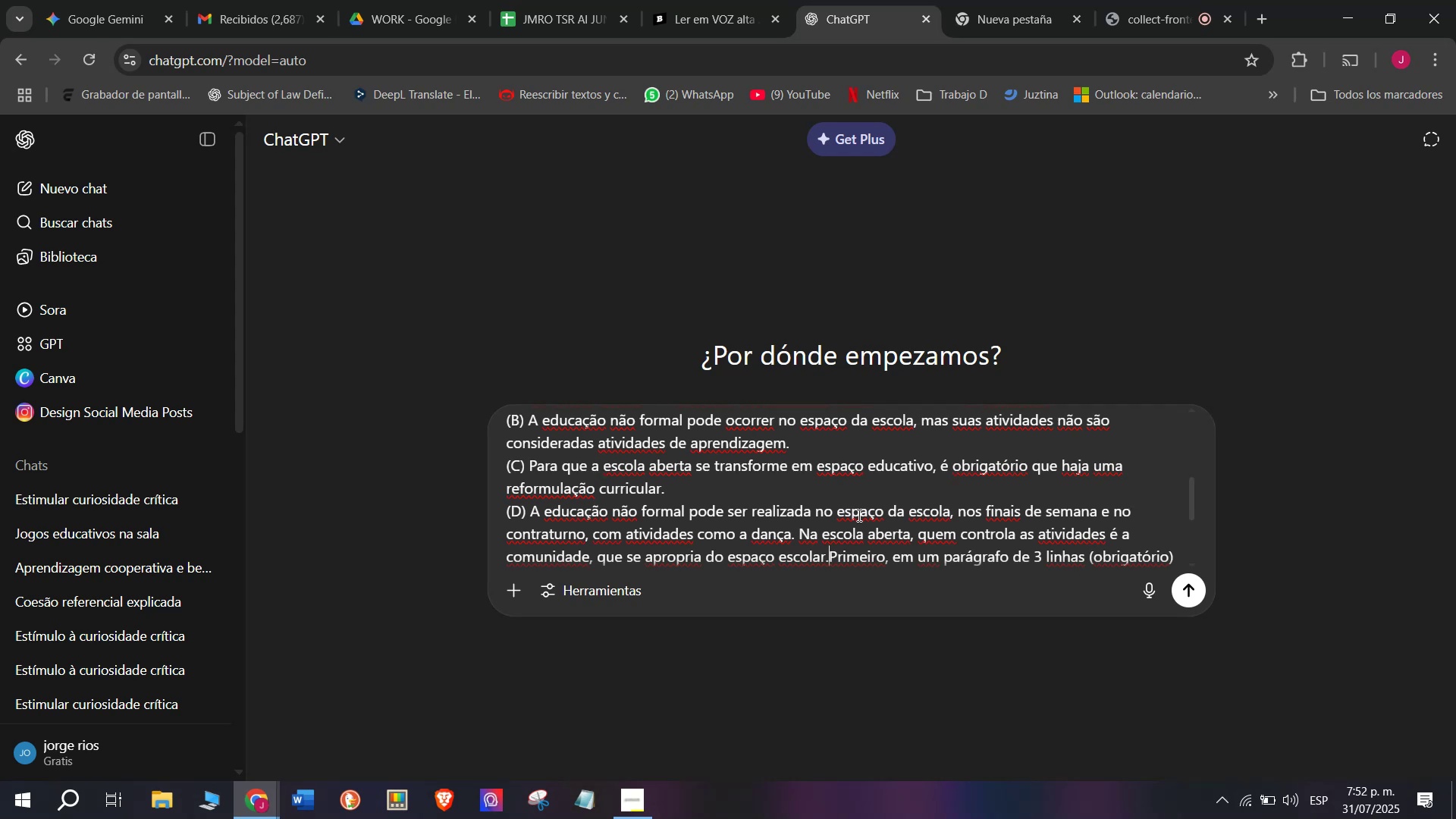 
scroll: coordinate [665, 531], scroll_direction: up, amount: 3.0
 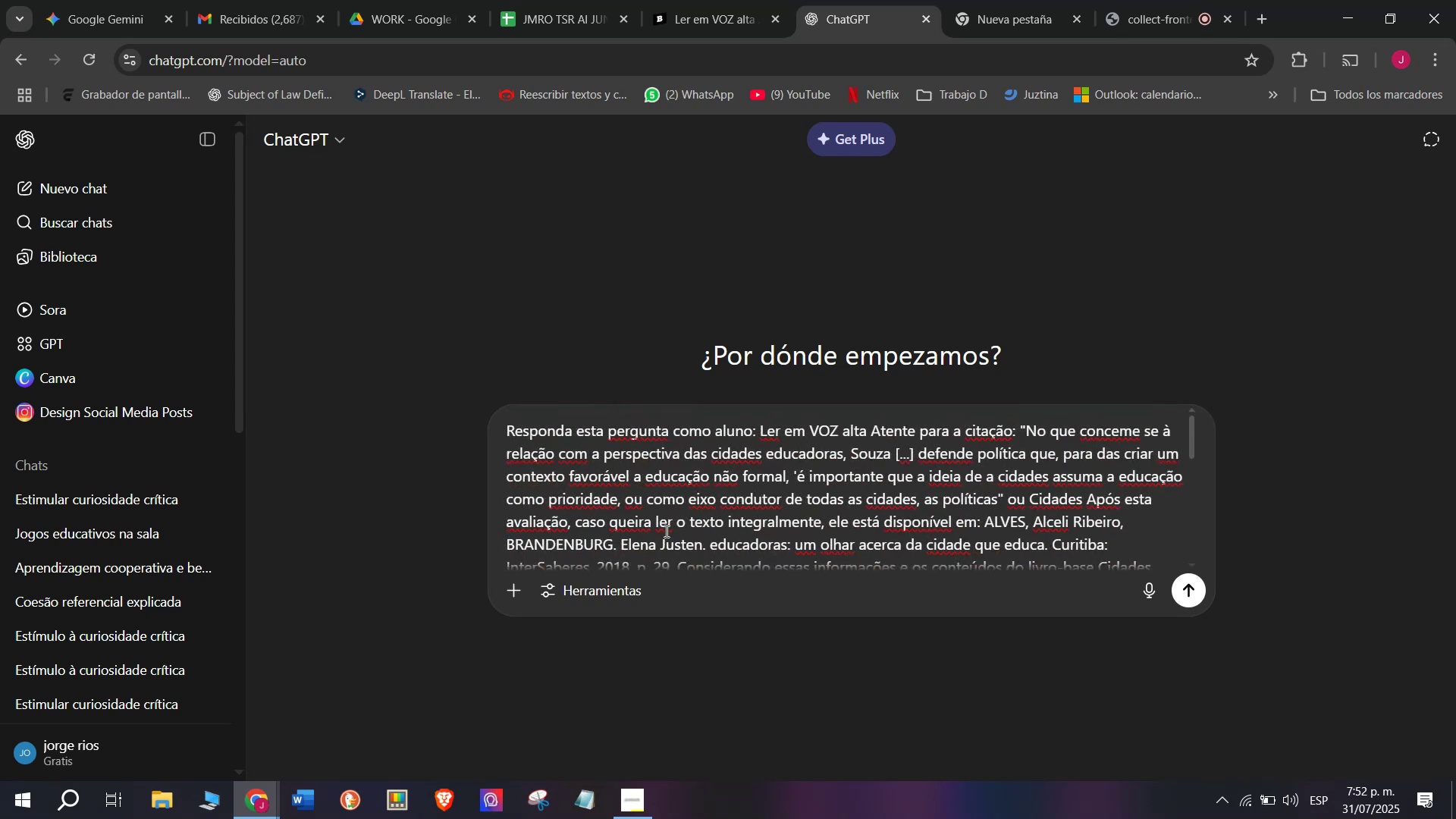 
key(Enter)
 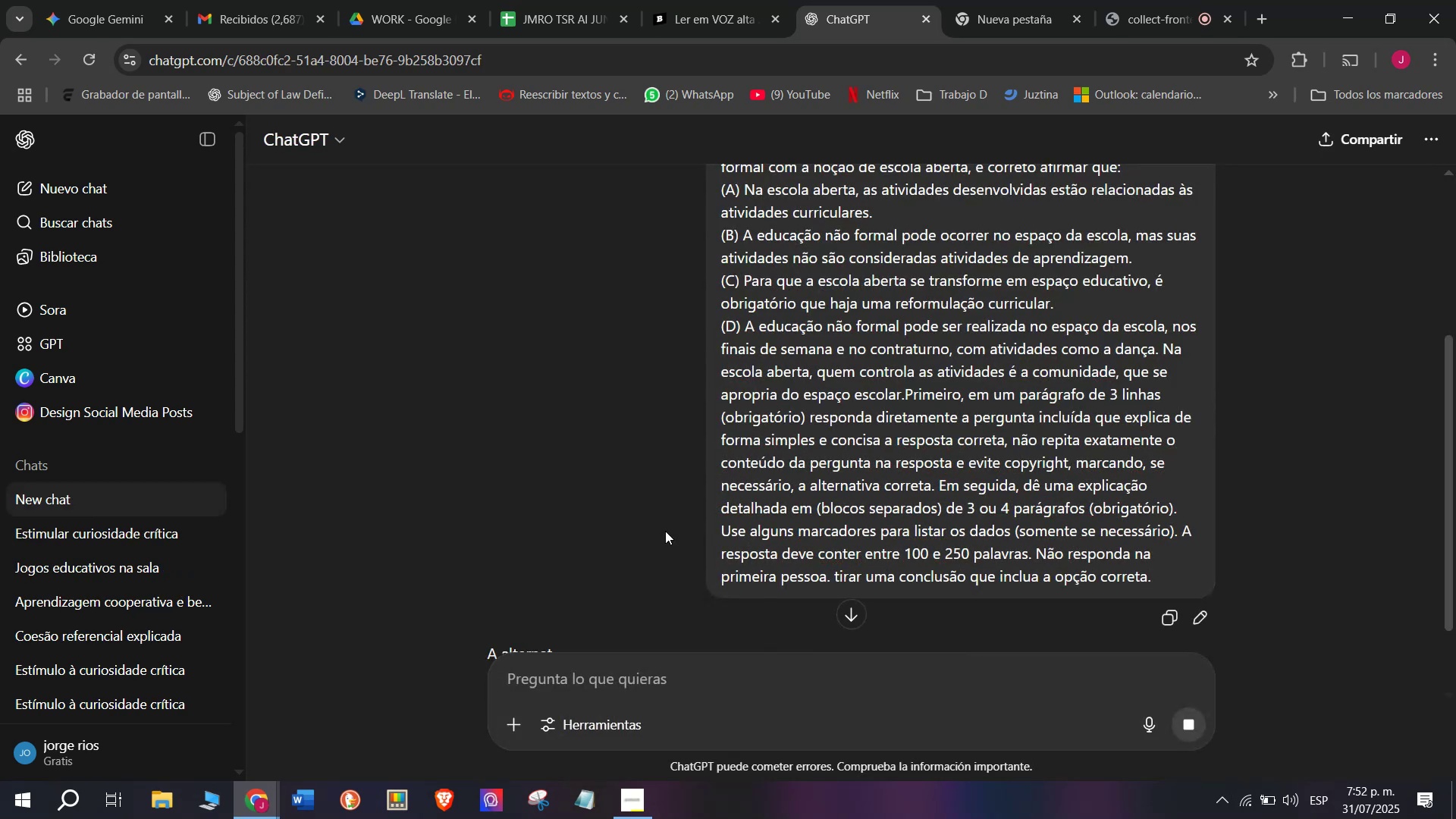 
scroll: coordinate [756, 424], scroll_direction: down, amount: 2.0
 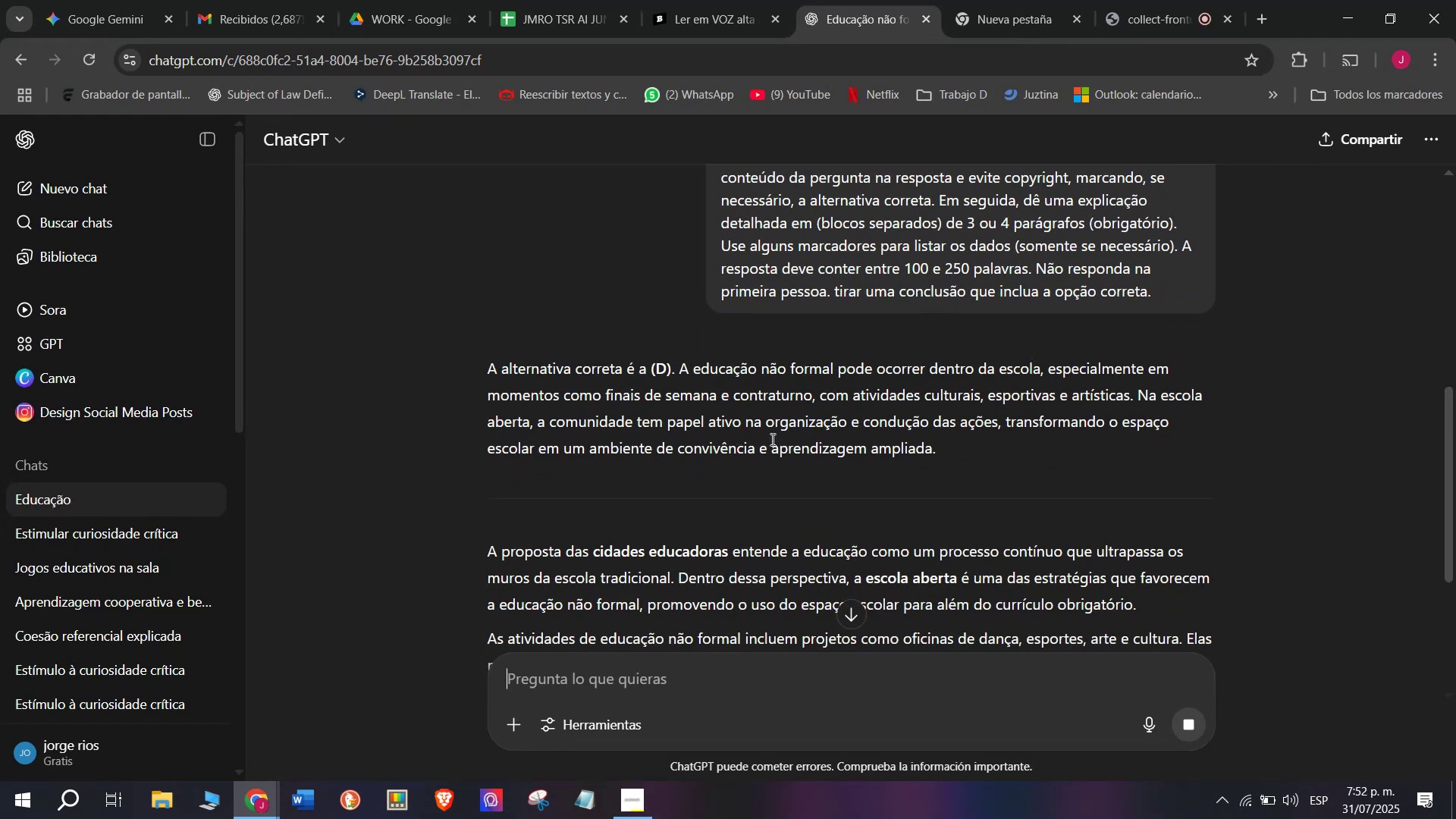 
left_click_drag(start_coordinate=[947, 455], to_coordinate=[485, 359])
 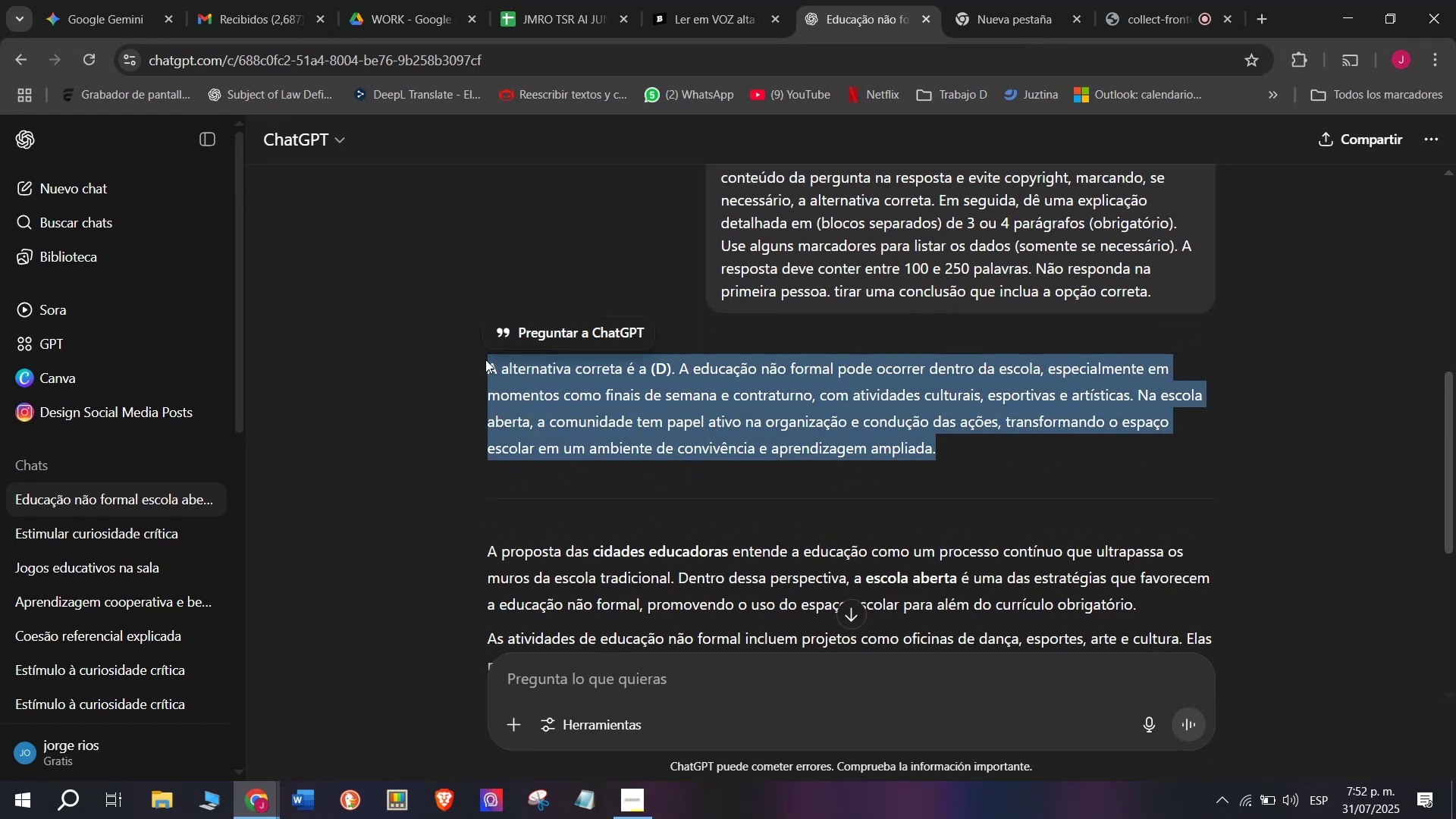 
key(Control+C)
 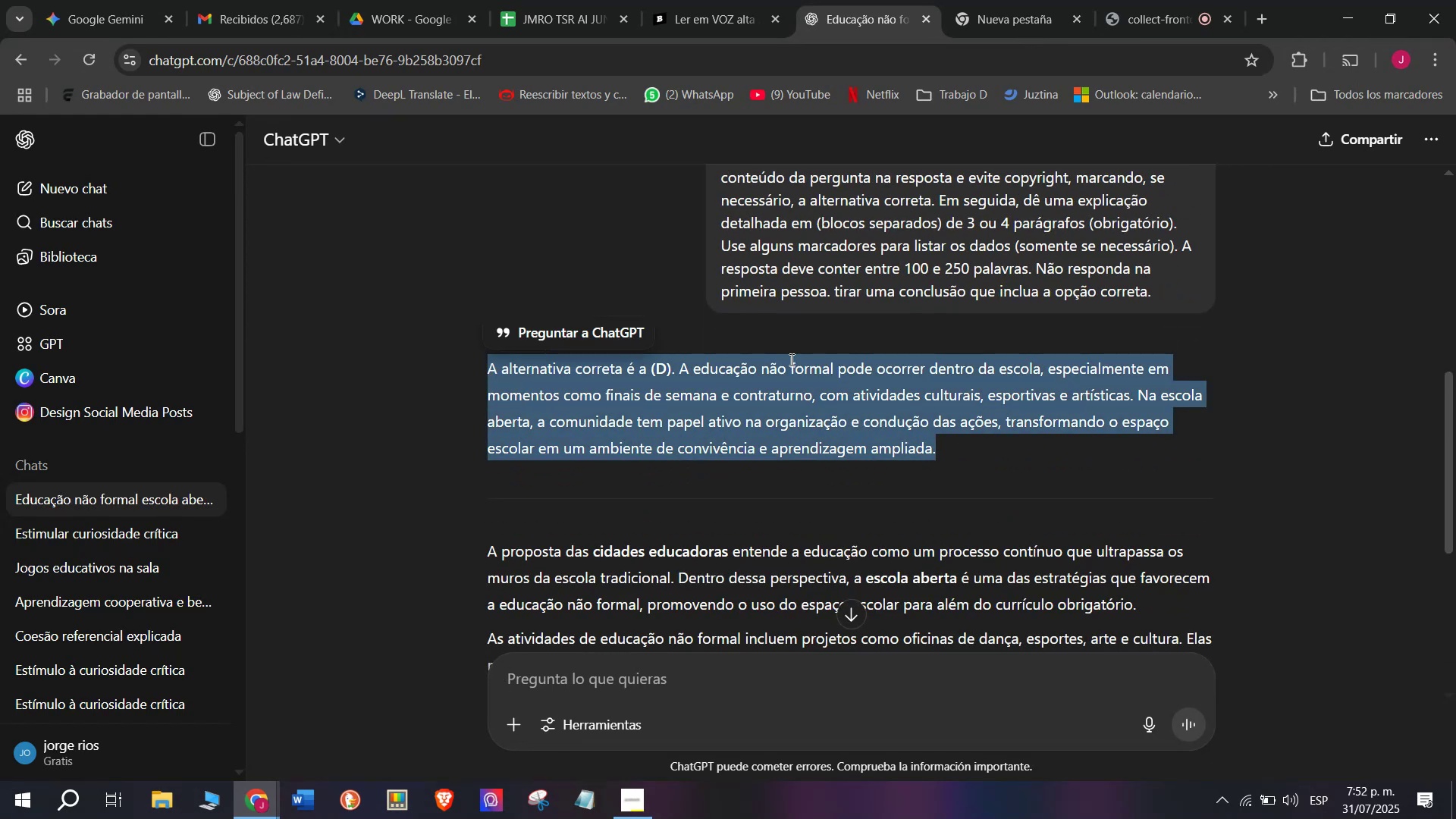 
scroll: coordinate [792, 358], scroll_direction: down, amount: 1.0
 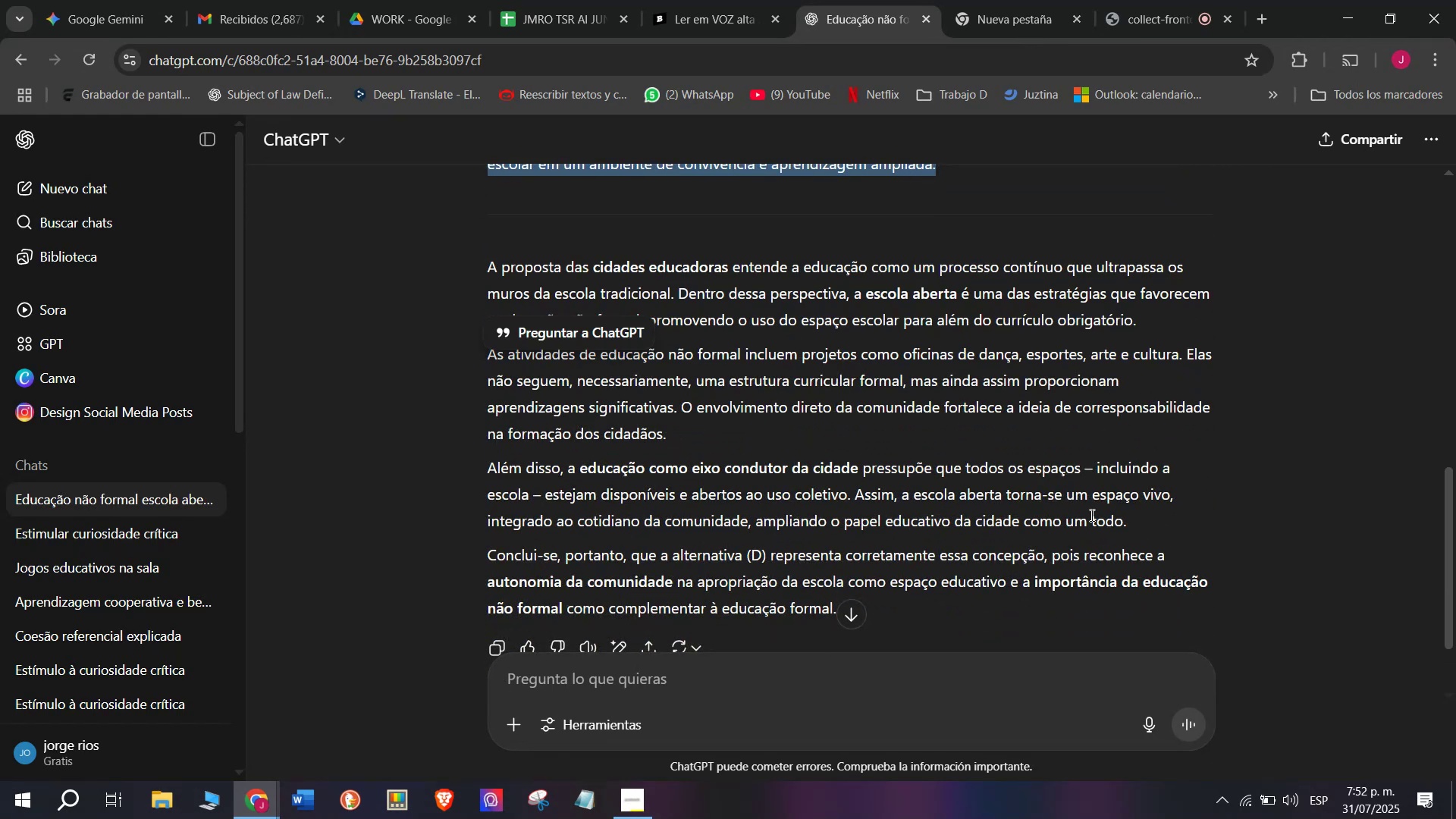 
left_click_drag(start_coordinate=[1129, 526], to_coordinate=[479, 275])
 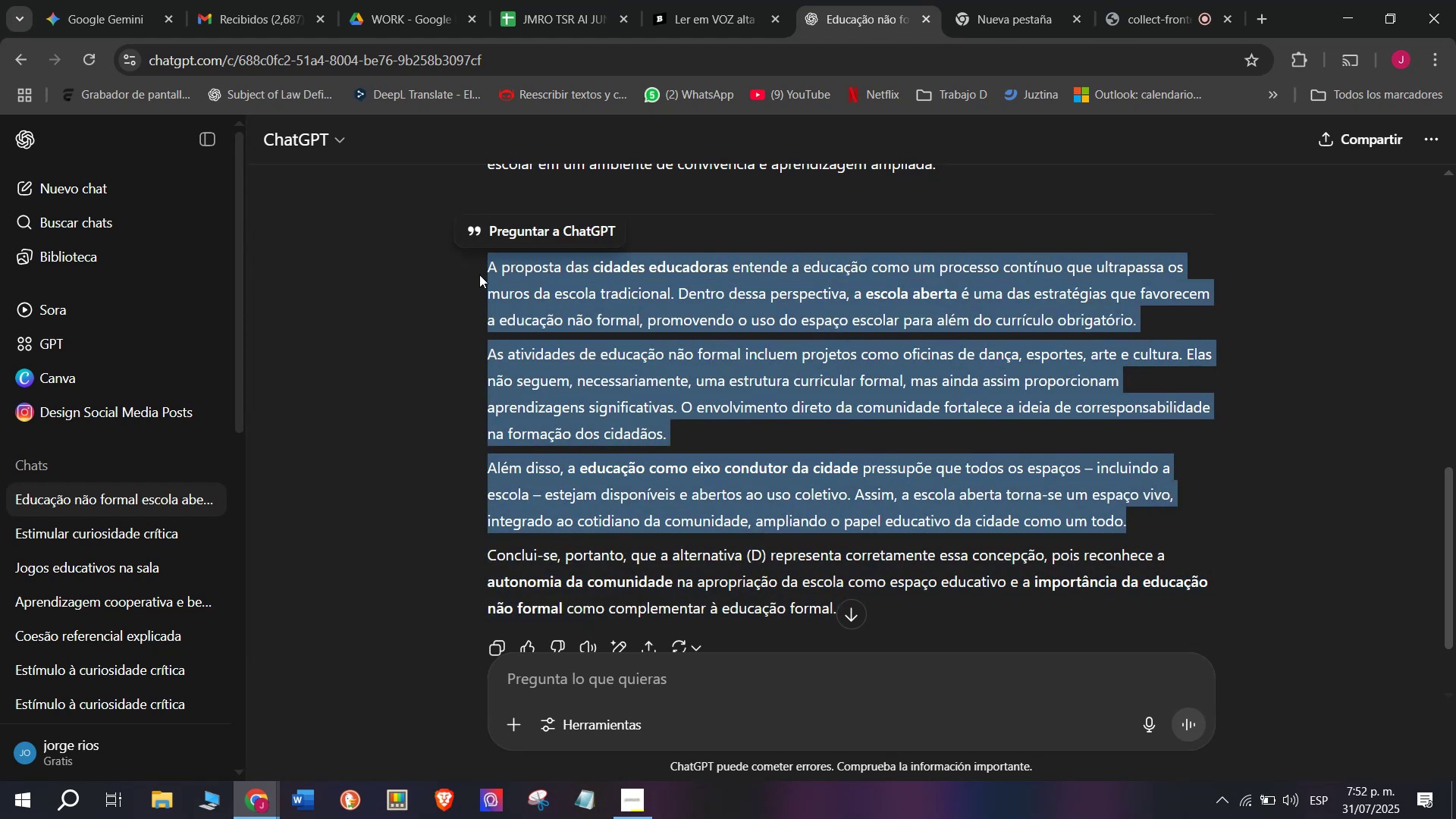 
key(Control+C)
 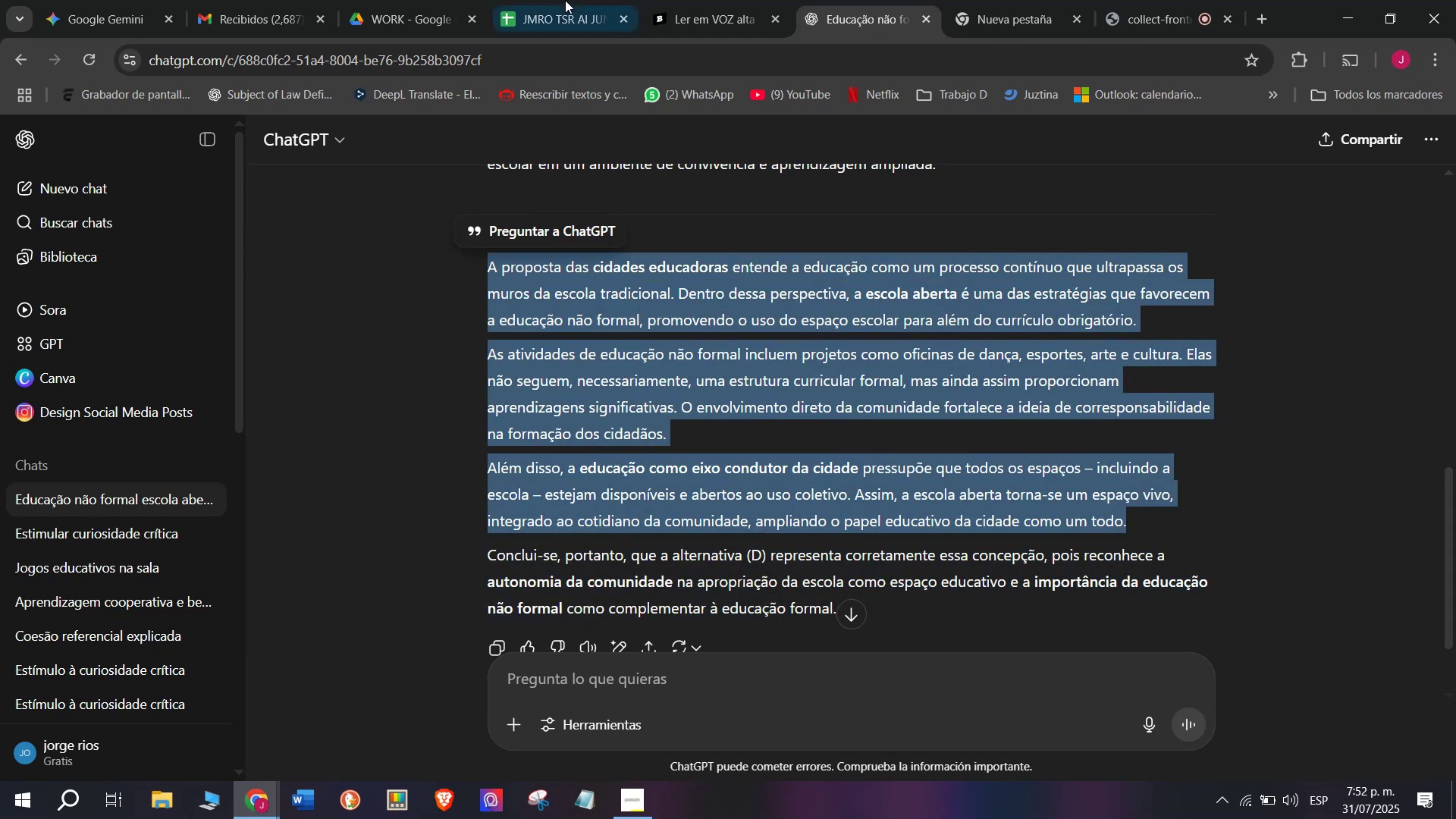 
left_click([540, 0])
 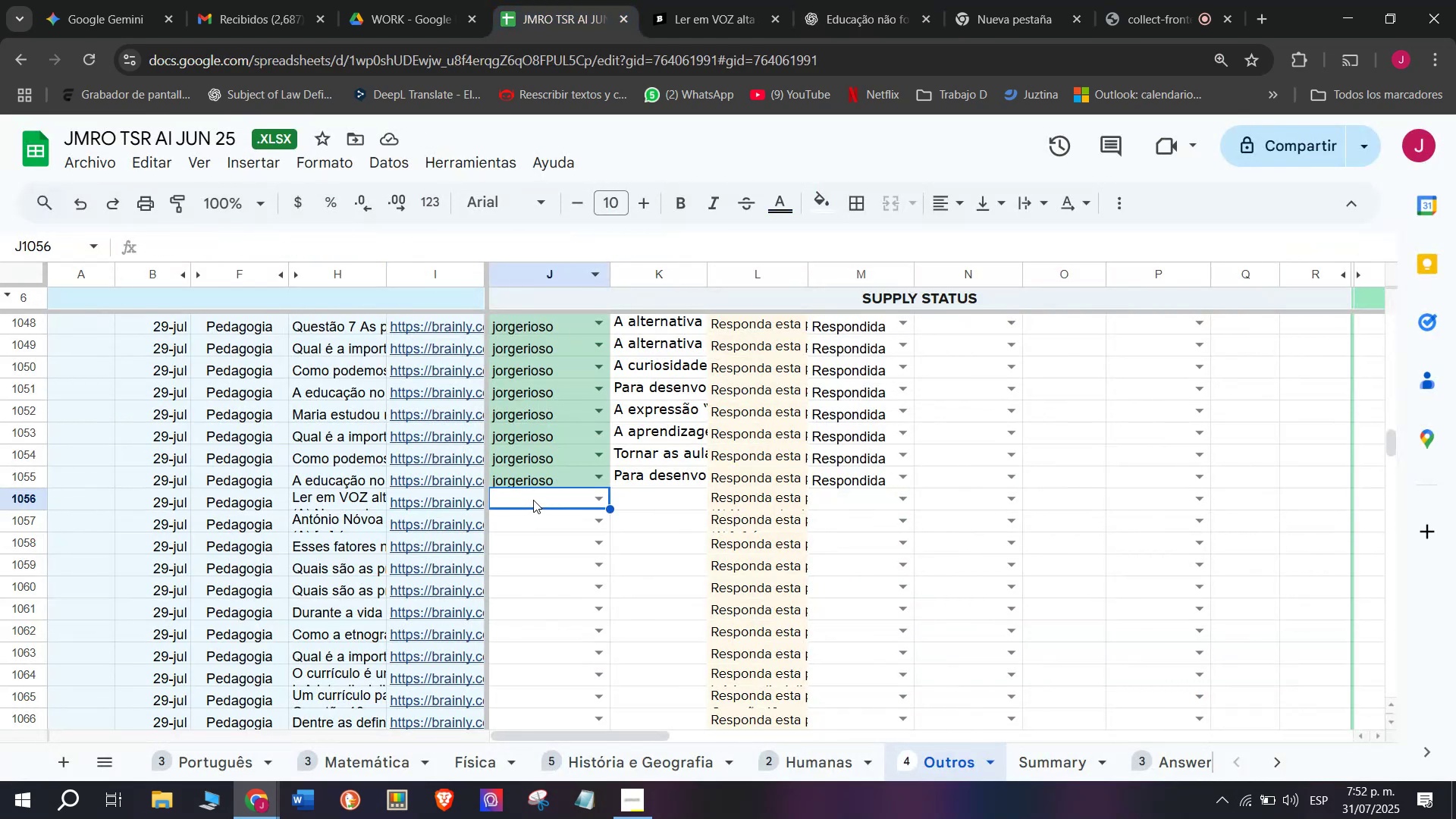 
key(J)
 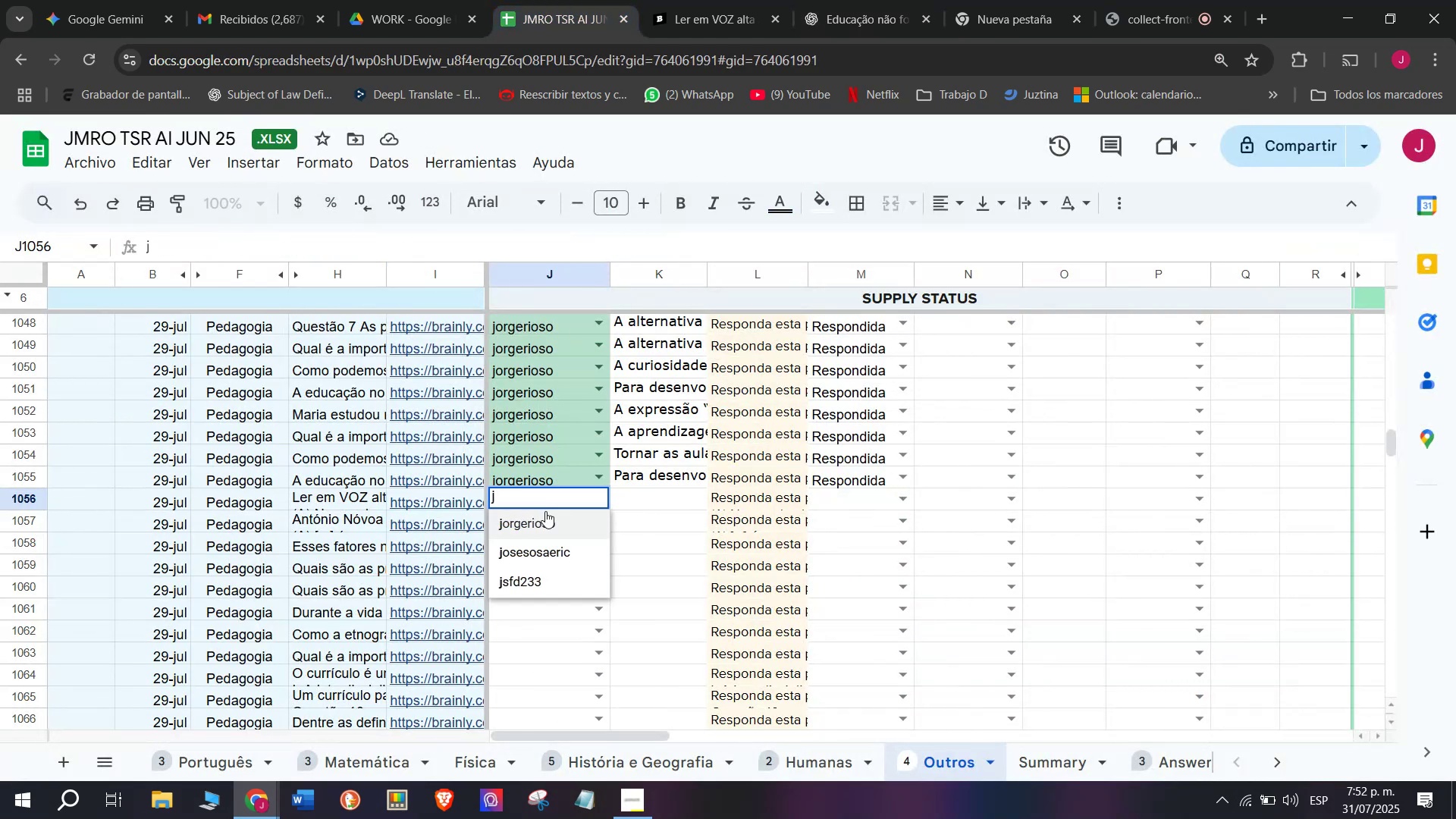 
left_click([544, 529])
 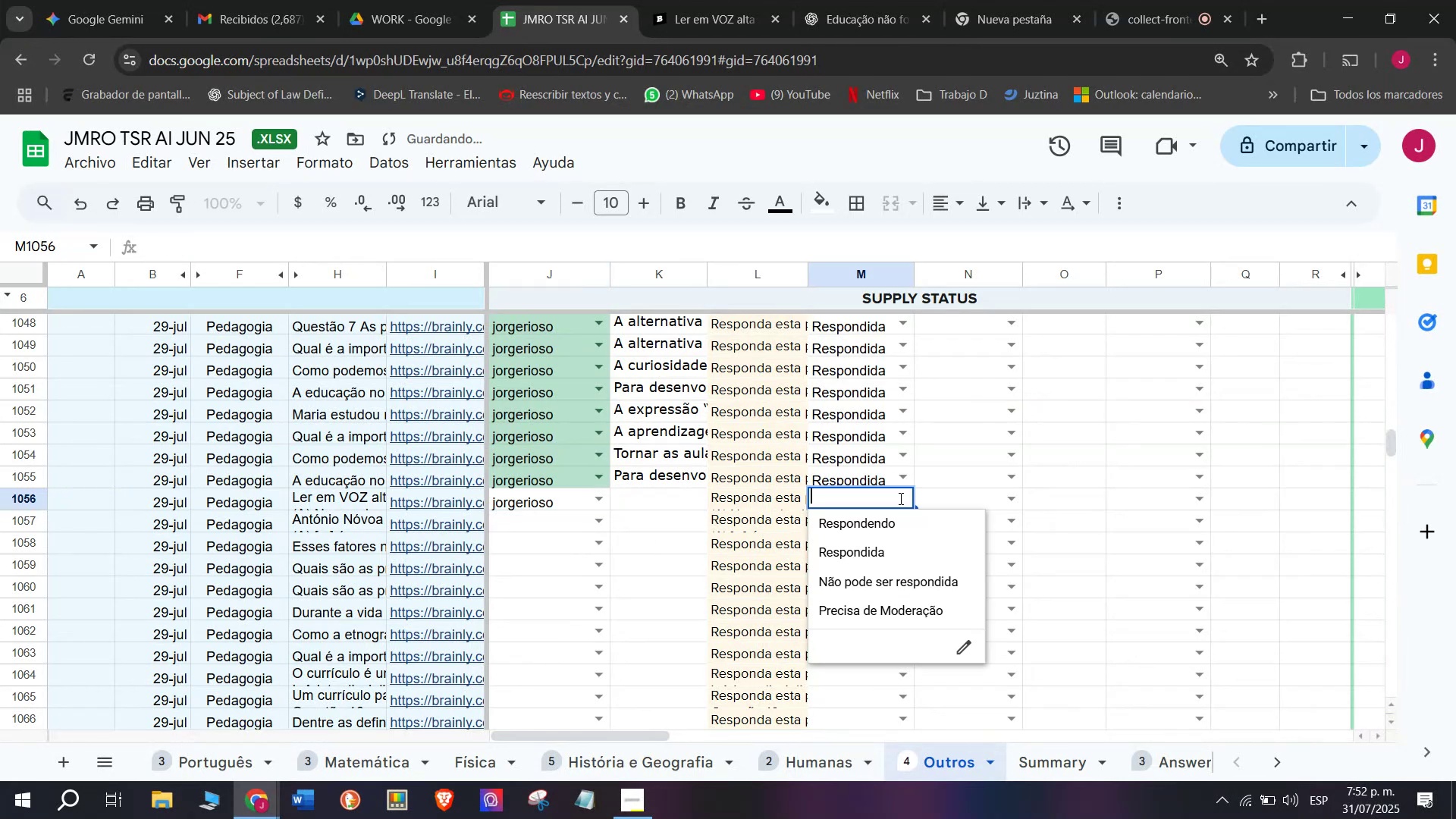 
double_click([874, 526])
 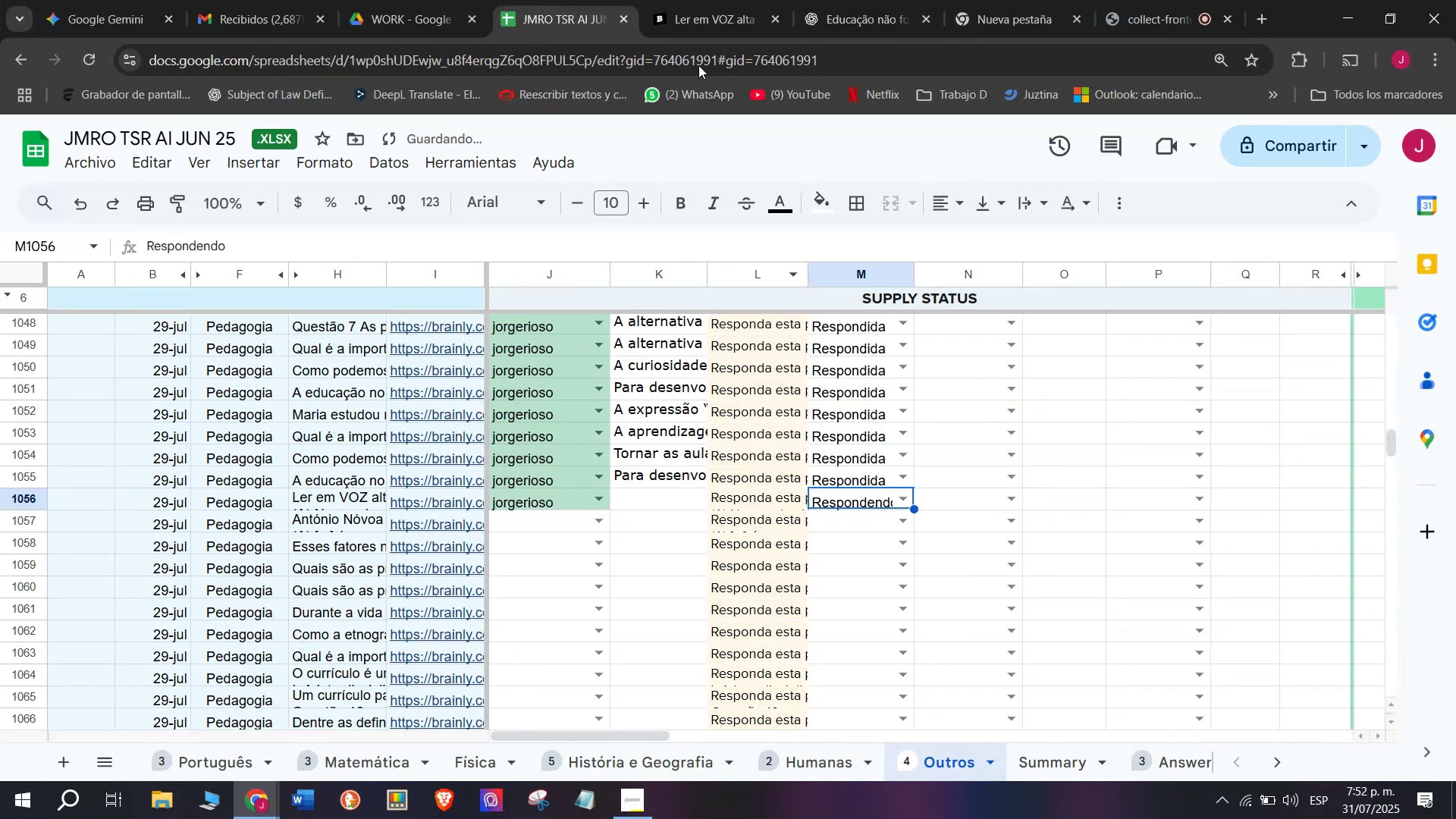 
left_click([687, 0])
 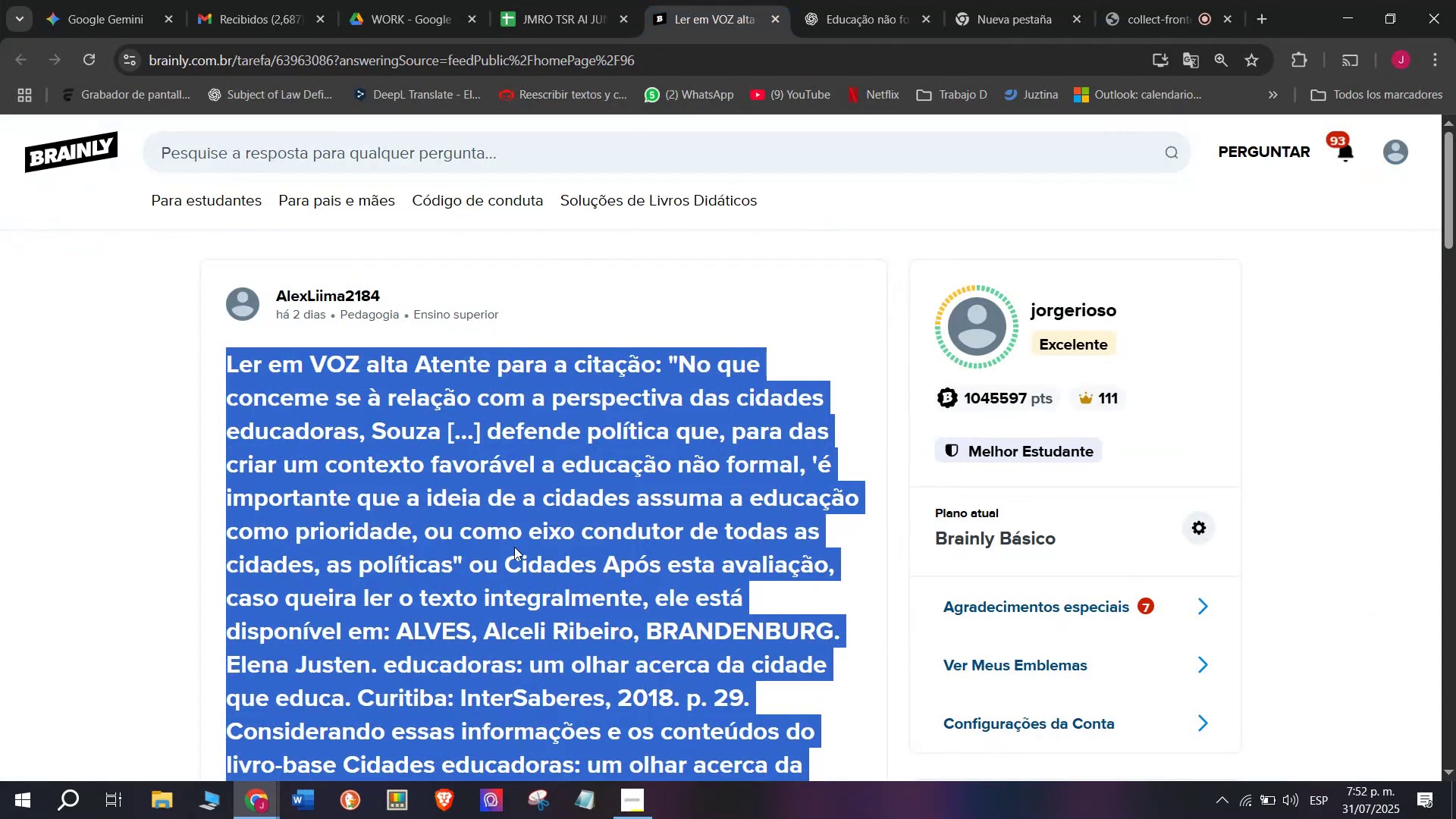 
scroll: coordinate [510, 572], scroll_direction: down, amount: 2.0
 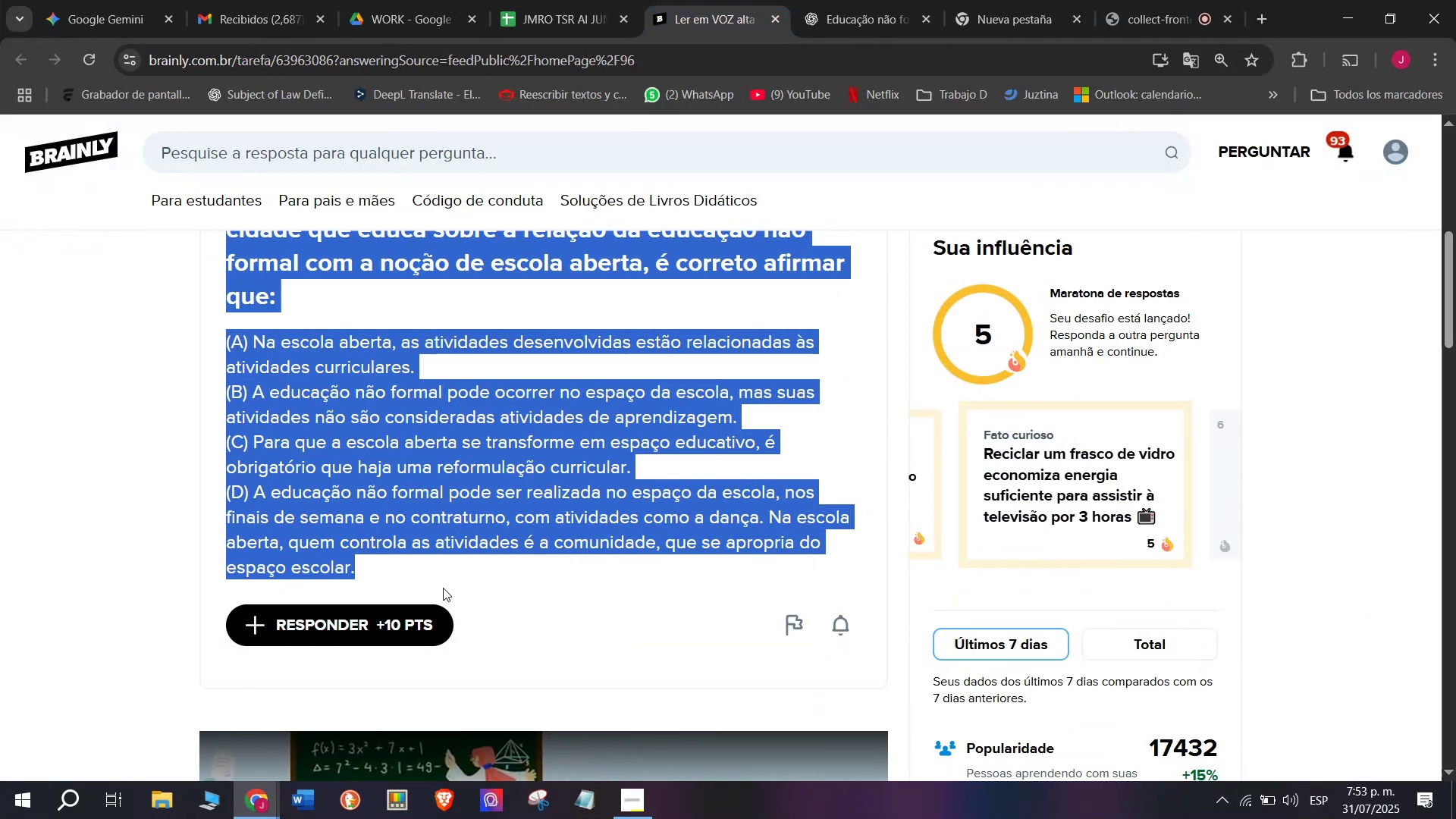 
left_click([420, 604])
 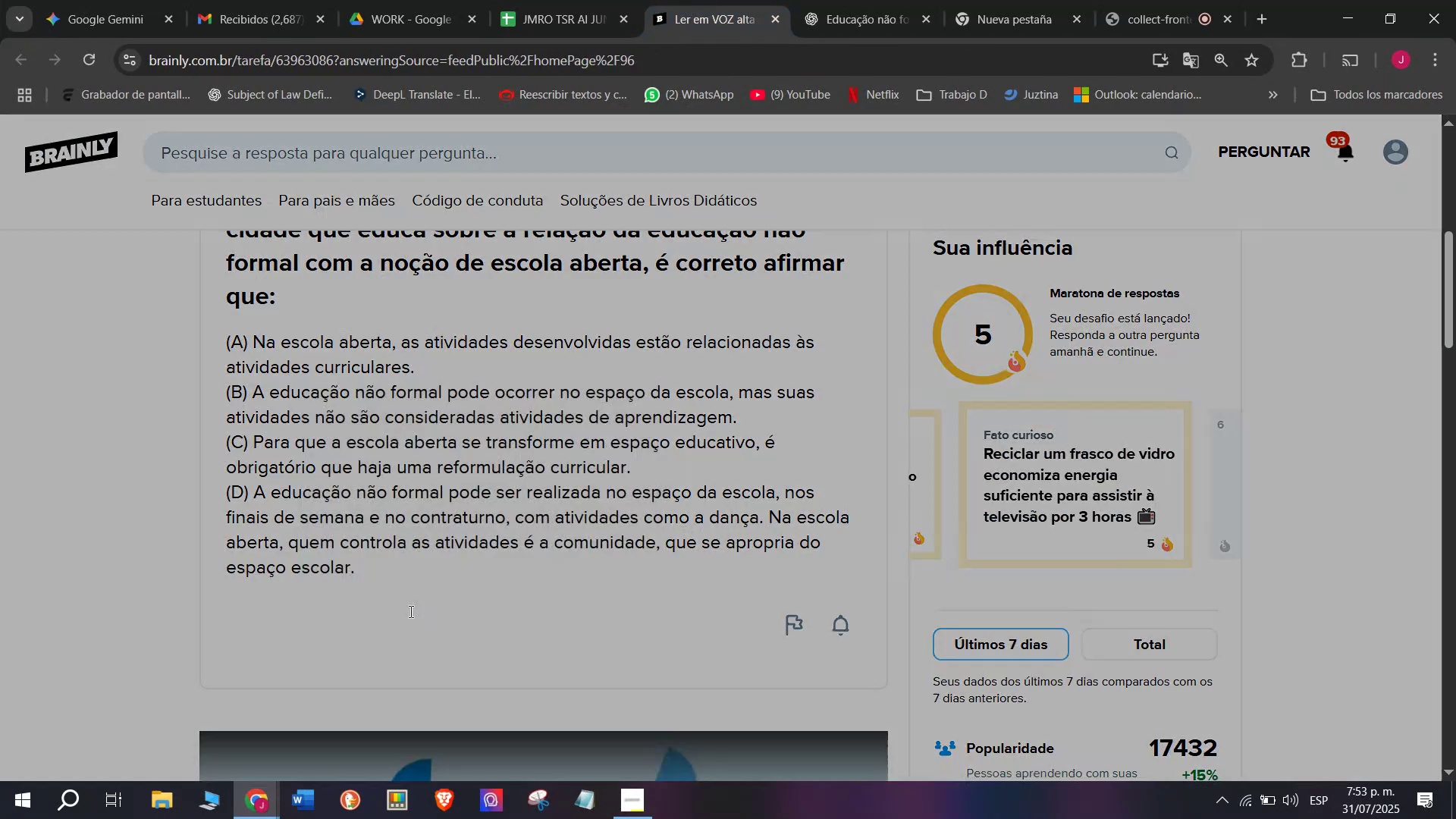 
left_click_drag(start_coordinate=[689, 403], to_coordinate=[490, 190])
 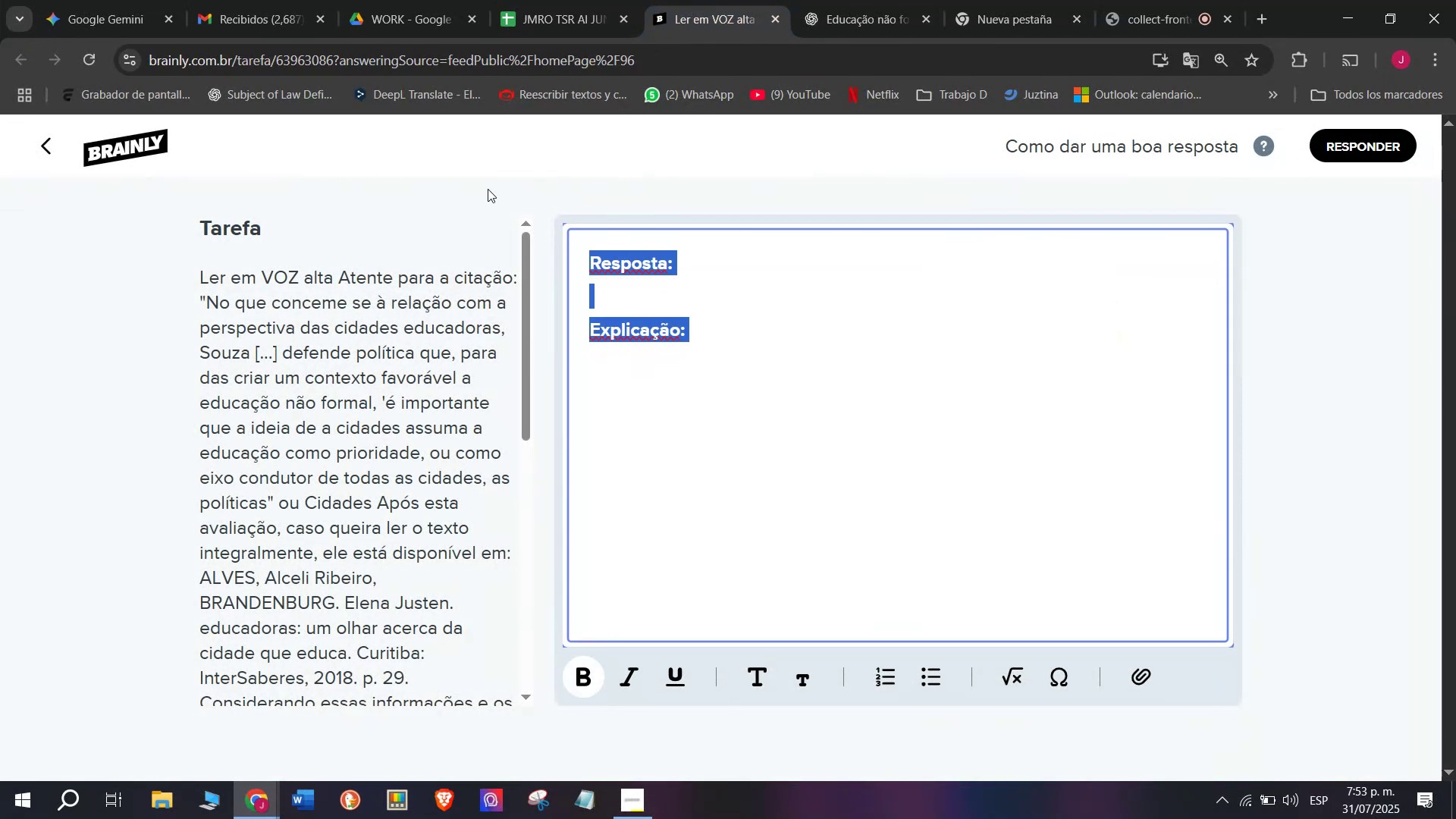 
key(Meta+V)
 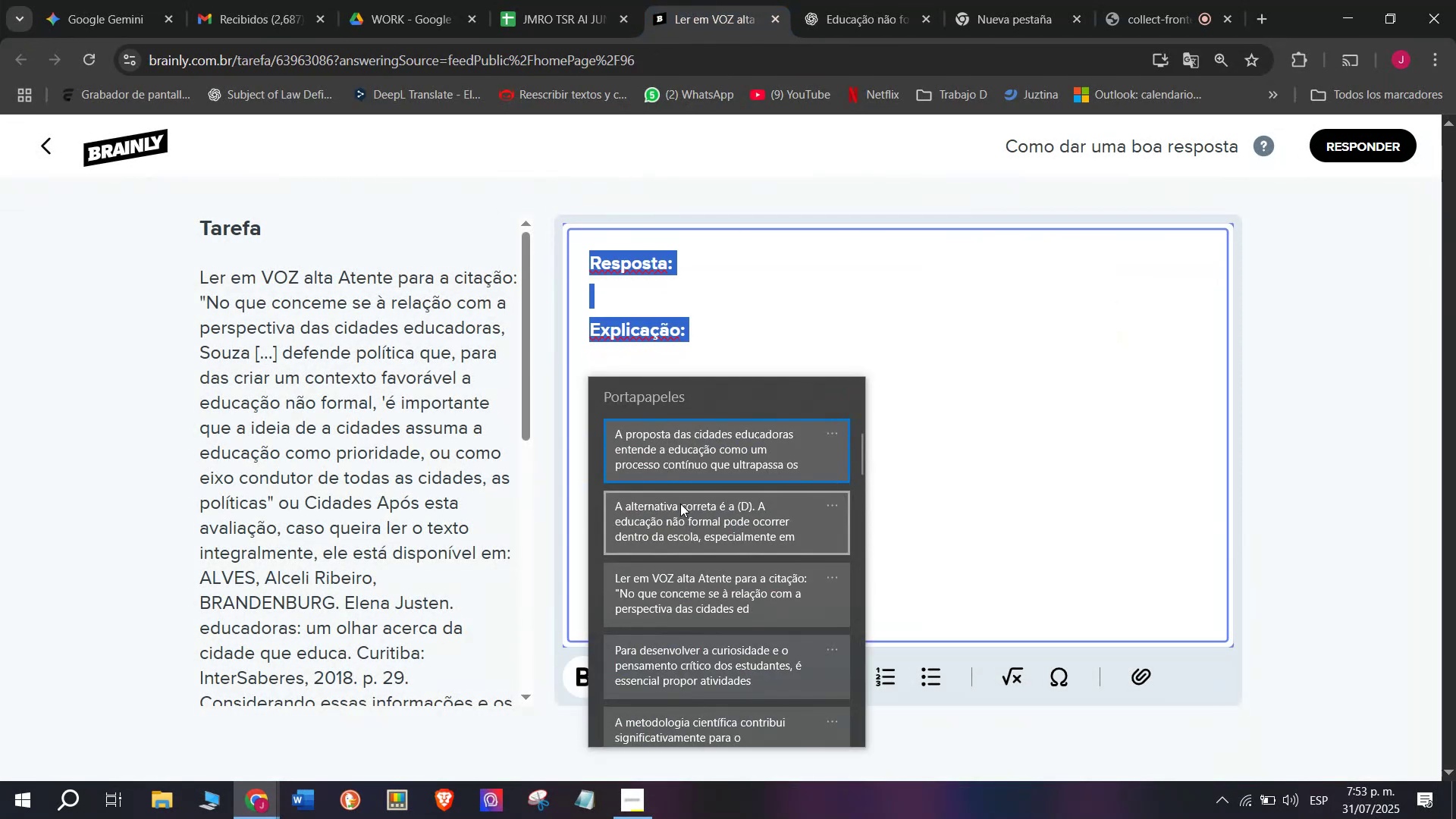 
key(Control+ControlLeft)
 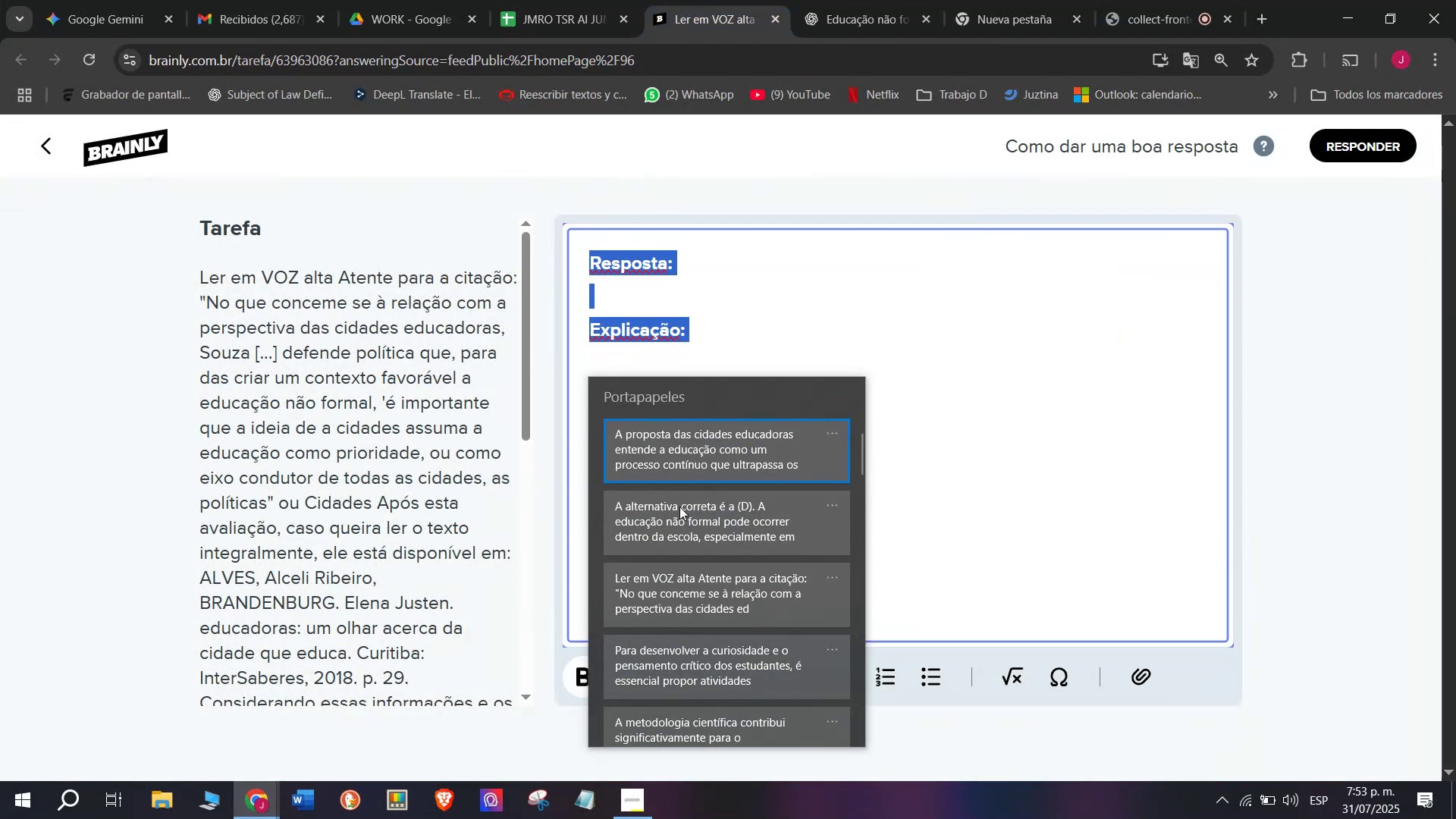 
key(Control+V)
 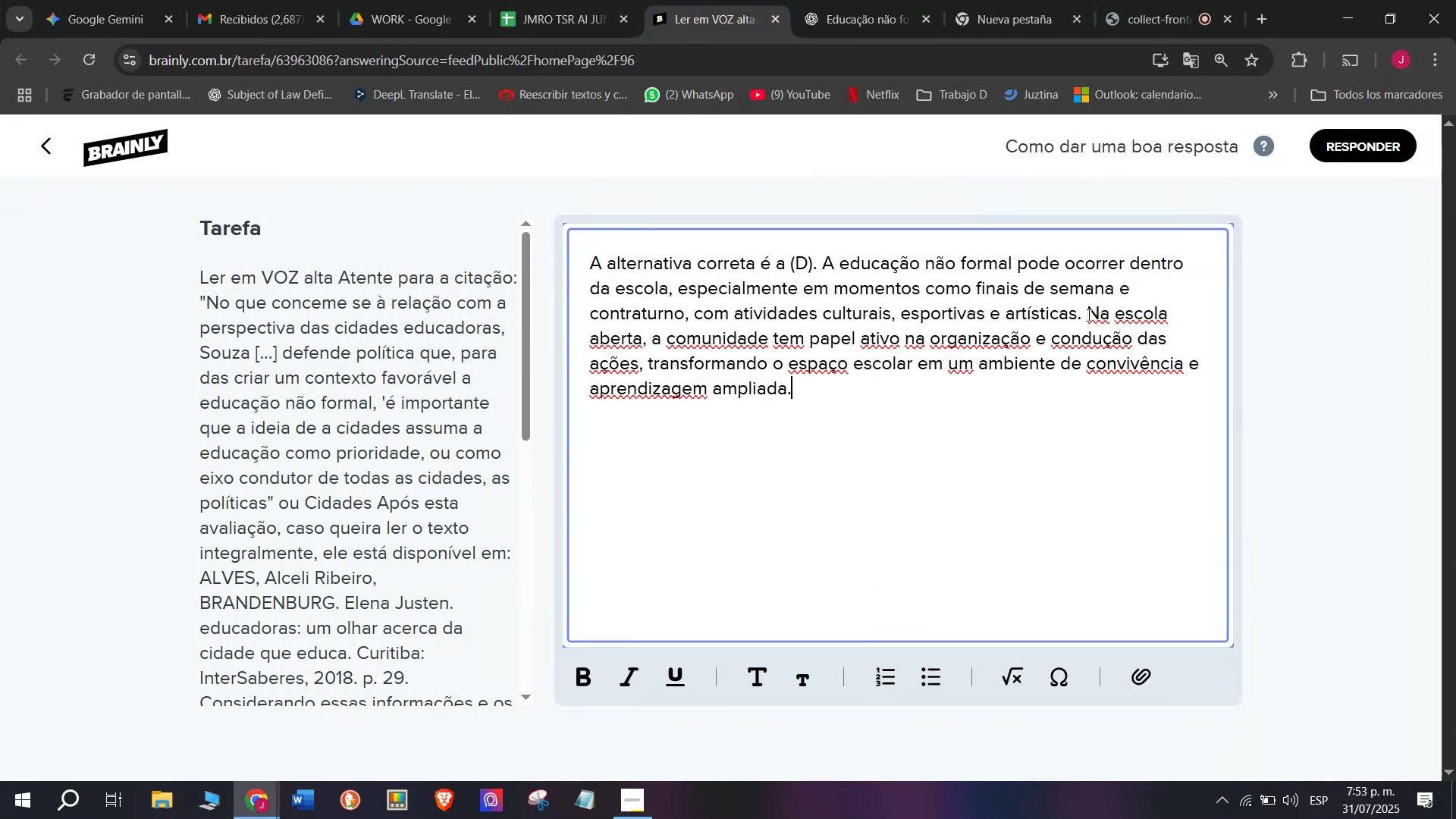 
left_click_drag(start_coordinate=[1084, 312], to_coordinate=[1112, 412])
 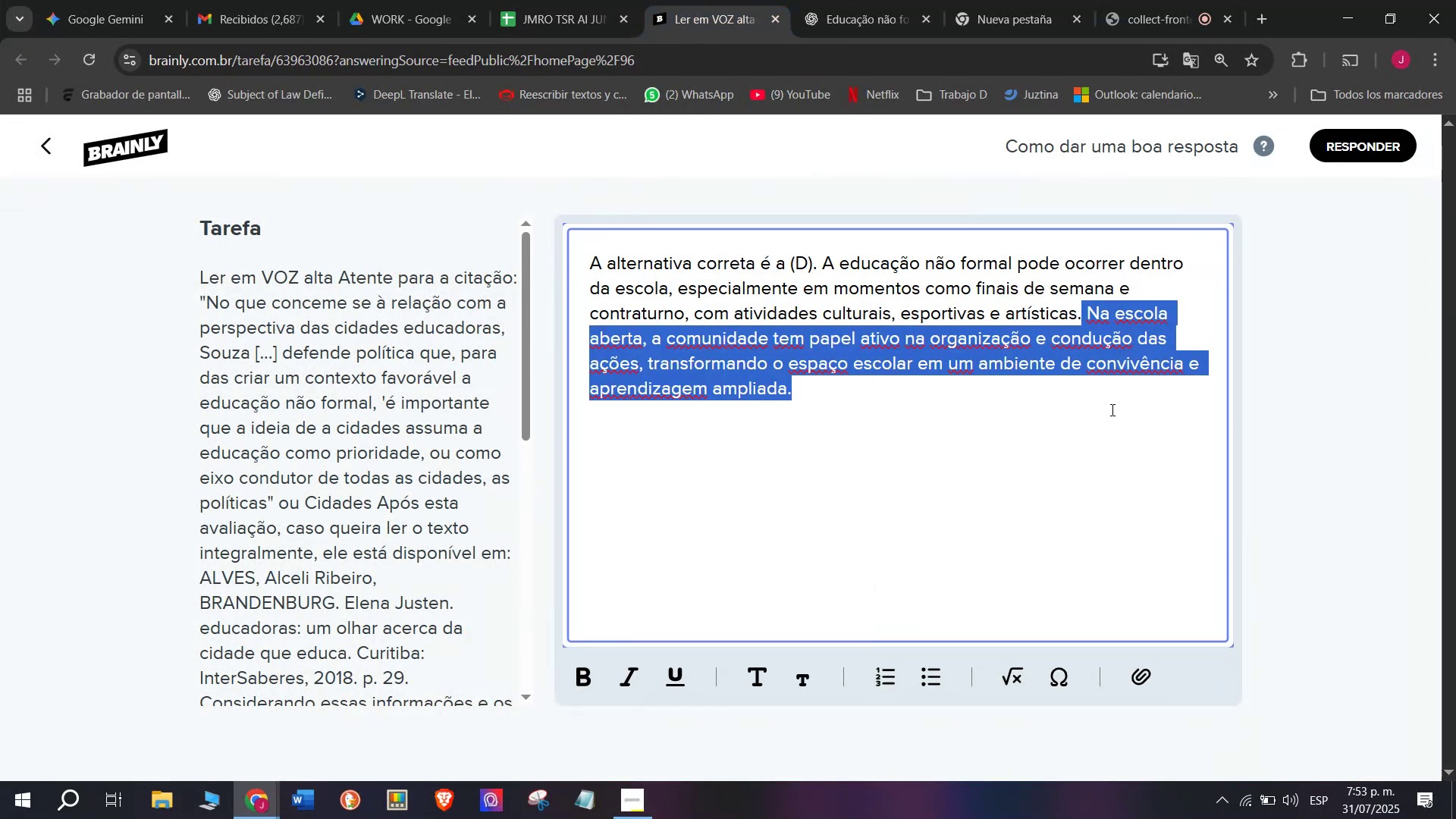 
key(Backspace)
 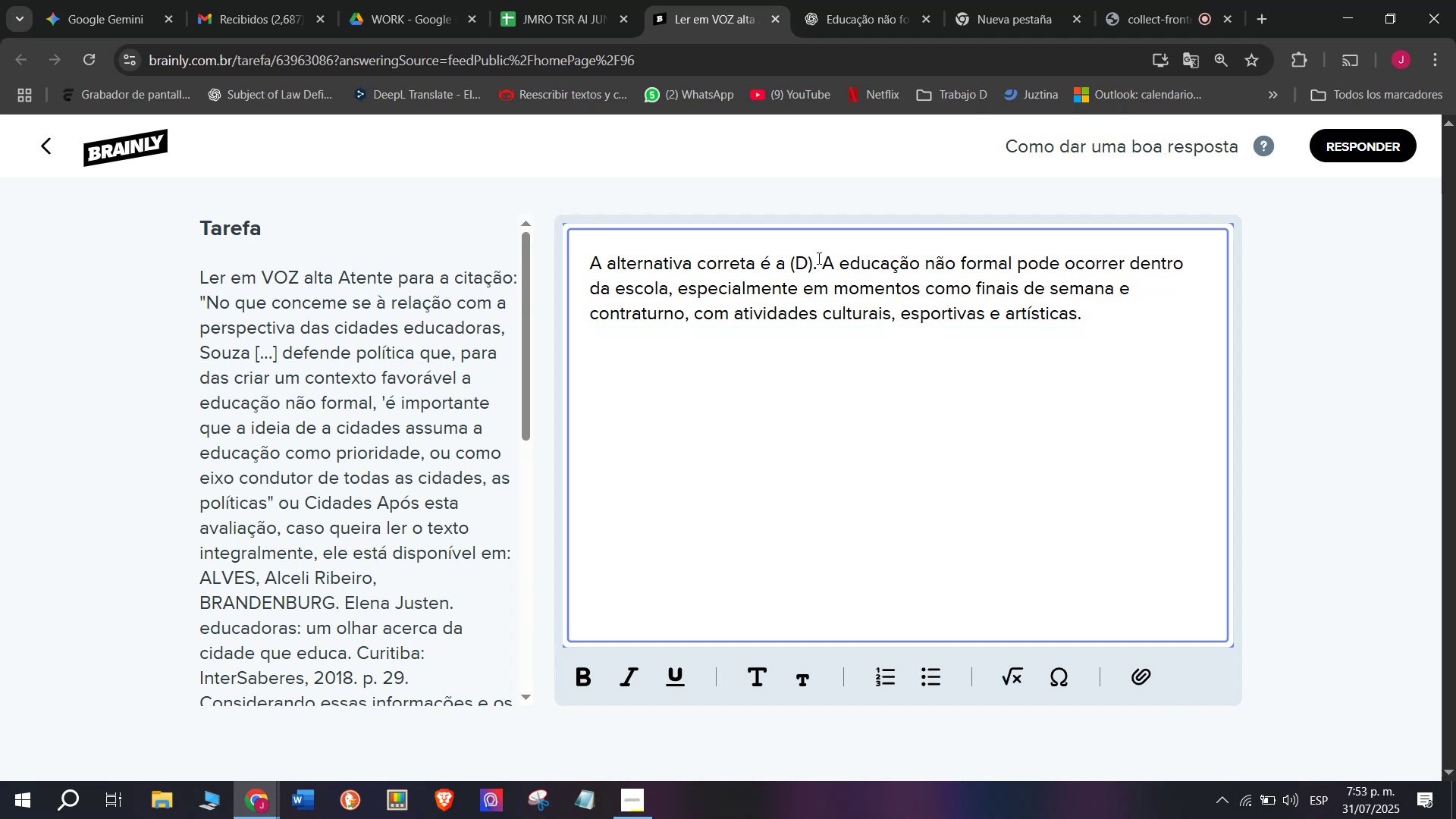 
left_click_drag(start_coordinate=[819, 250], to_coordinate=[457, 254])
 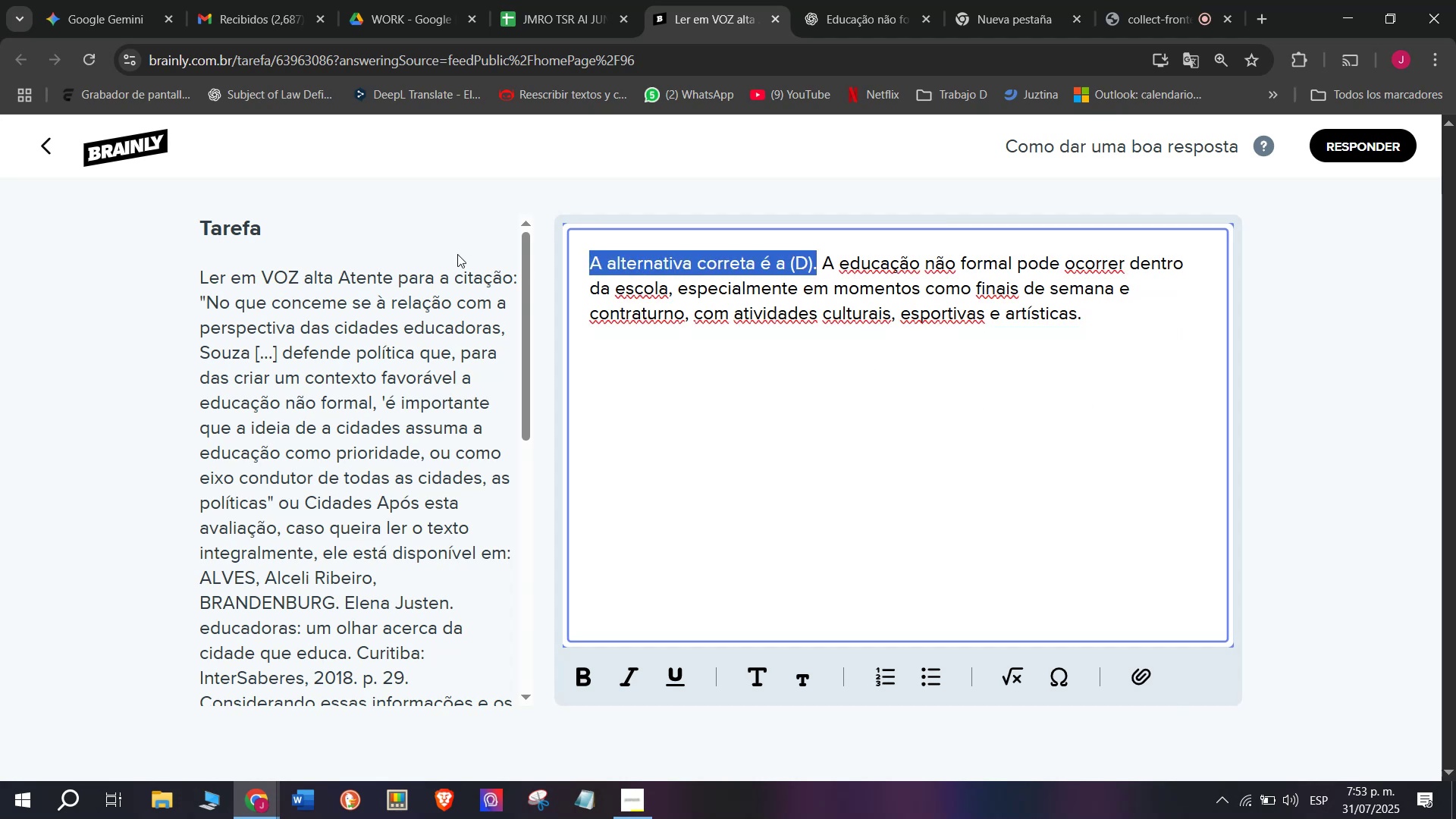 
key(Control+B)
 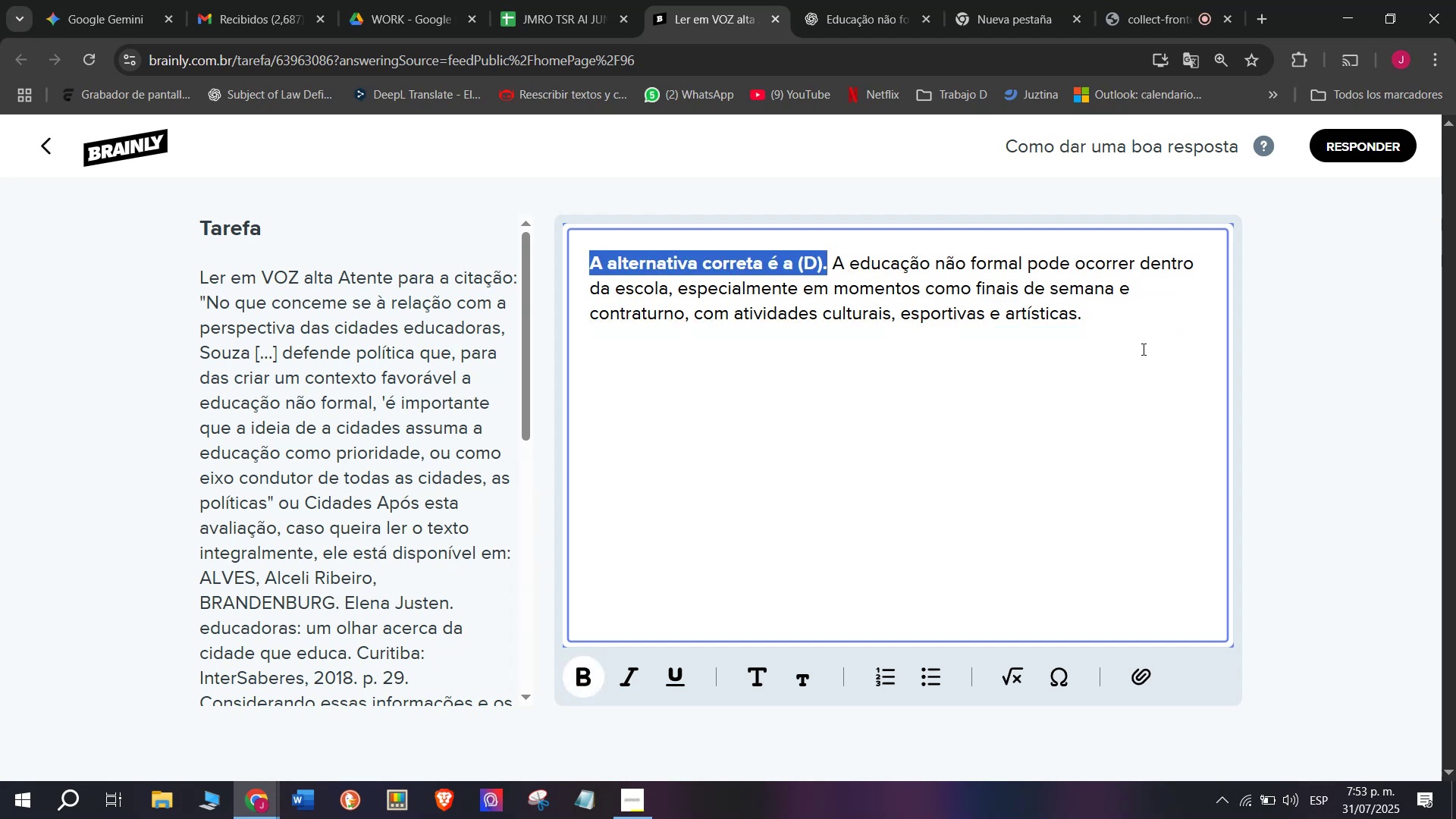 
left_click([1146, 328])
 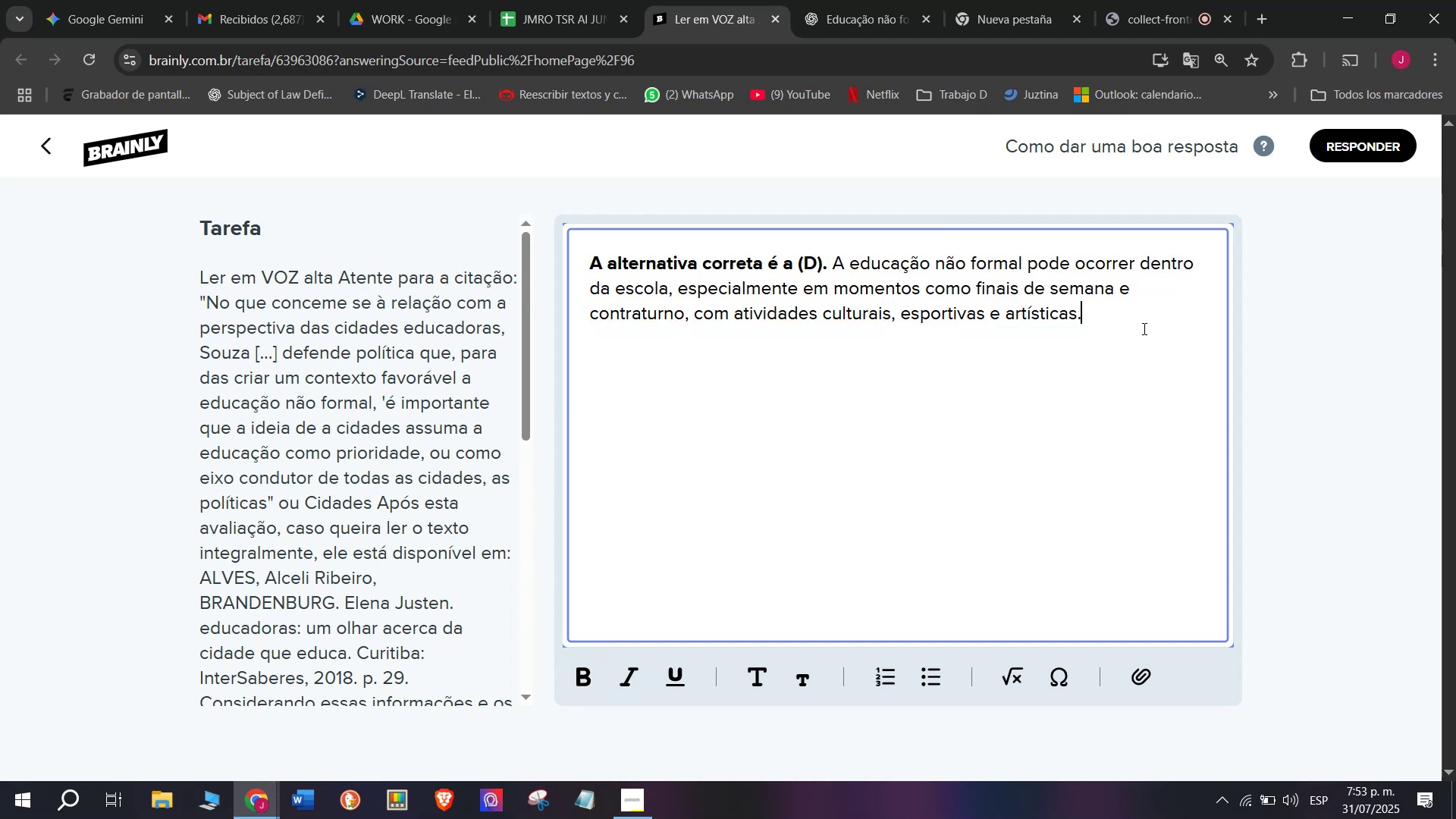 
key(Enter)
 